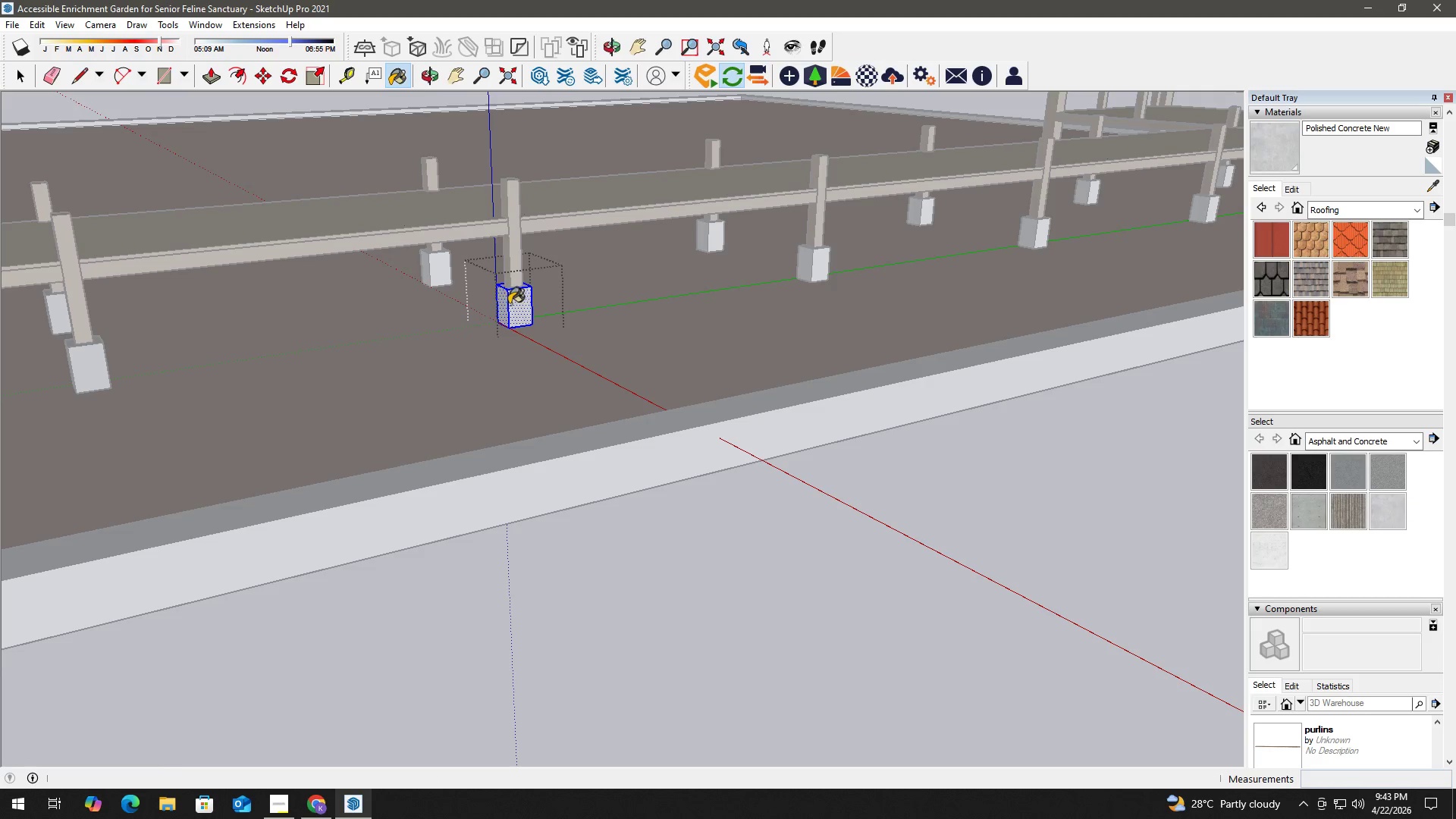 
key(Space)
 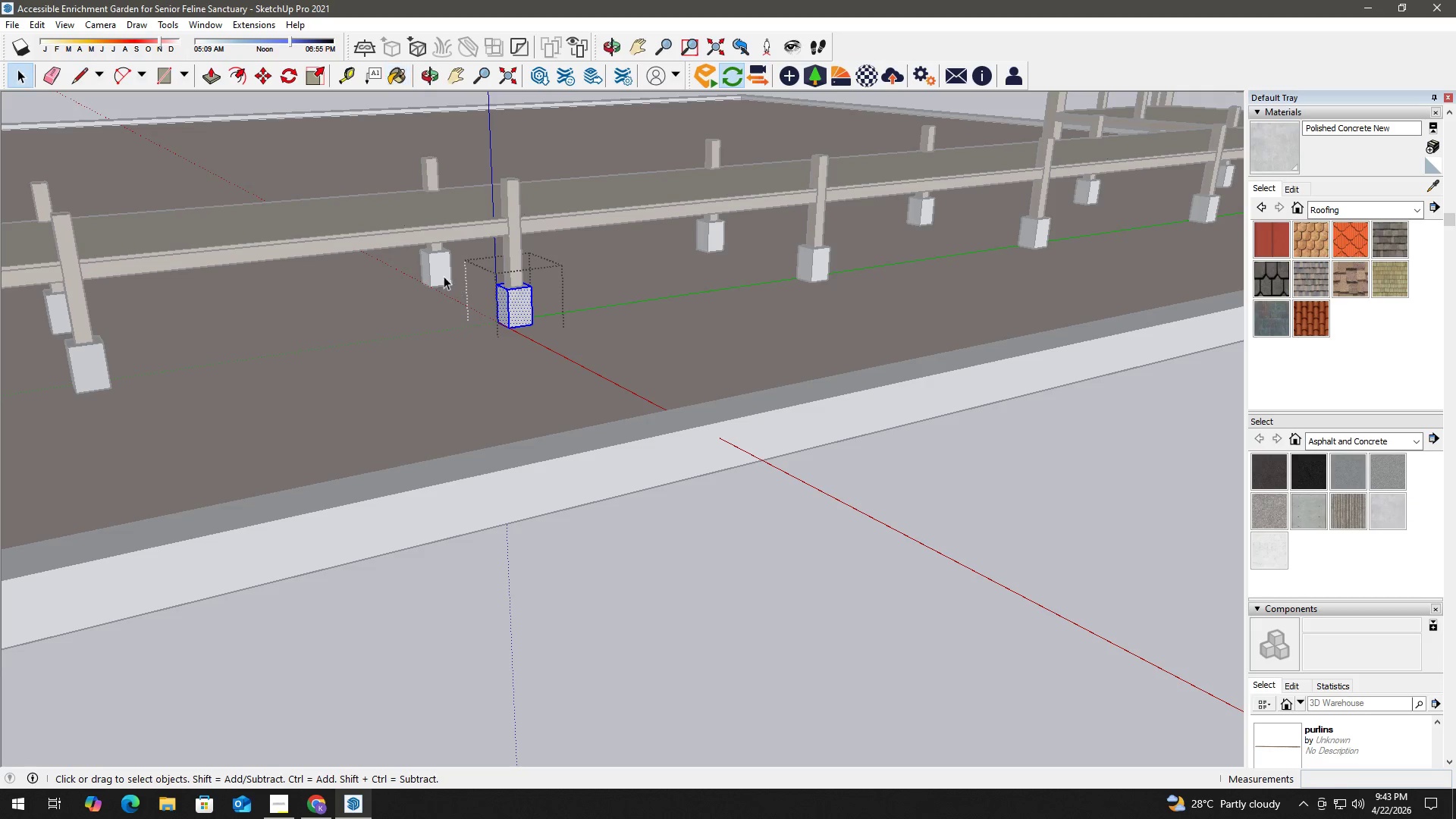 
key(Escape)
 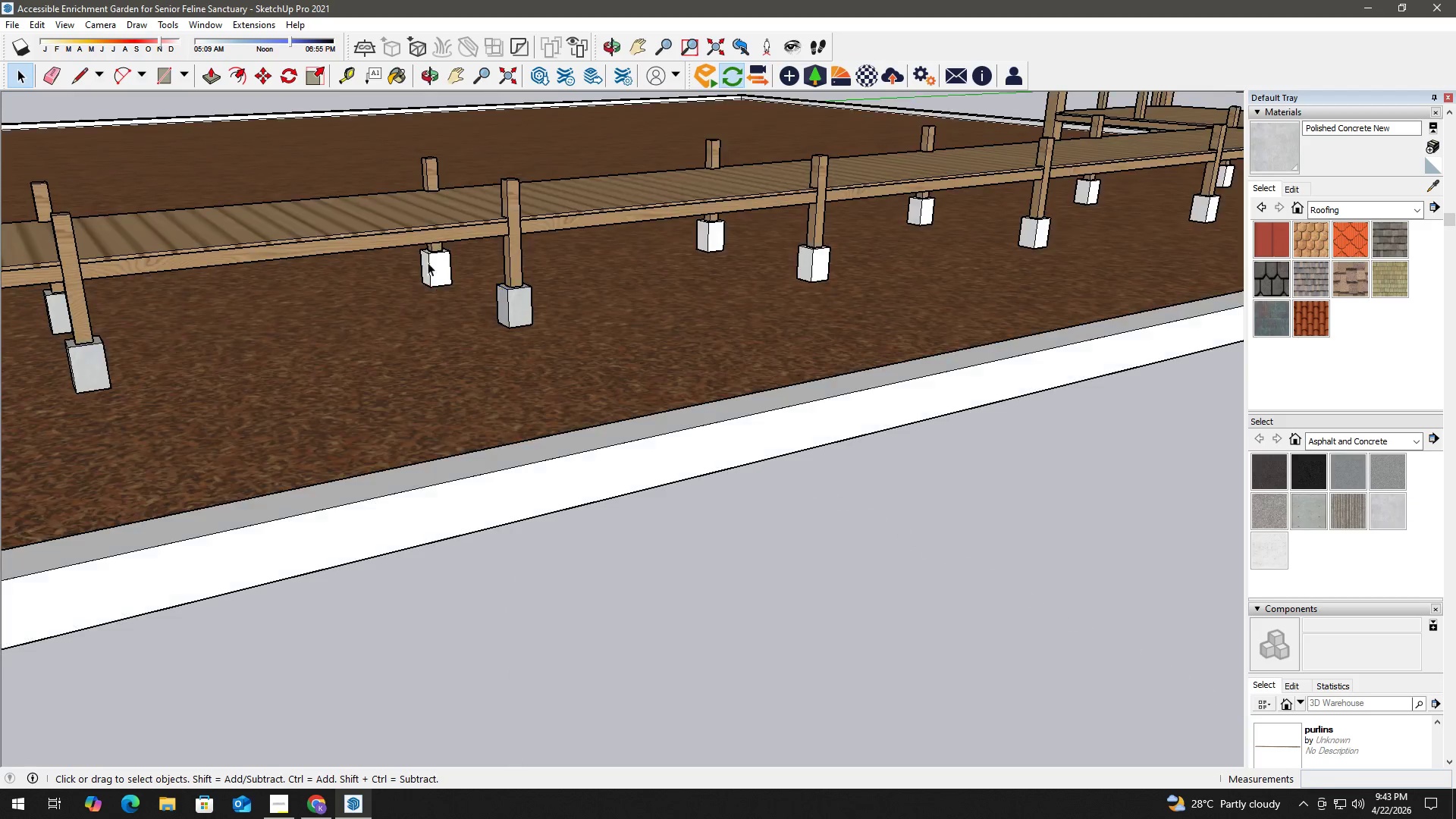 
double_click([428, 262])
 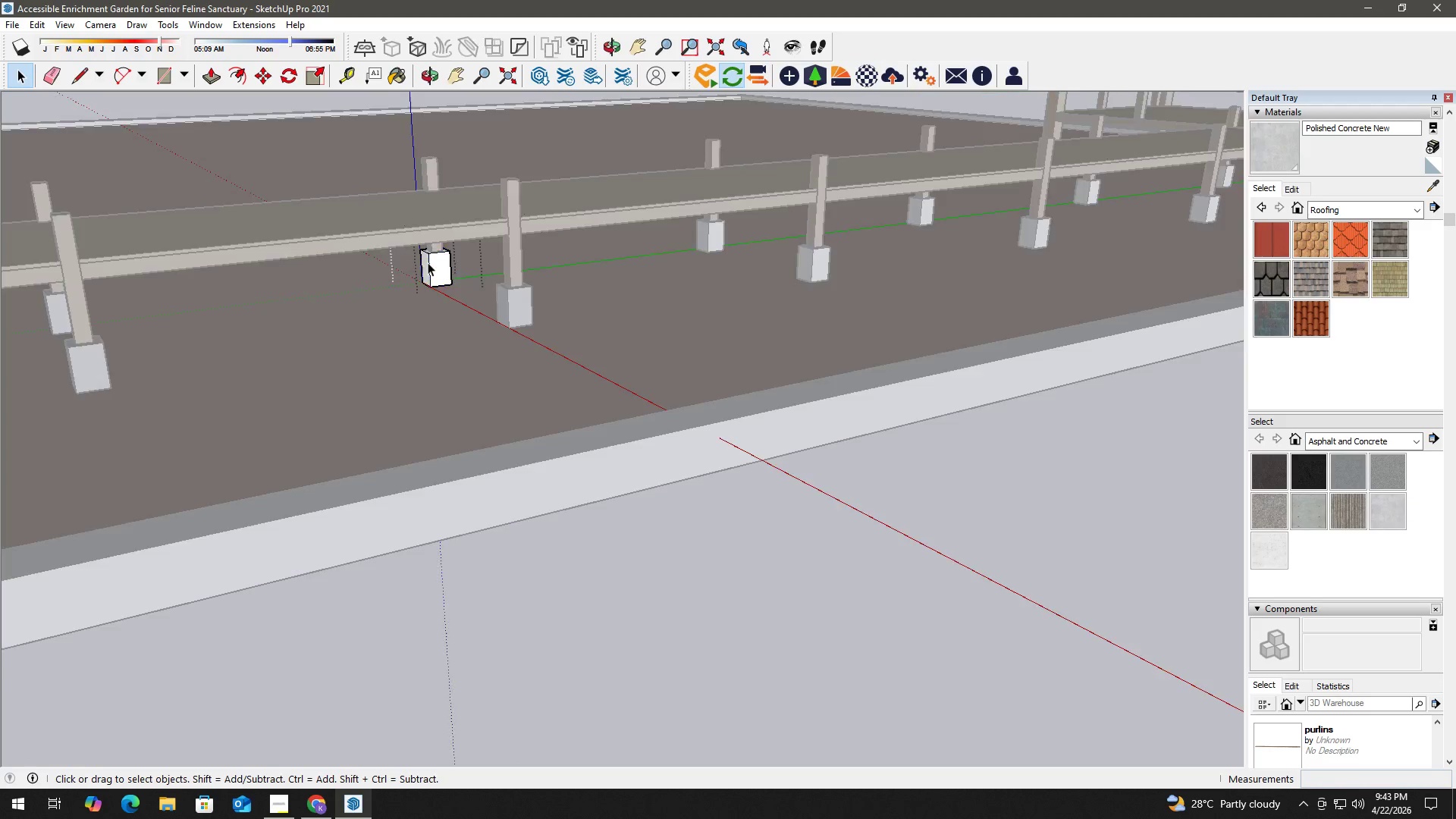 
triple_click([428, 262])
 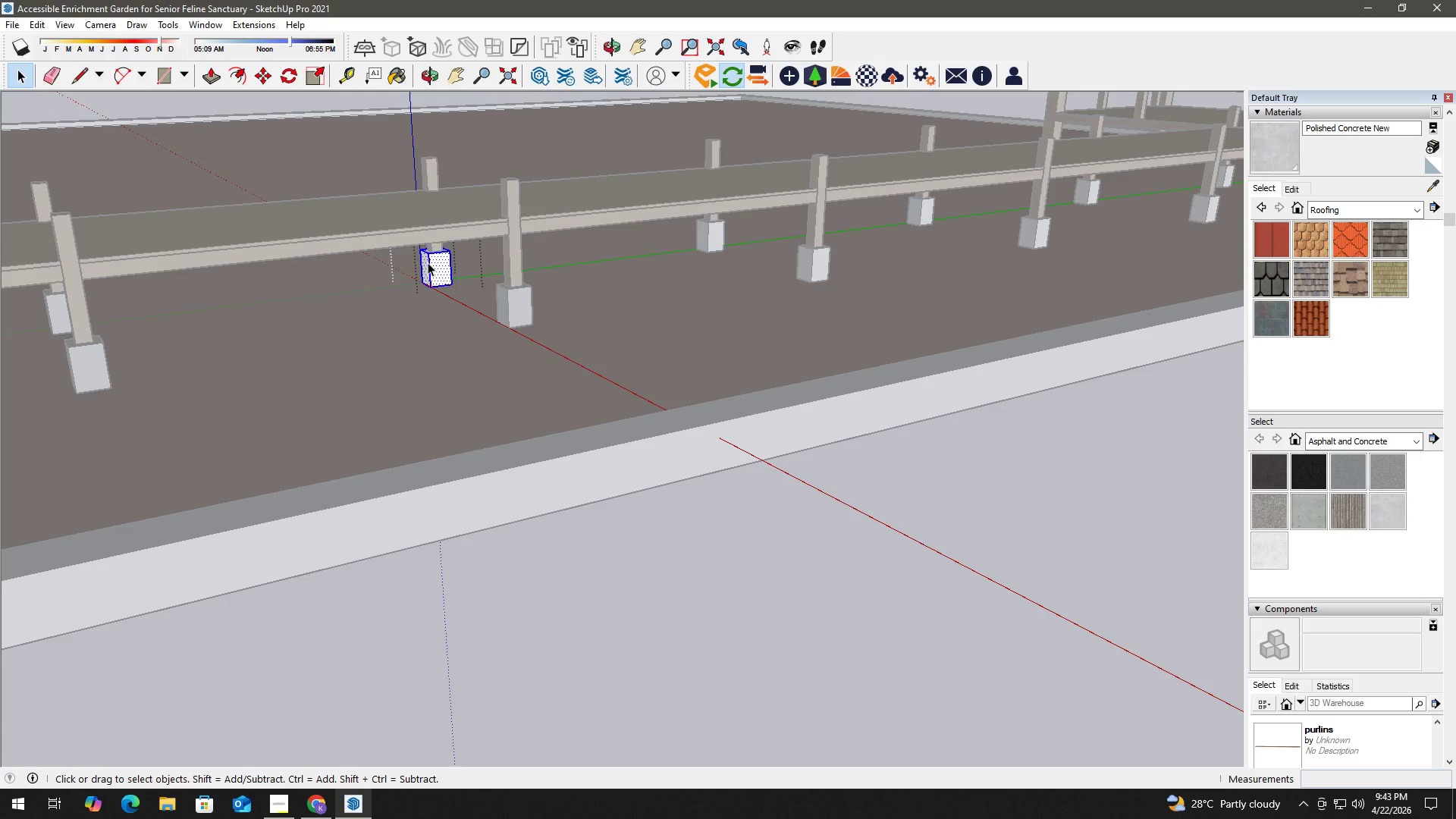 
triple_click([428, 262])
 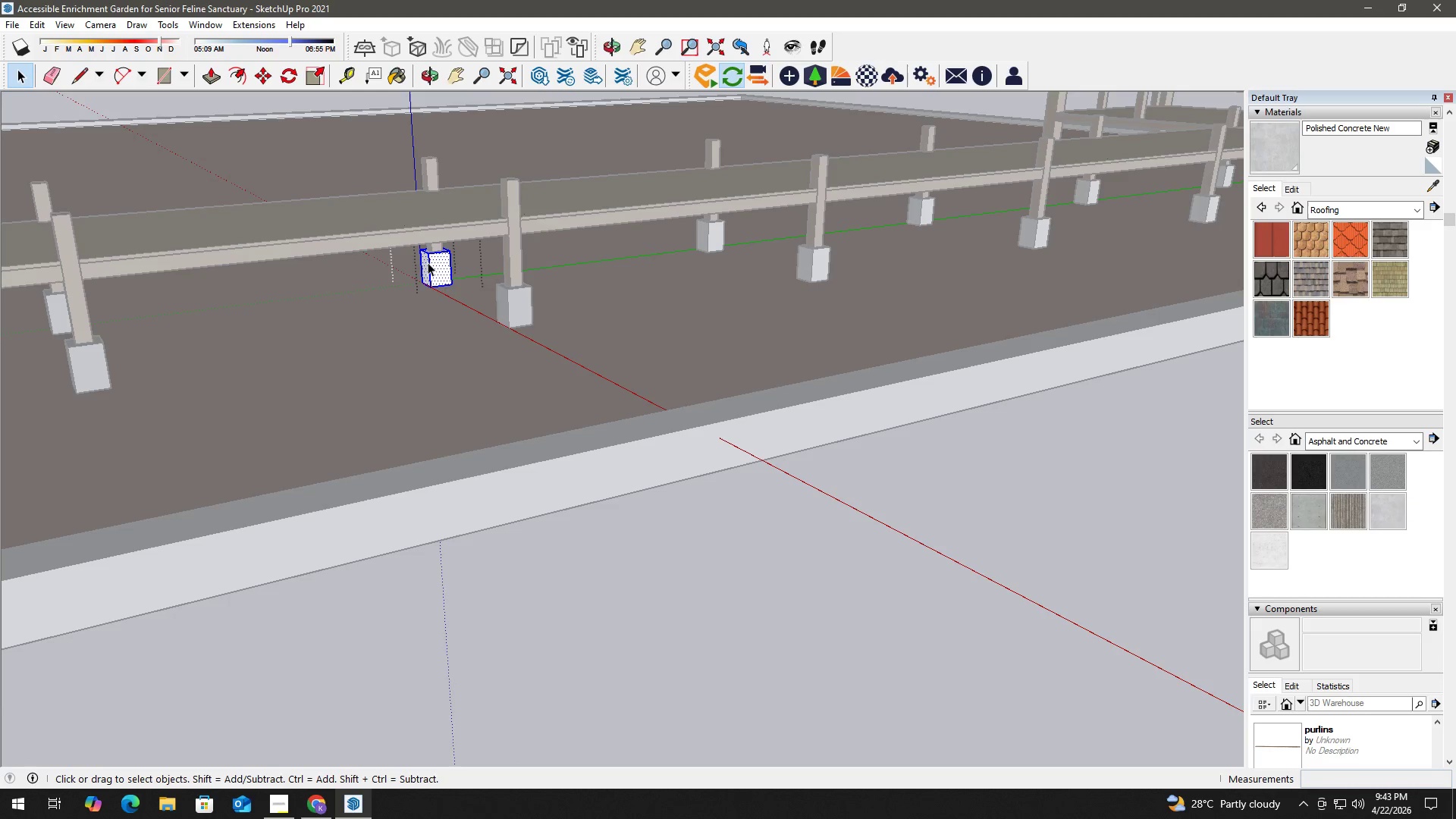 
triple_click([428, 262])
 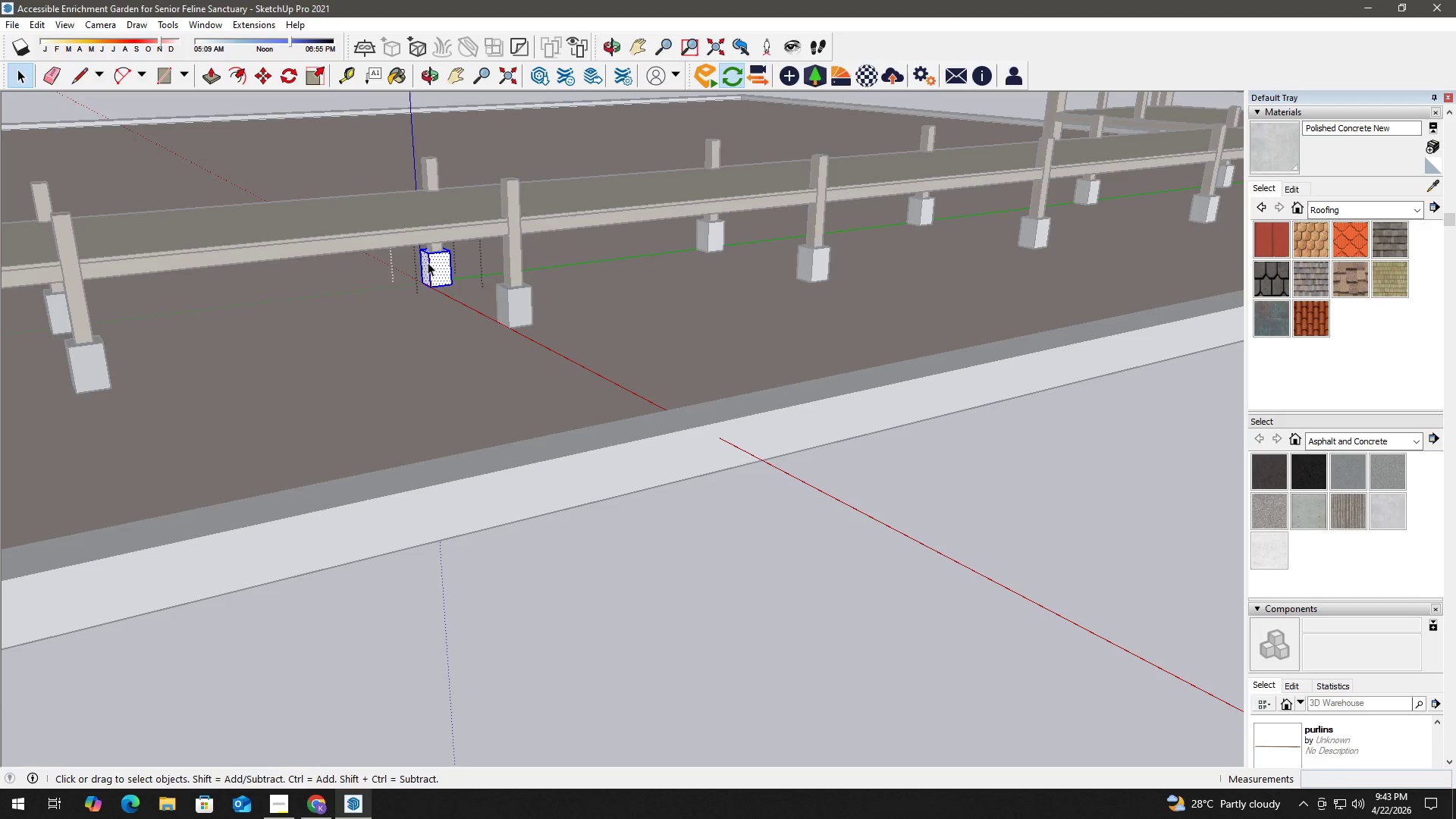 
key(B)
 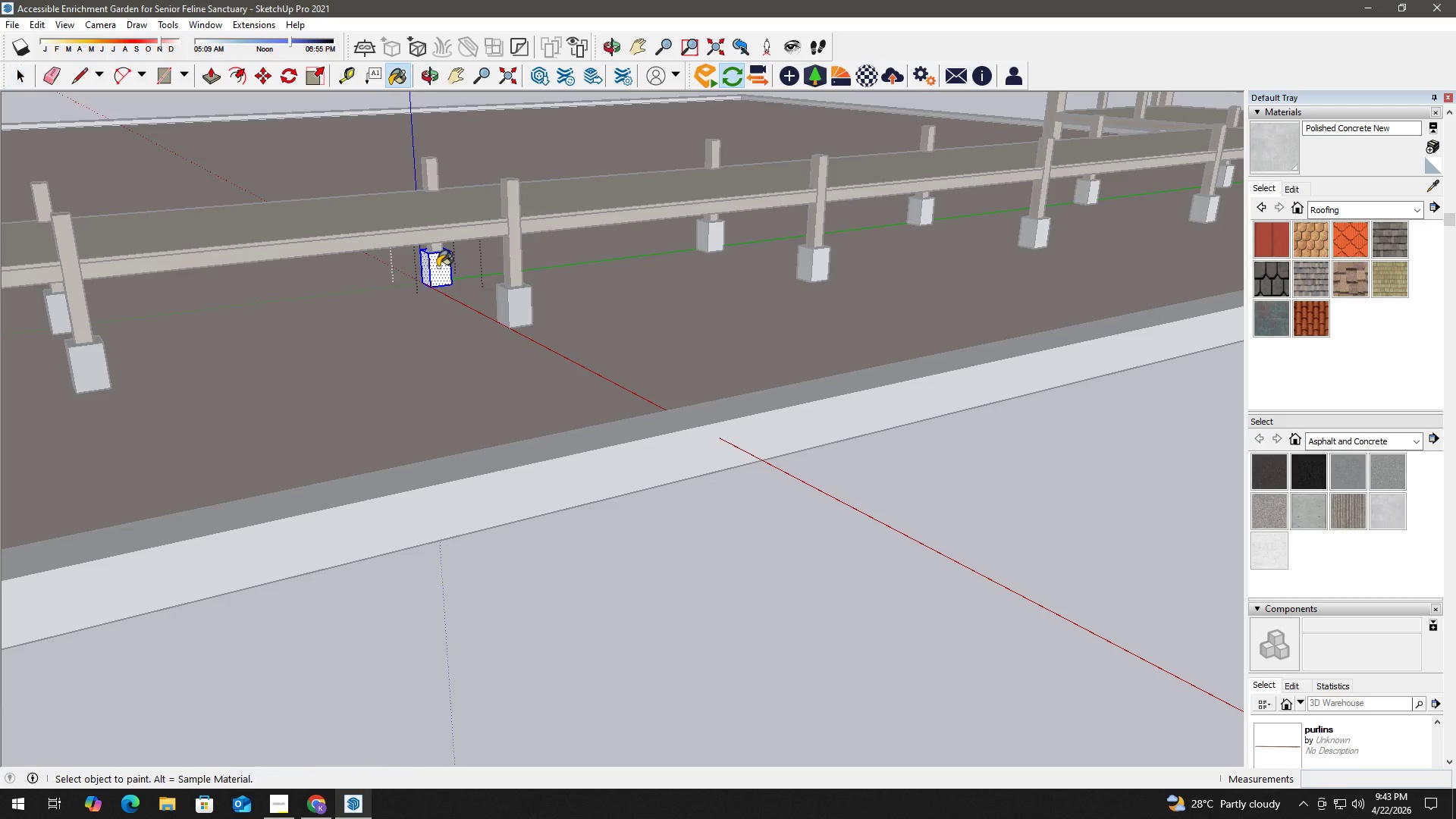 
triple_click([439, 268])
 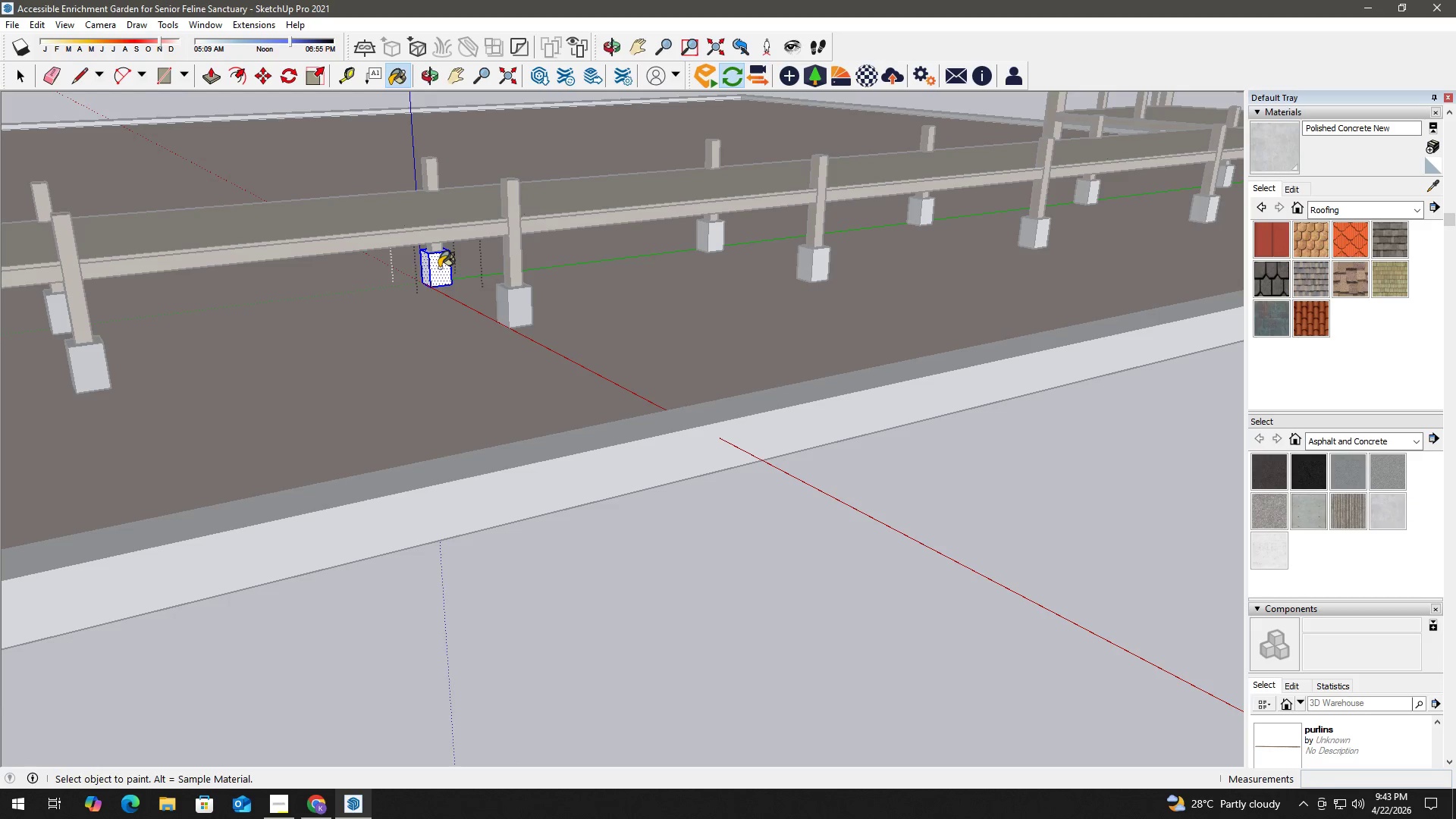 
triple_click([439, 268])
 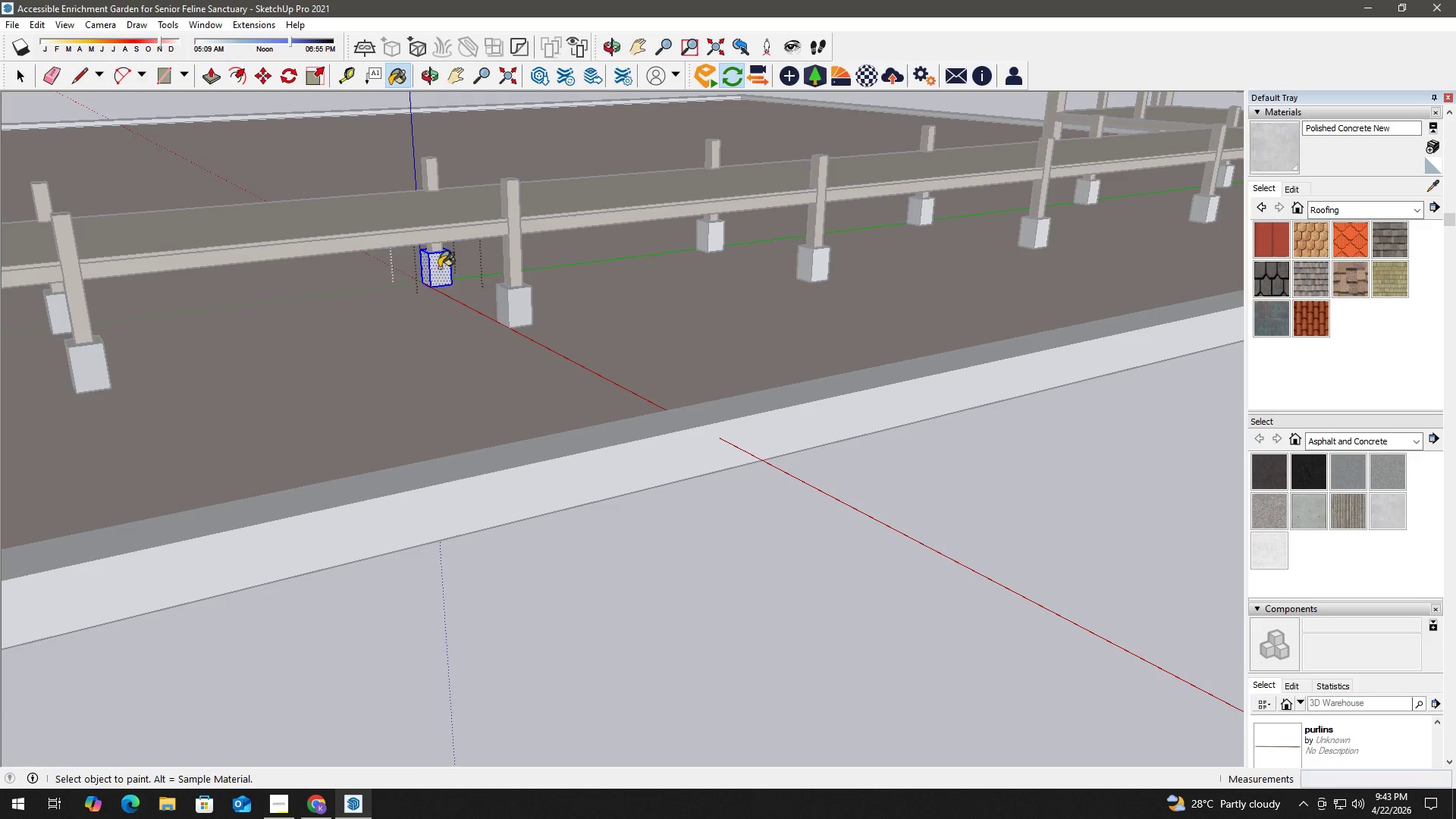 
triple_click([439, 268])
 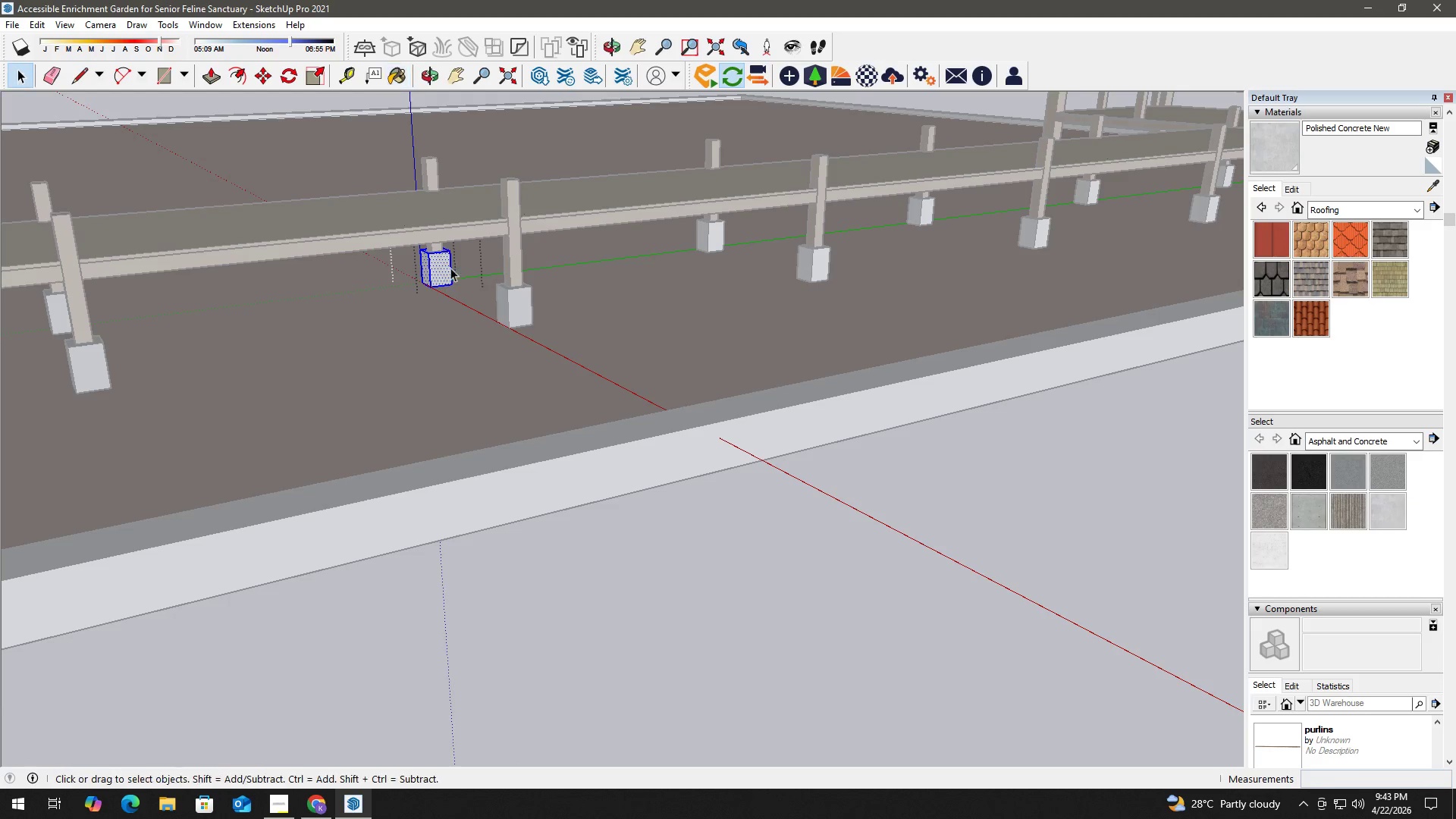 
key(Space)
 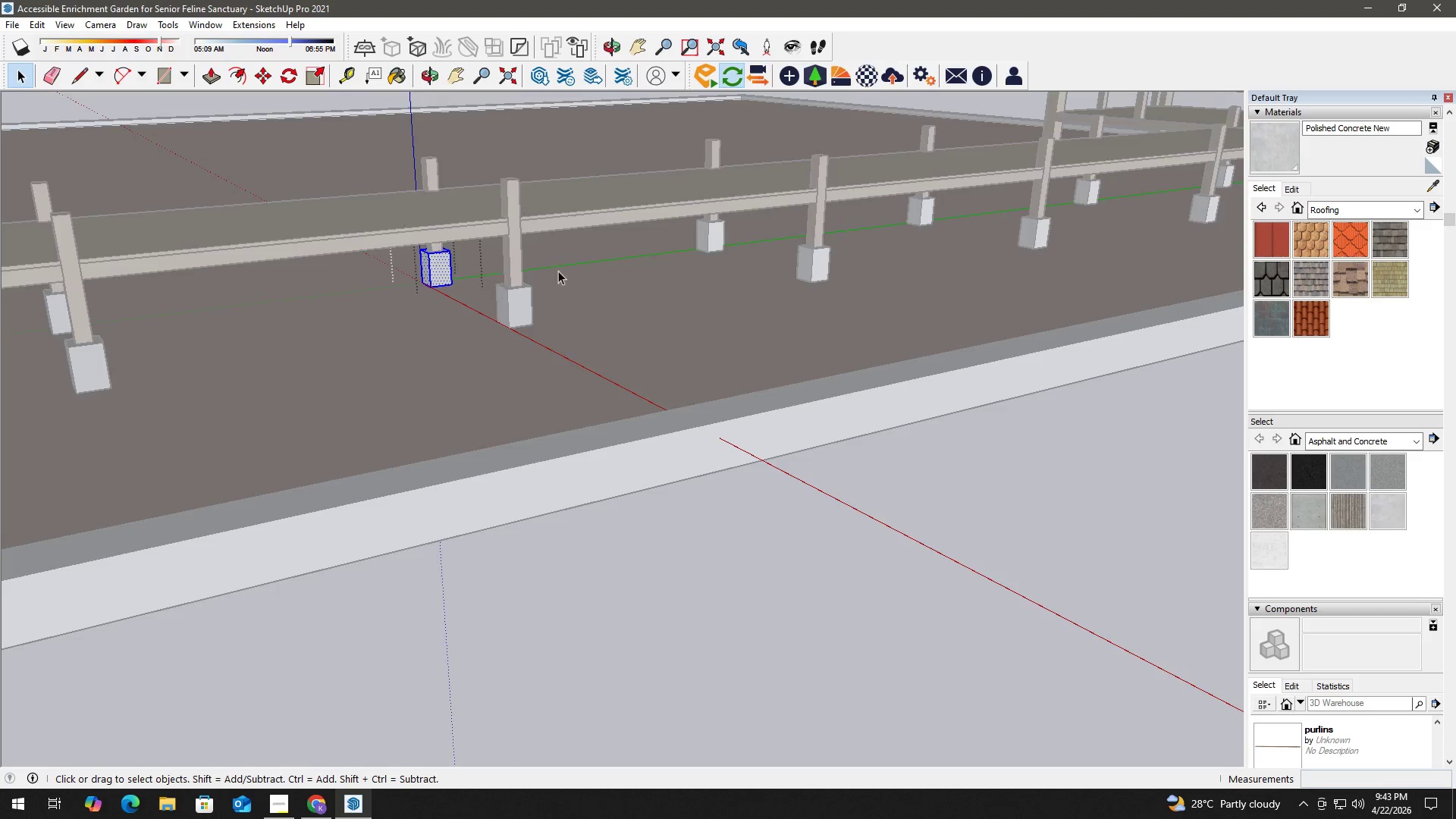 
key(Escape)
 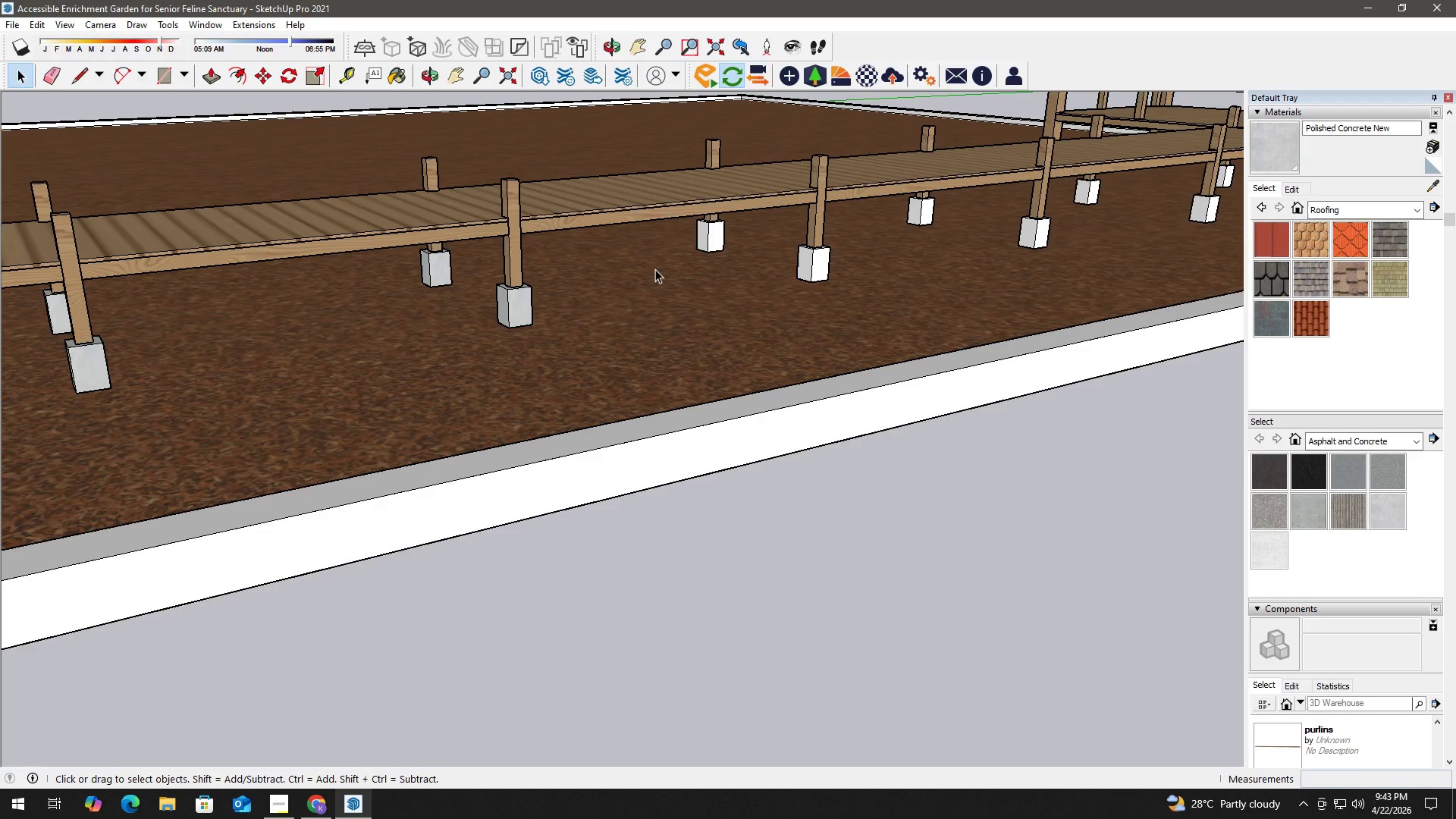 
key(H)
 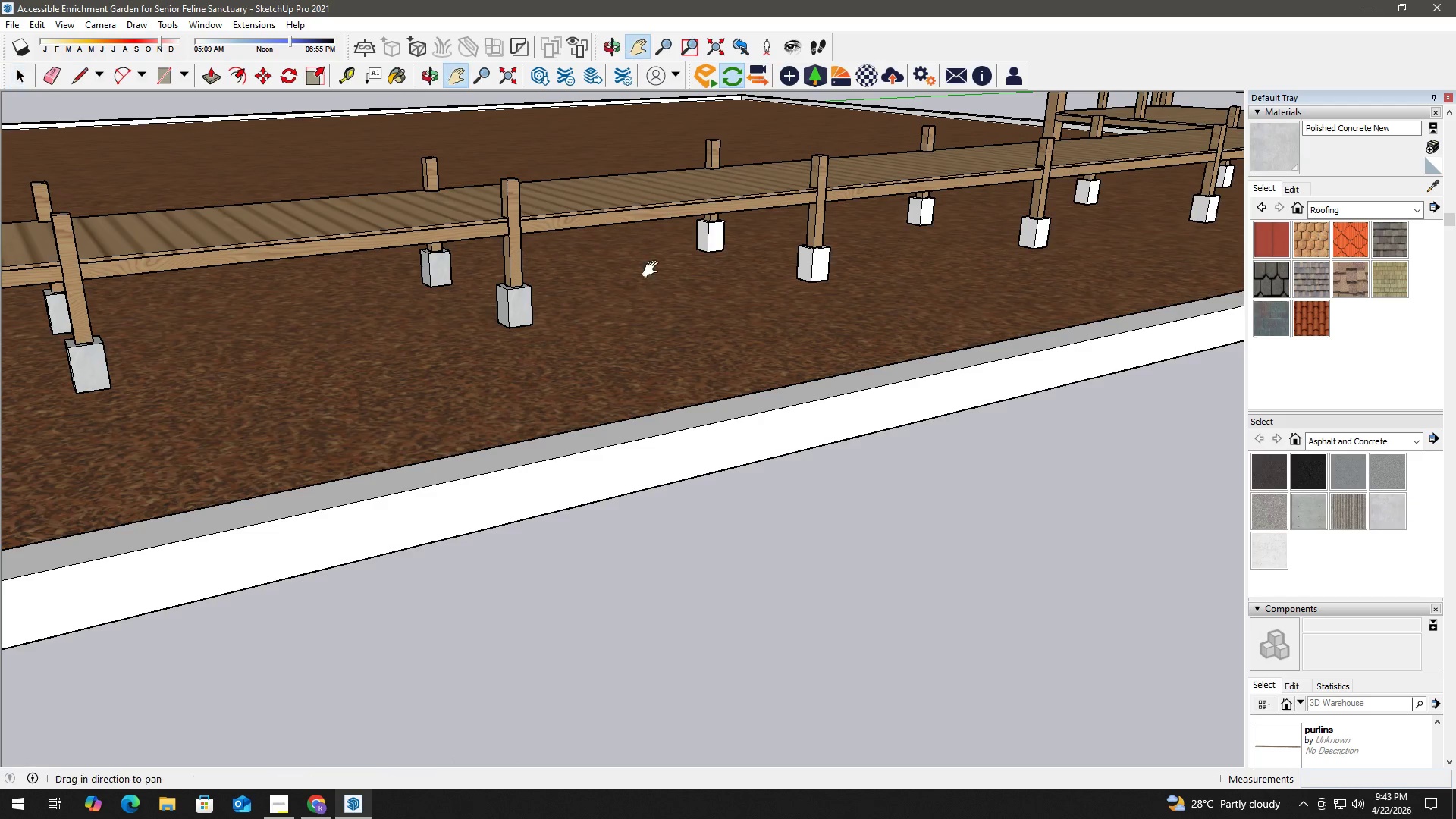 
left_click_drag(start_coordinate=[653, 269], to_coordinate=[510, 369])
 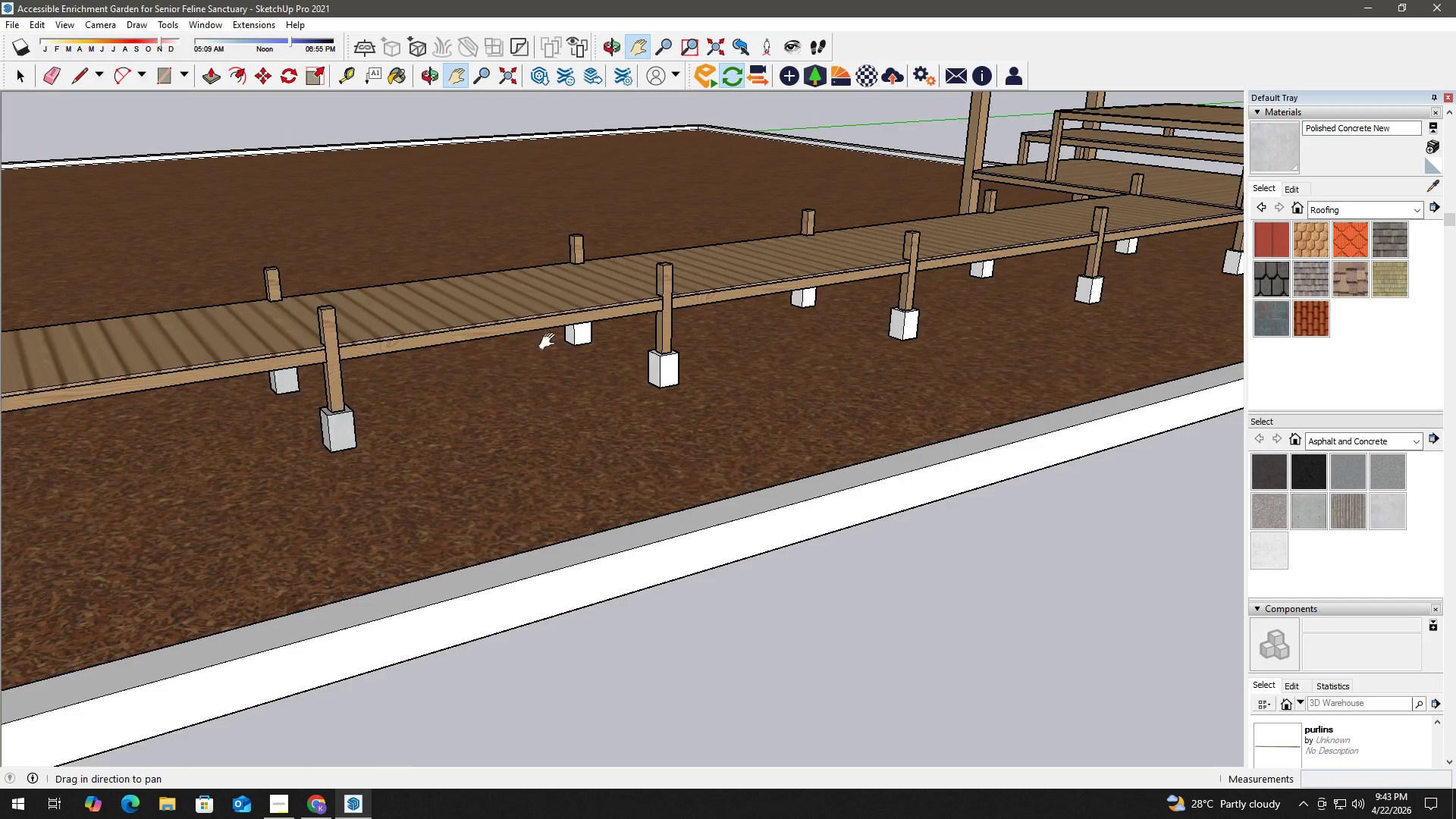 
key(Space)
 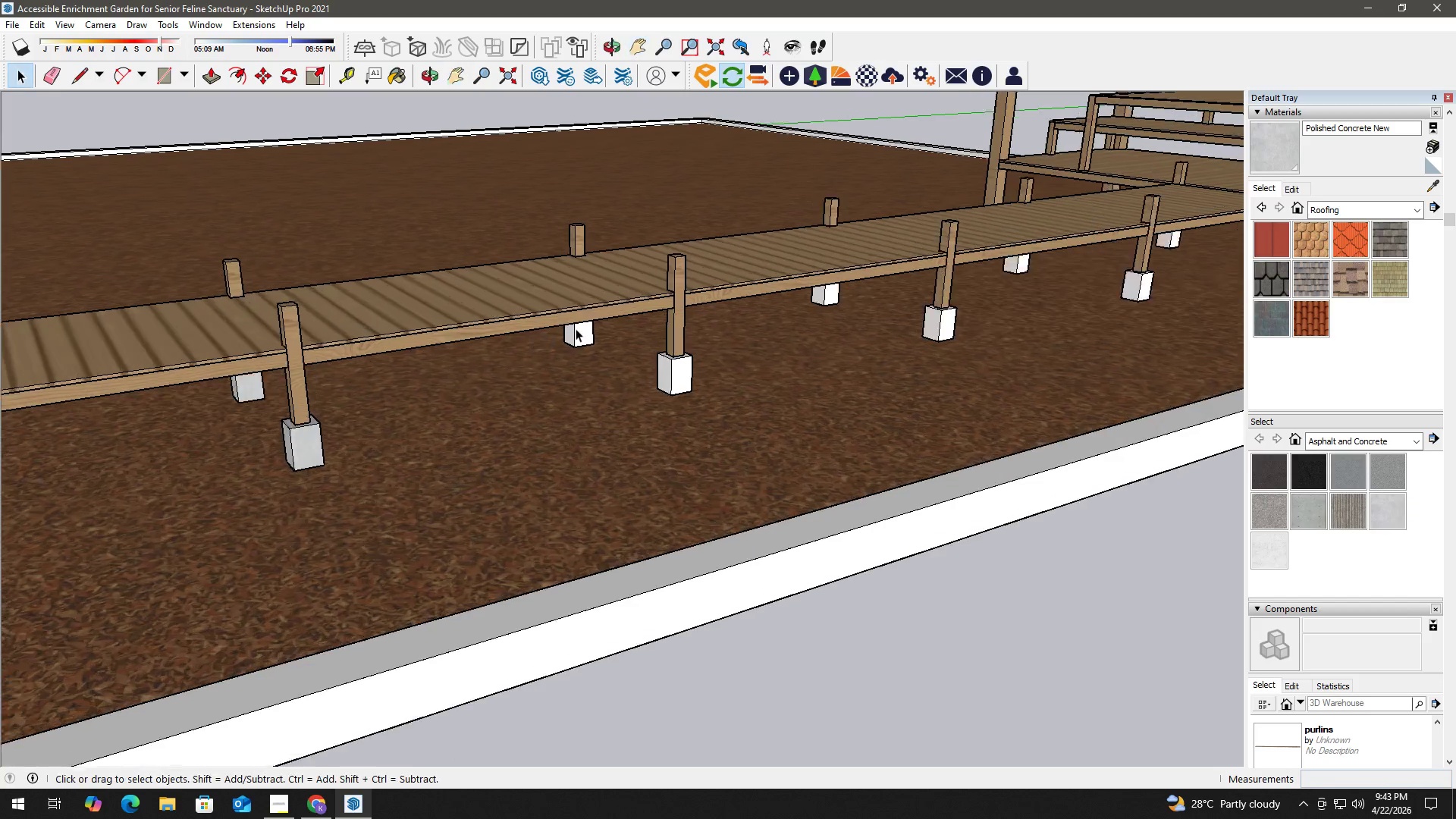 
double_click([586, 332])
 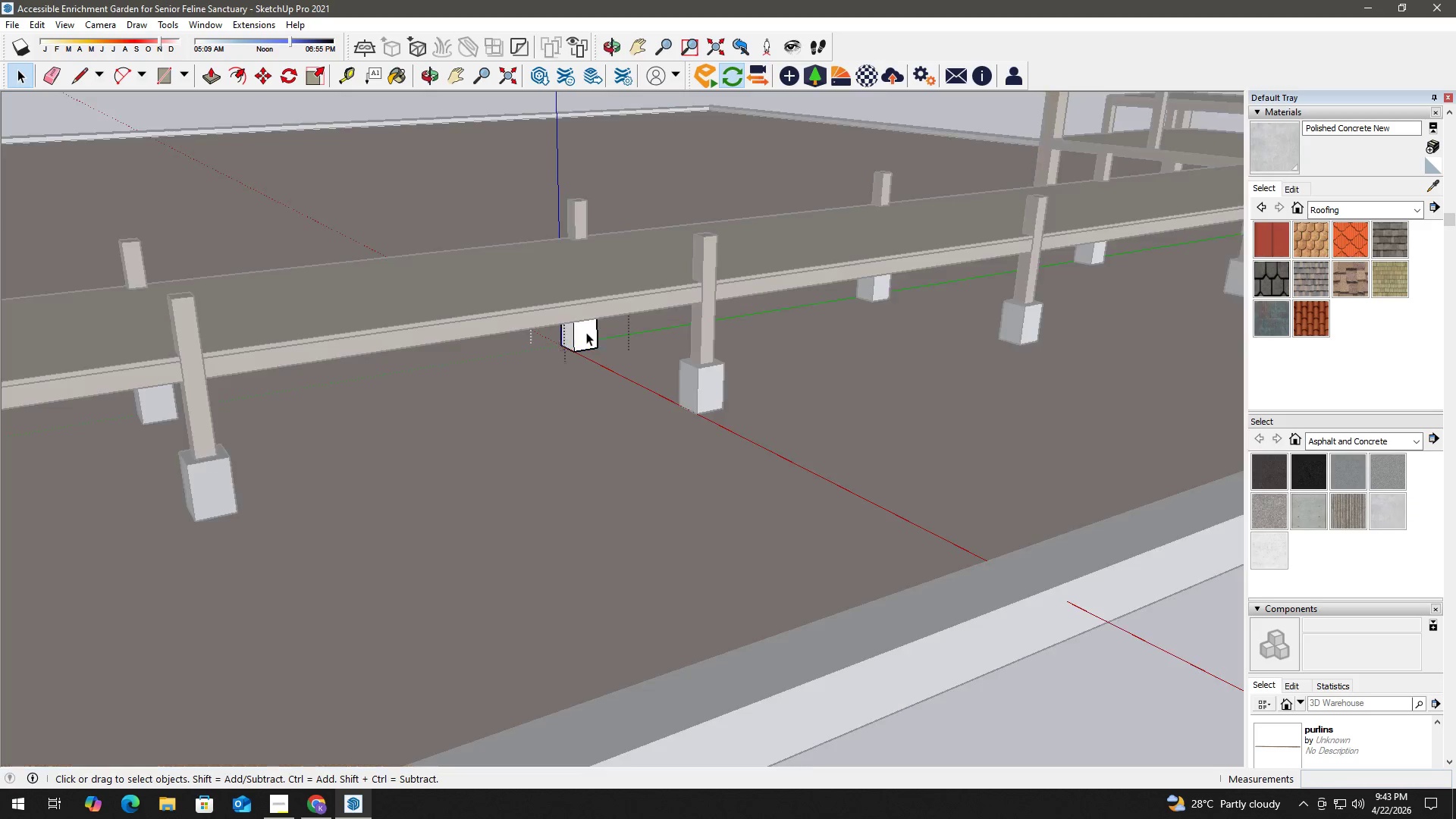 
scroll: coordinate [578, 327], scroll_direction: up, amount: 3.0
 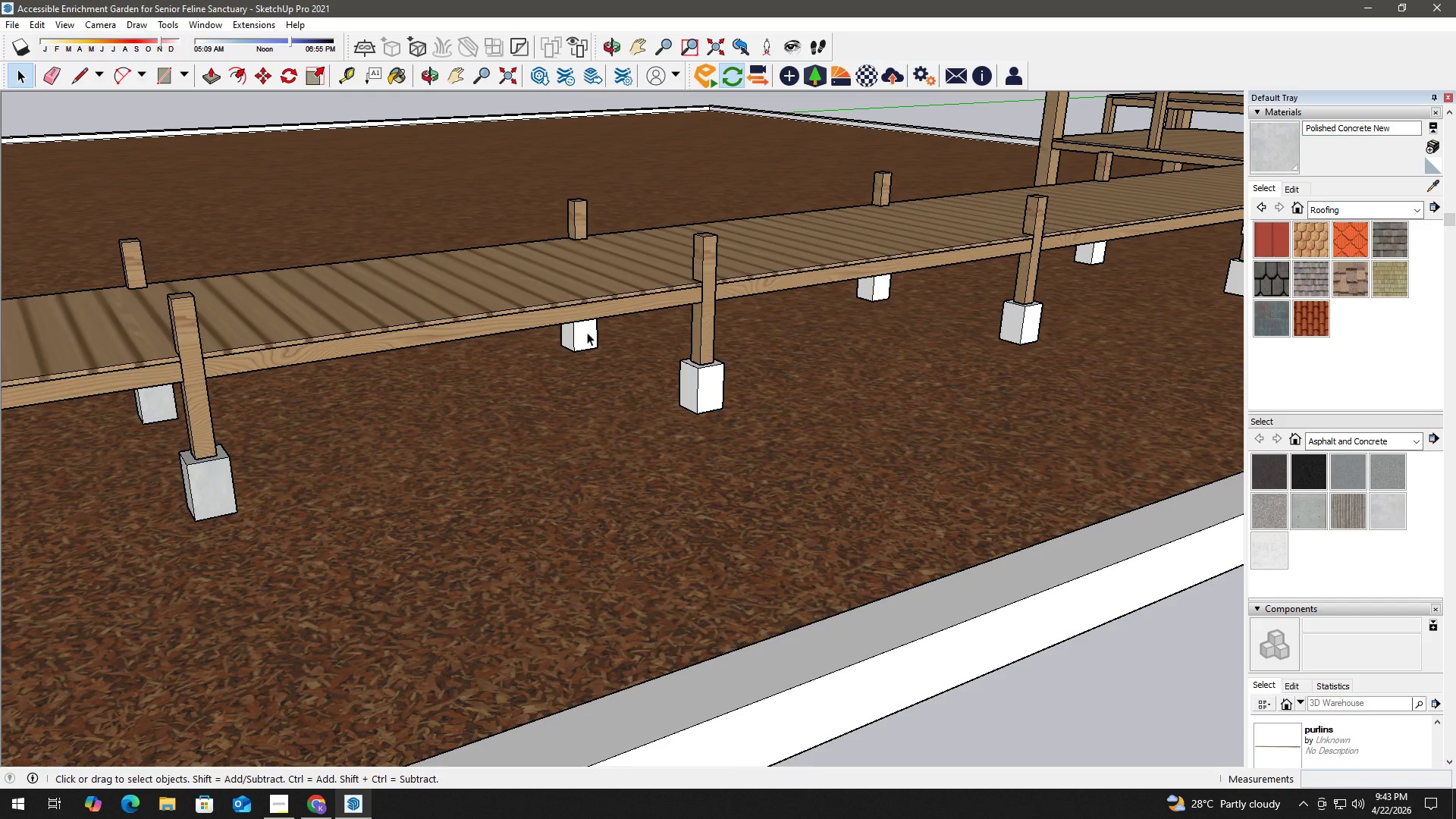 
triple_click([586, 332])
 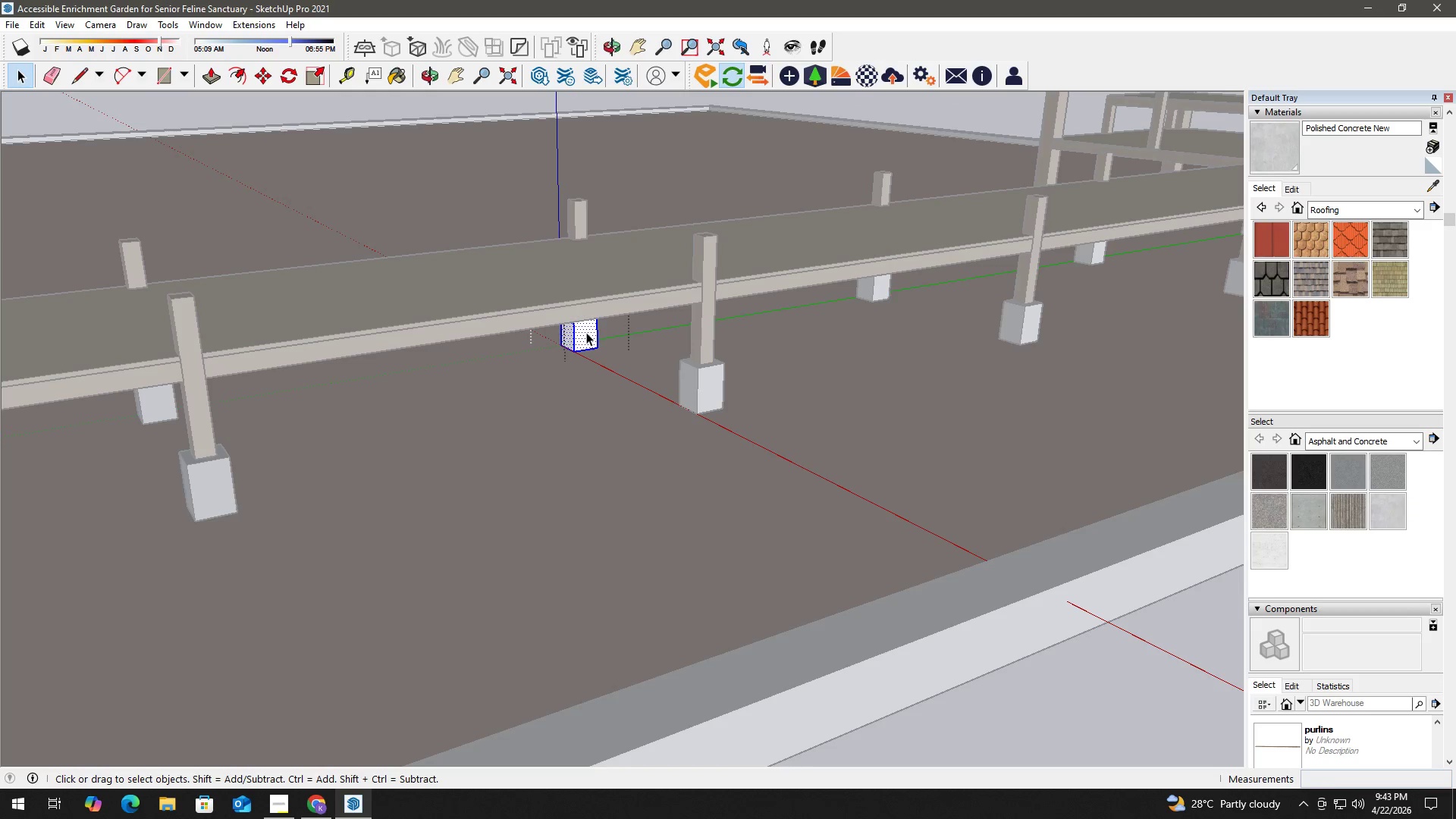 
triple_click([586, 332])
 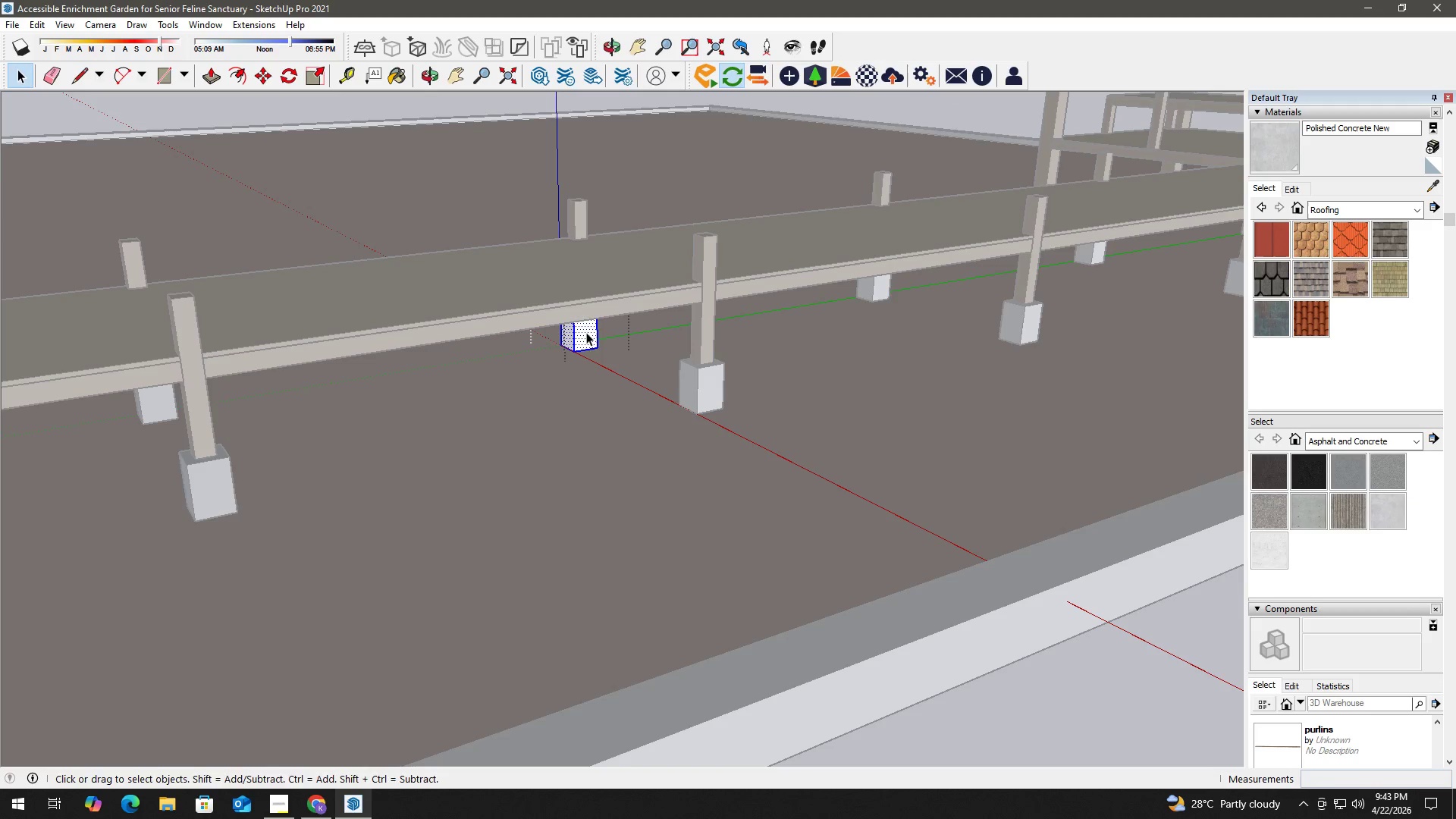 
key(B)
 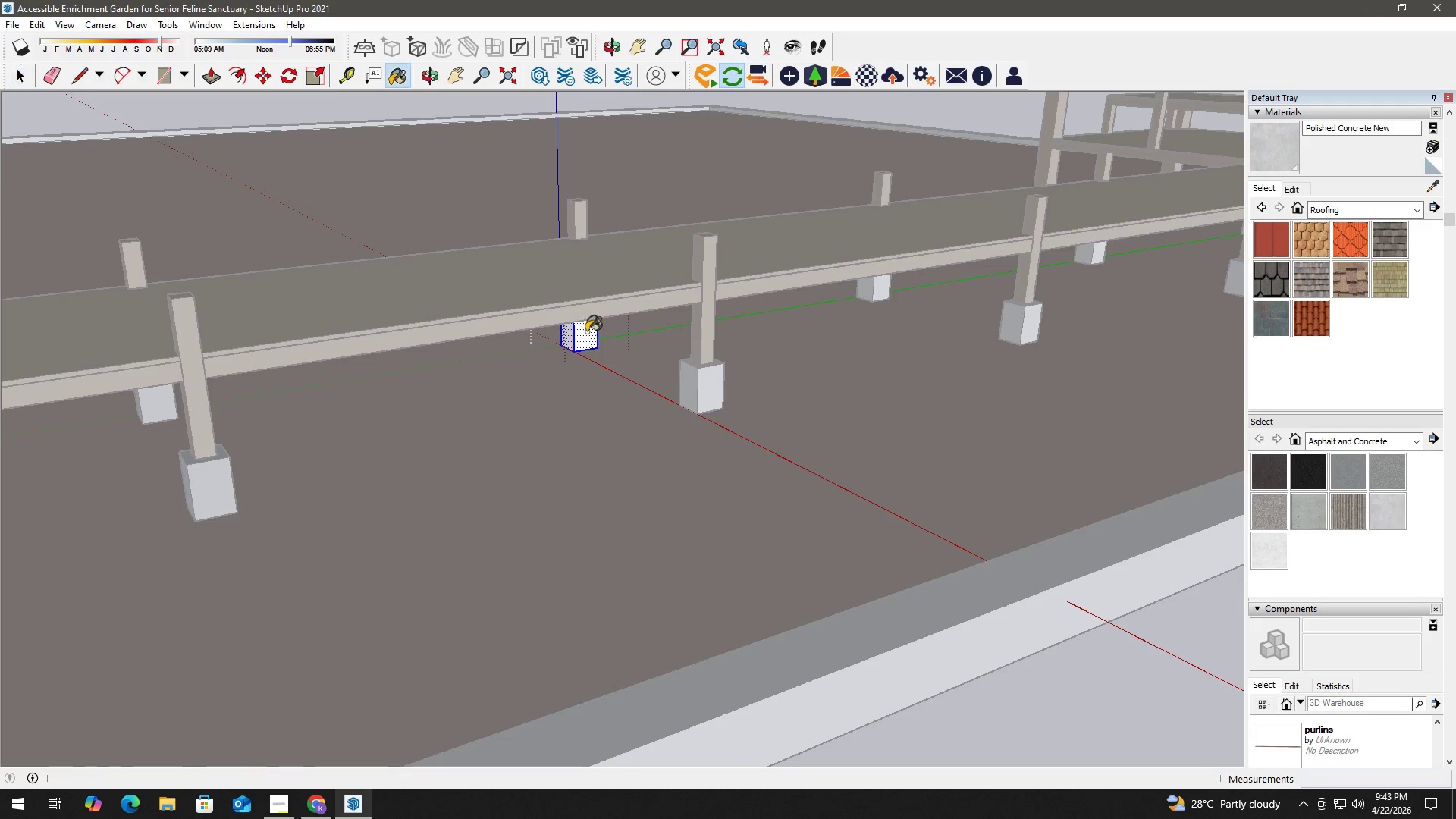 
triple_click([586, 332])
 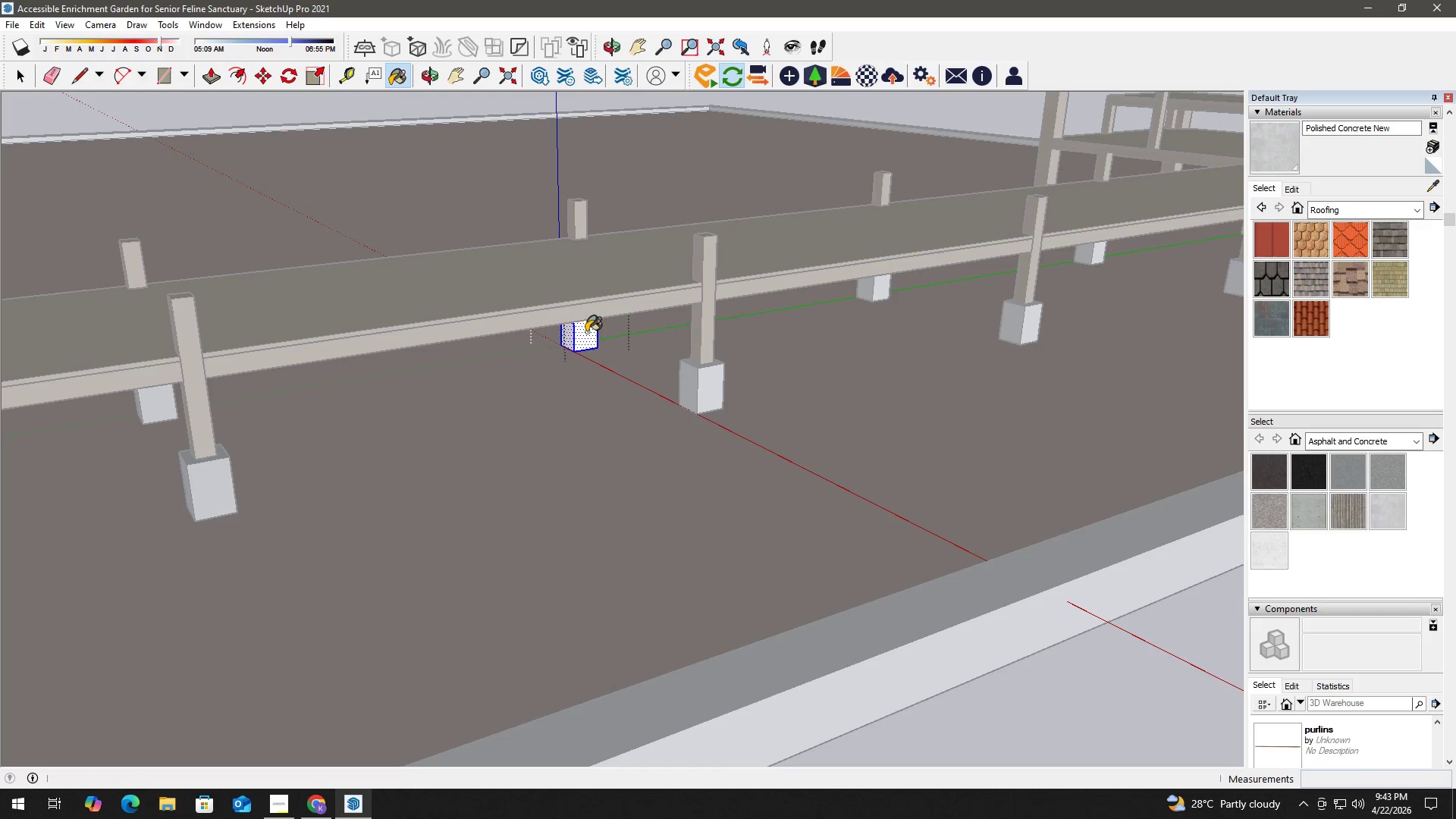 
triple_click([586, 332])
 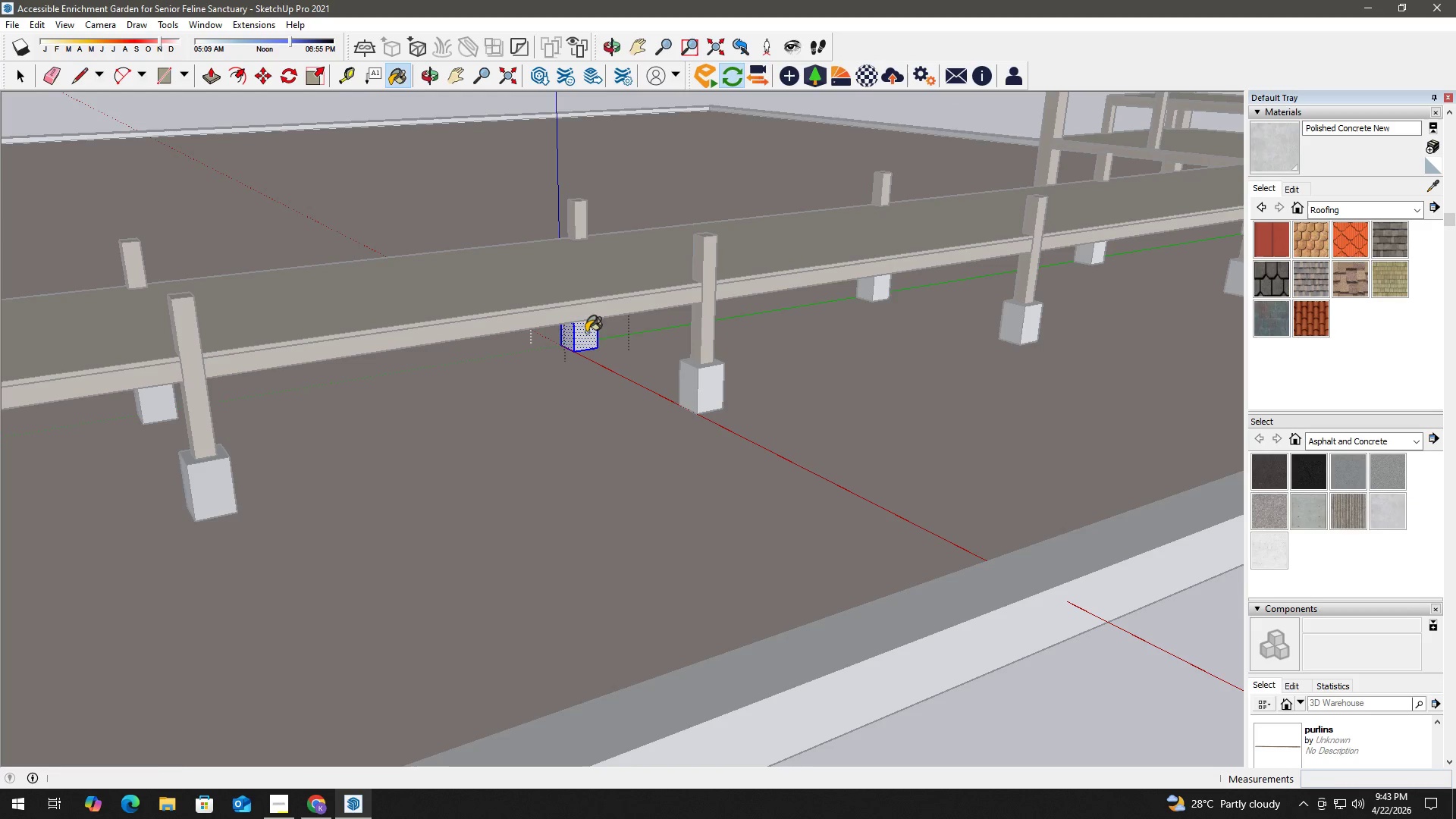 
triple_click([586, 332])
 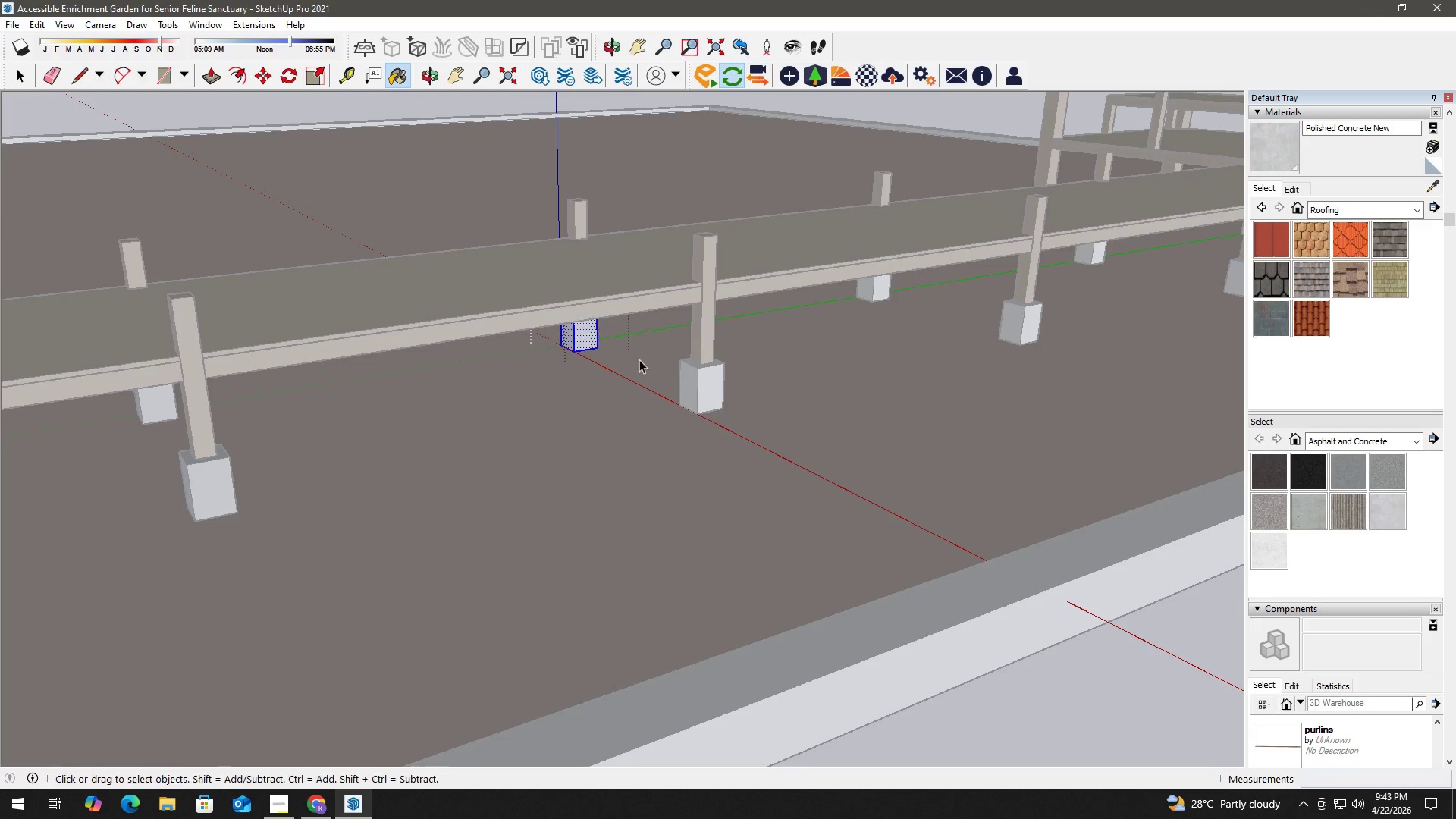 
key(Space)
 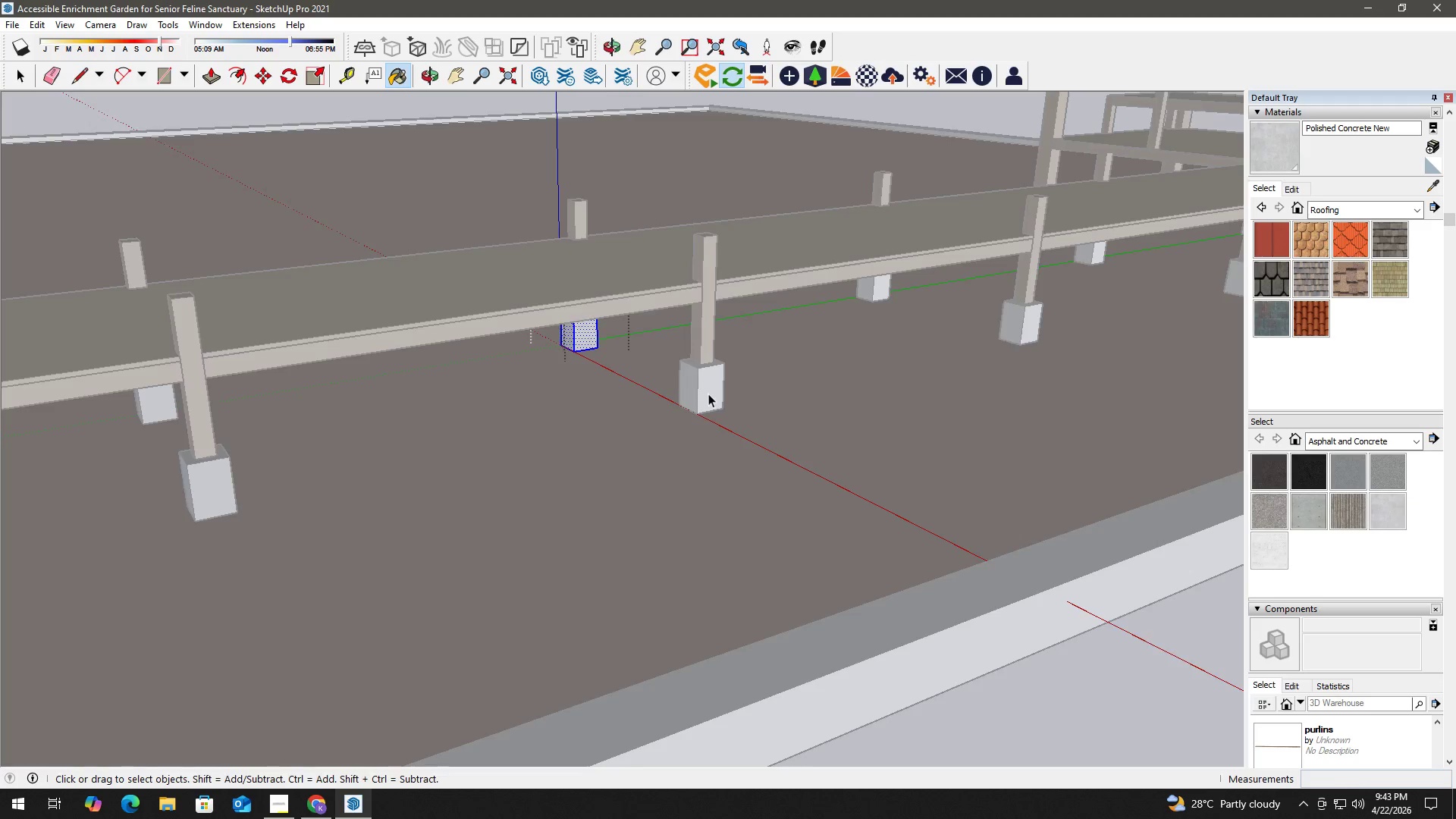 
key(Escape)
 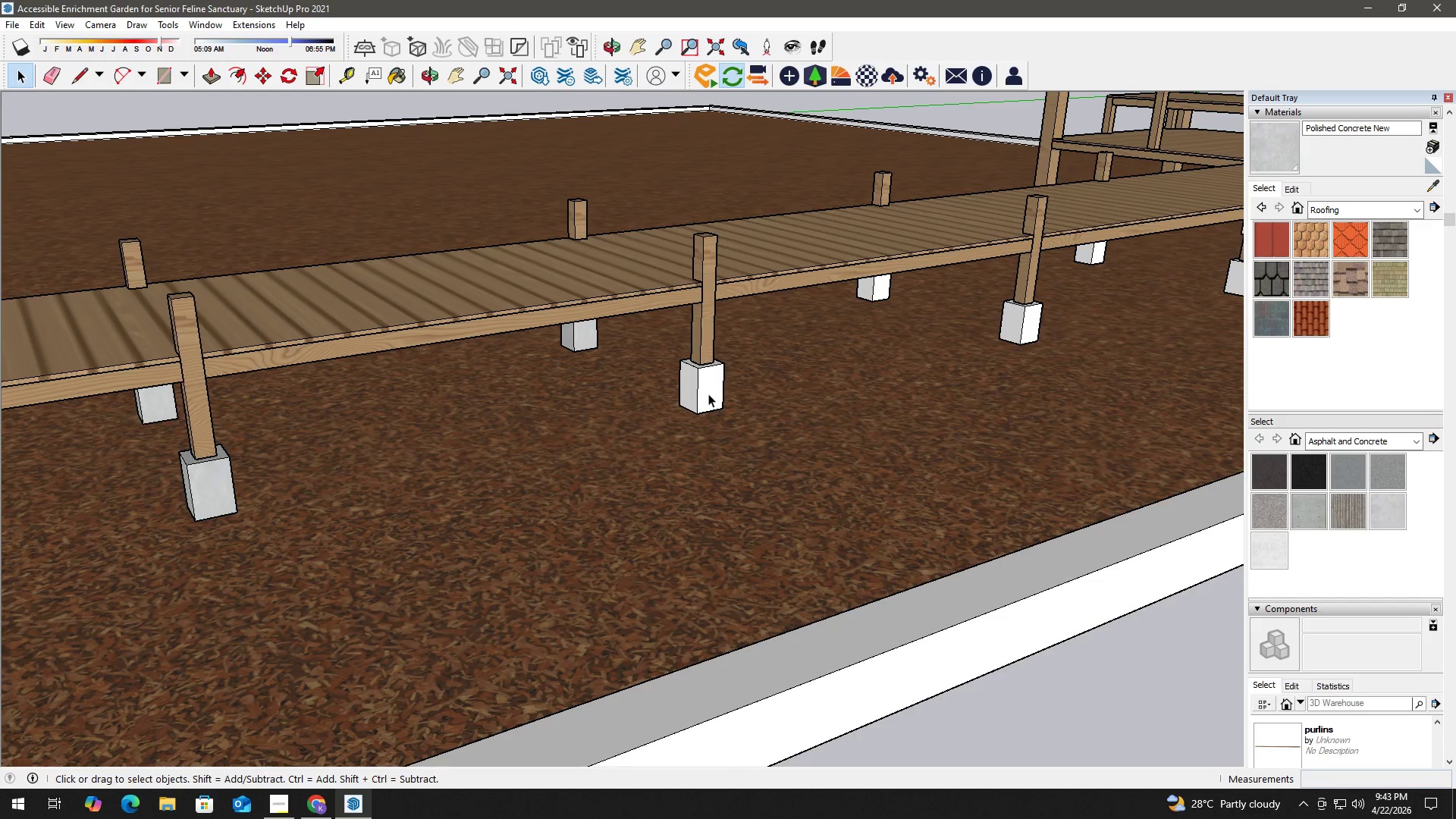 
triple_click([708, 394])
 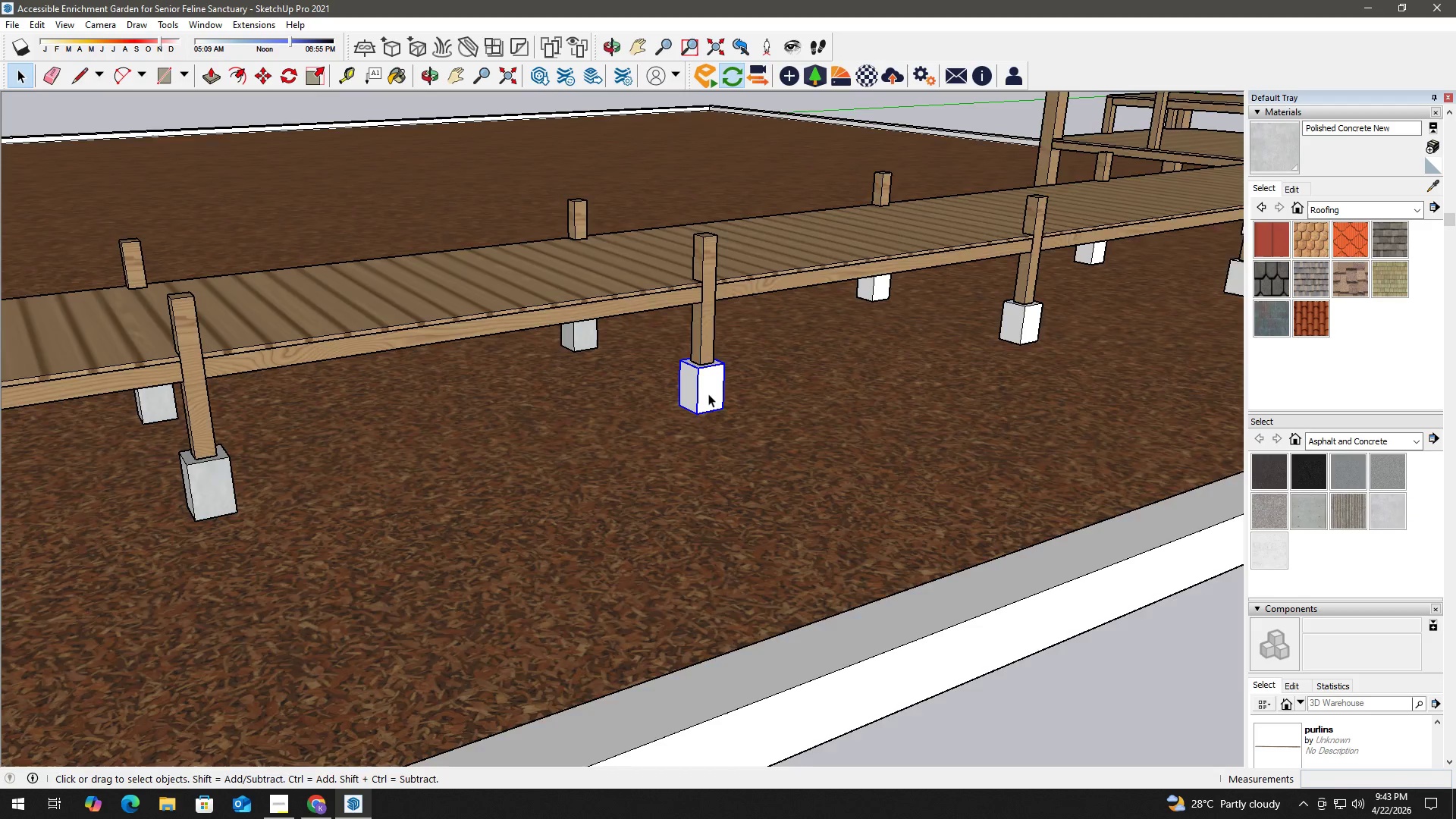 
triple_click([708, 394])
 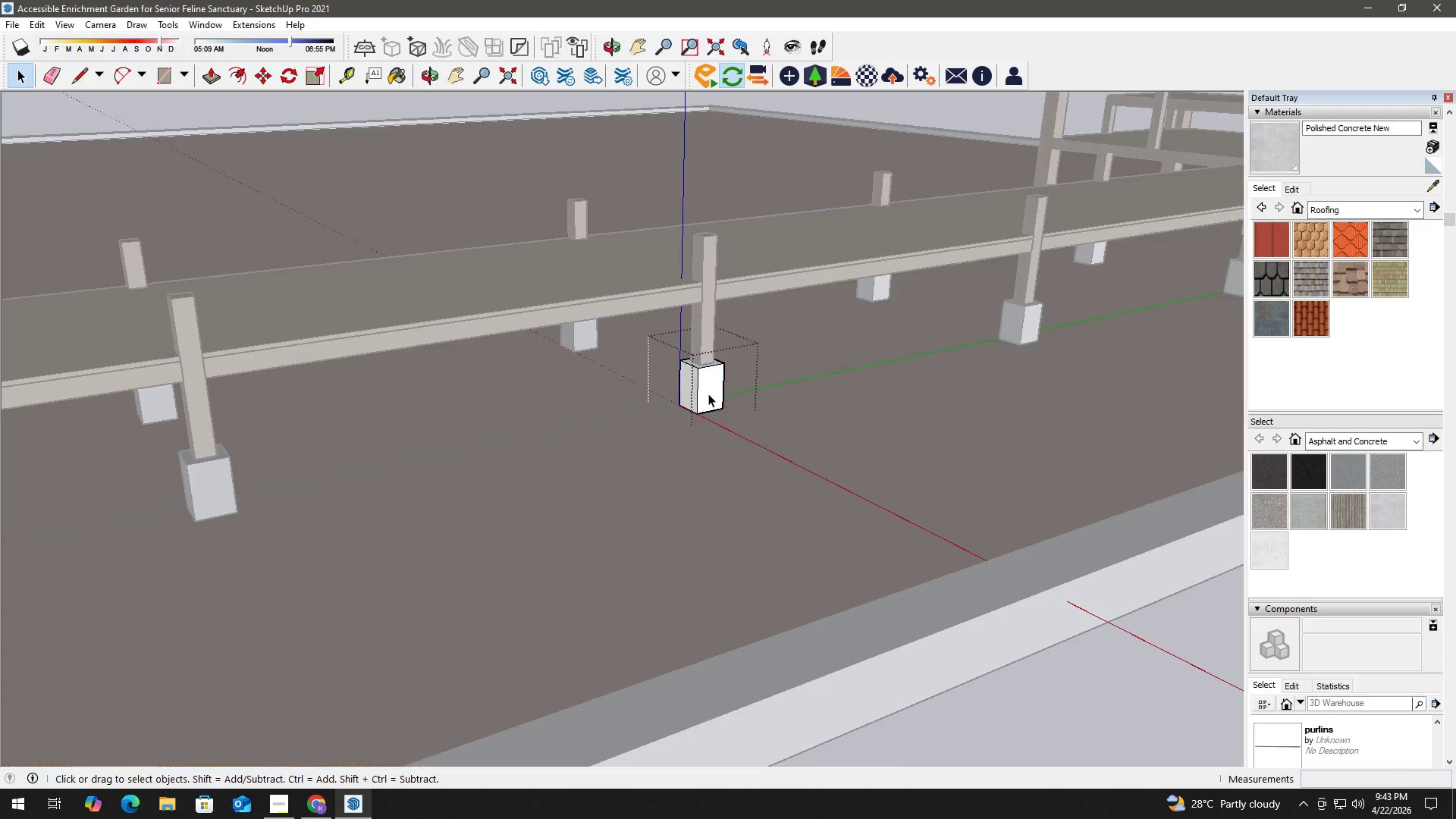 
triple_click([708, 394])
 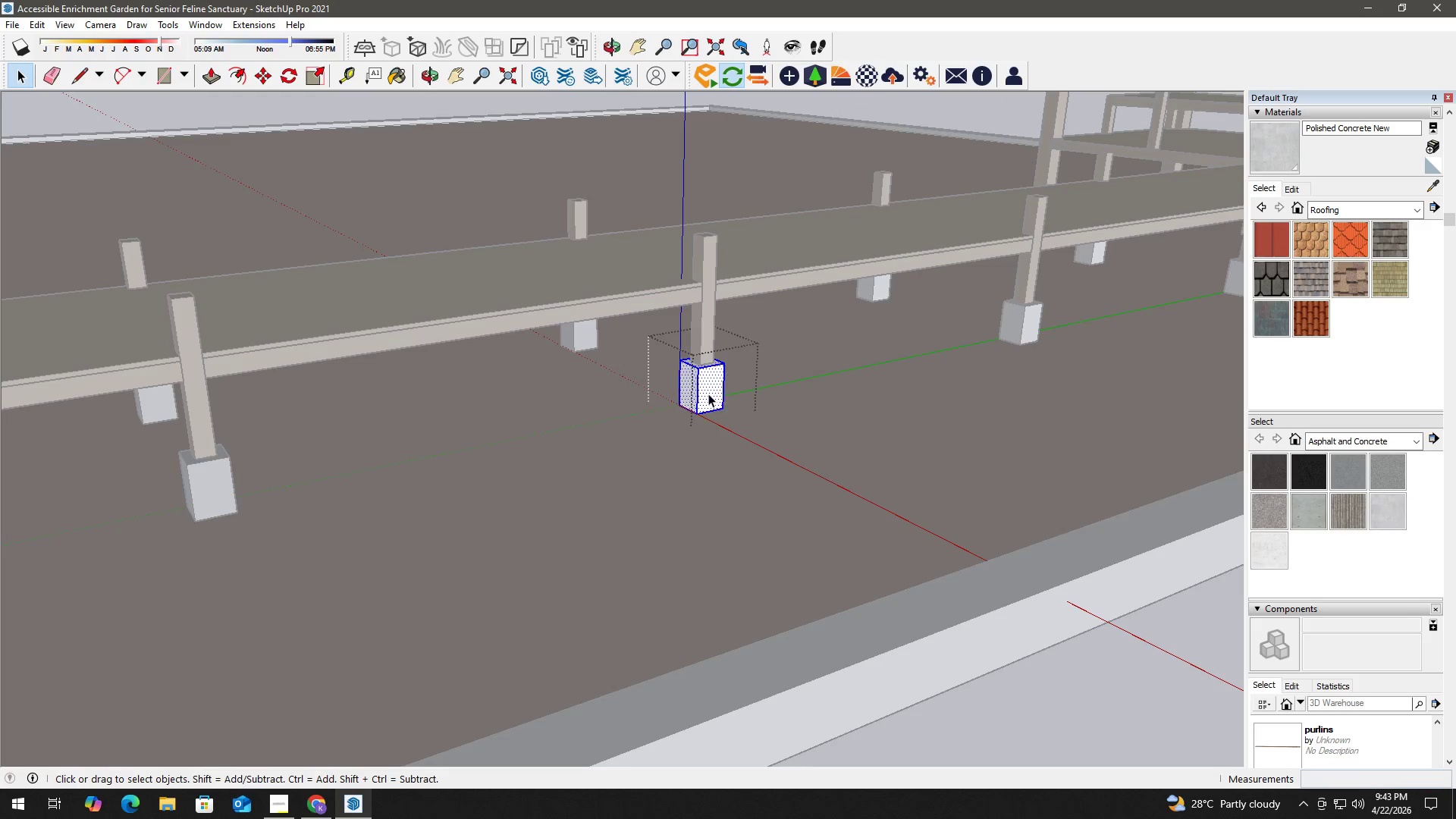 
triple_click([708, 394])
 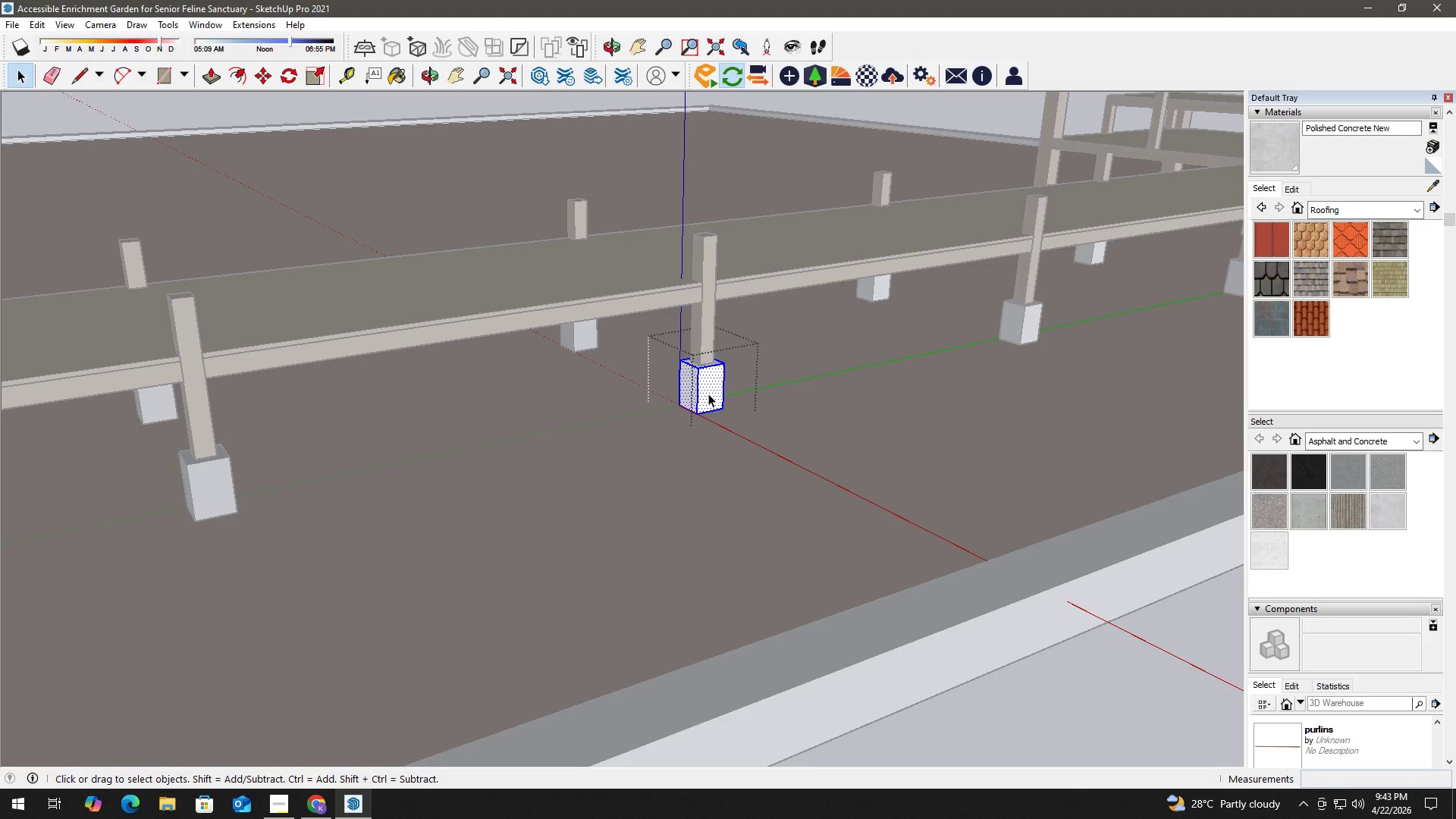 
key(B)
 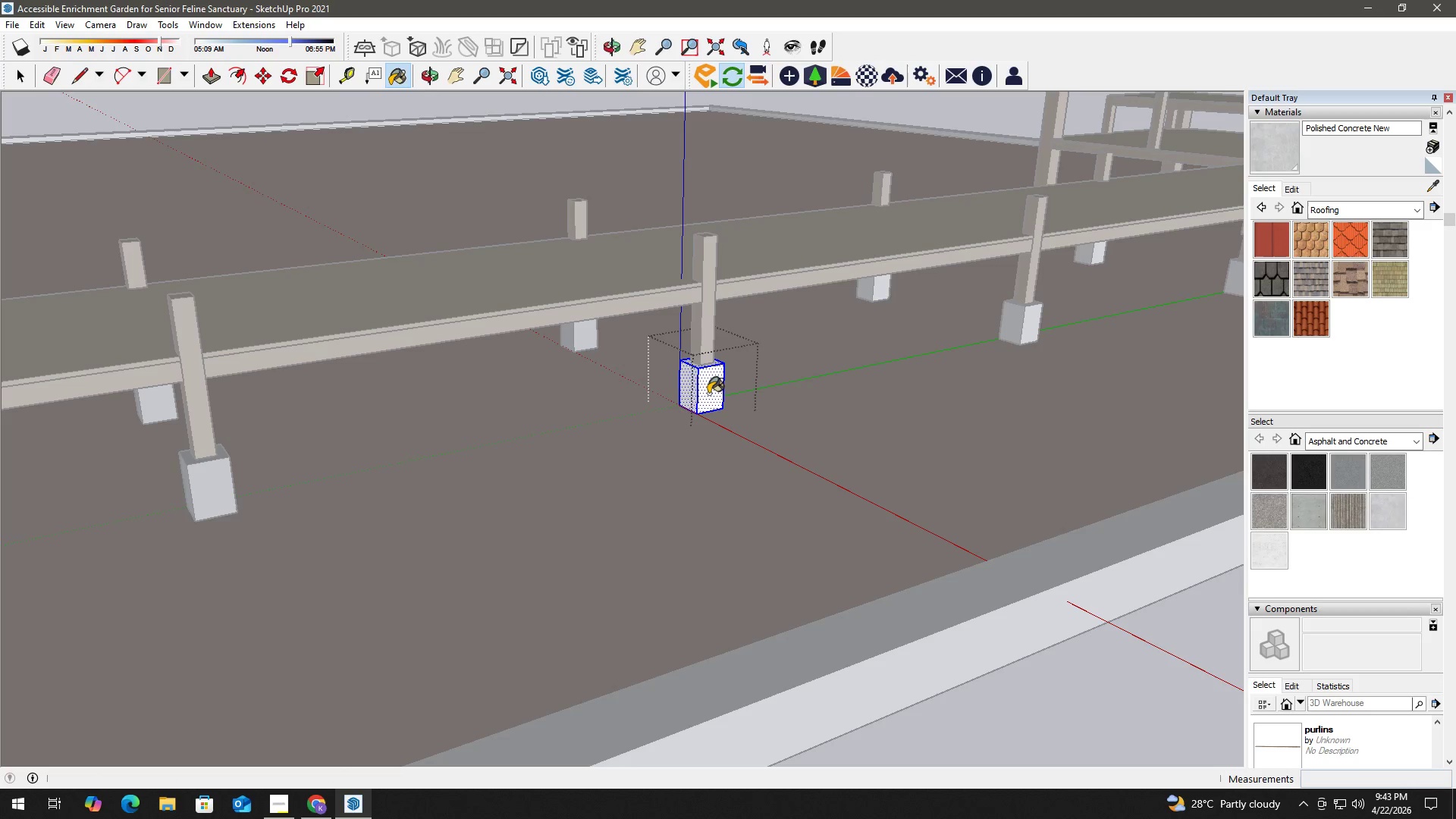 
triple_click([708, 394])
 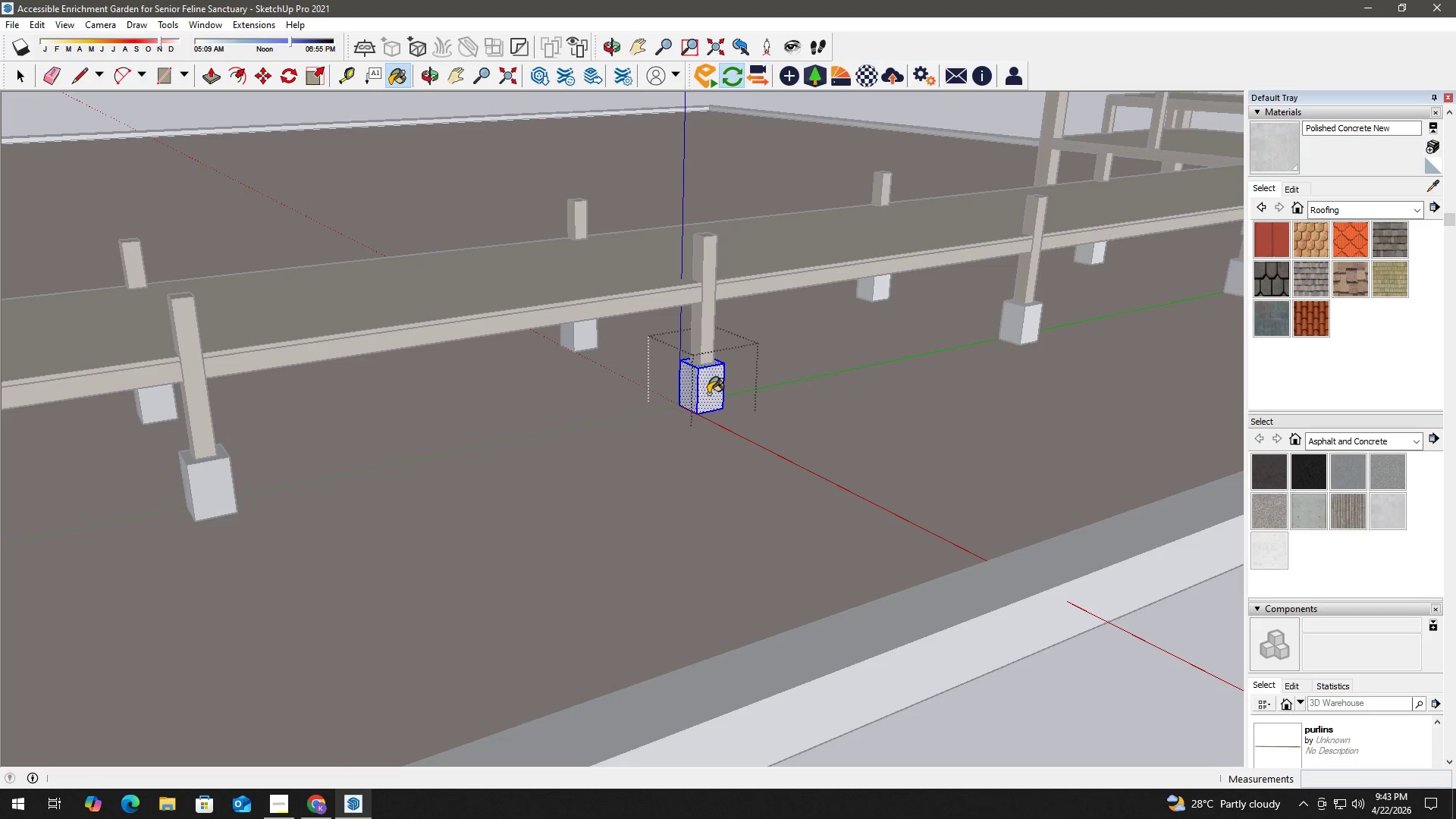 
triple_click([708, 394])
 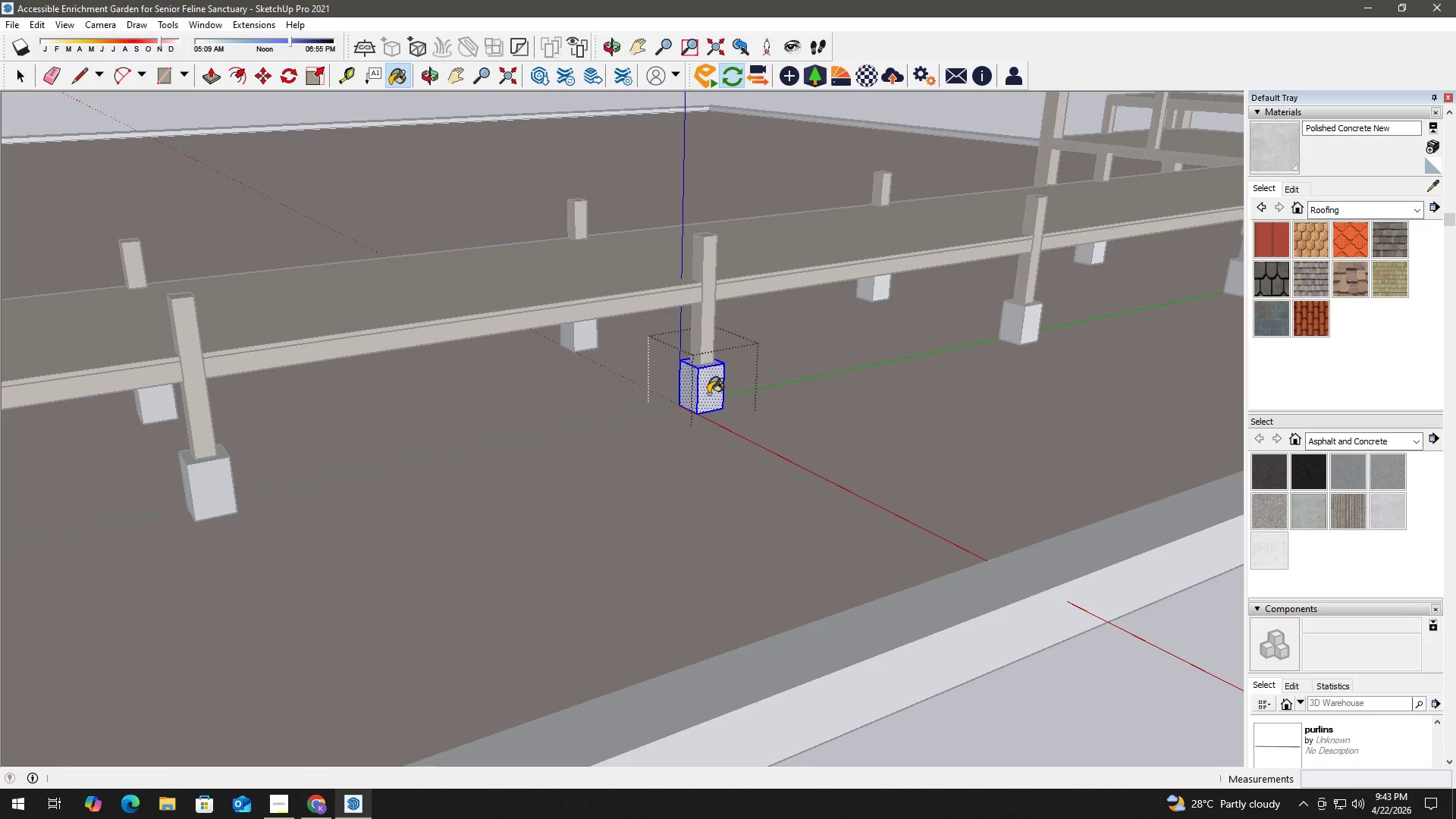 
triple_click([708, 394])
 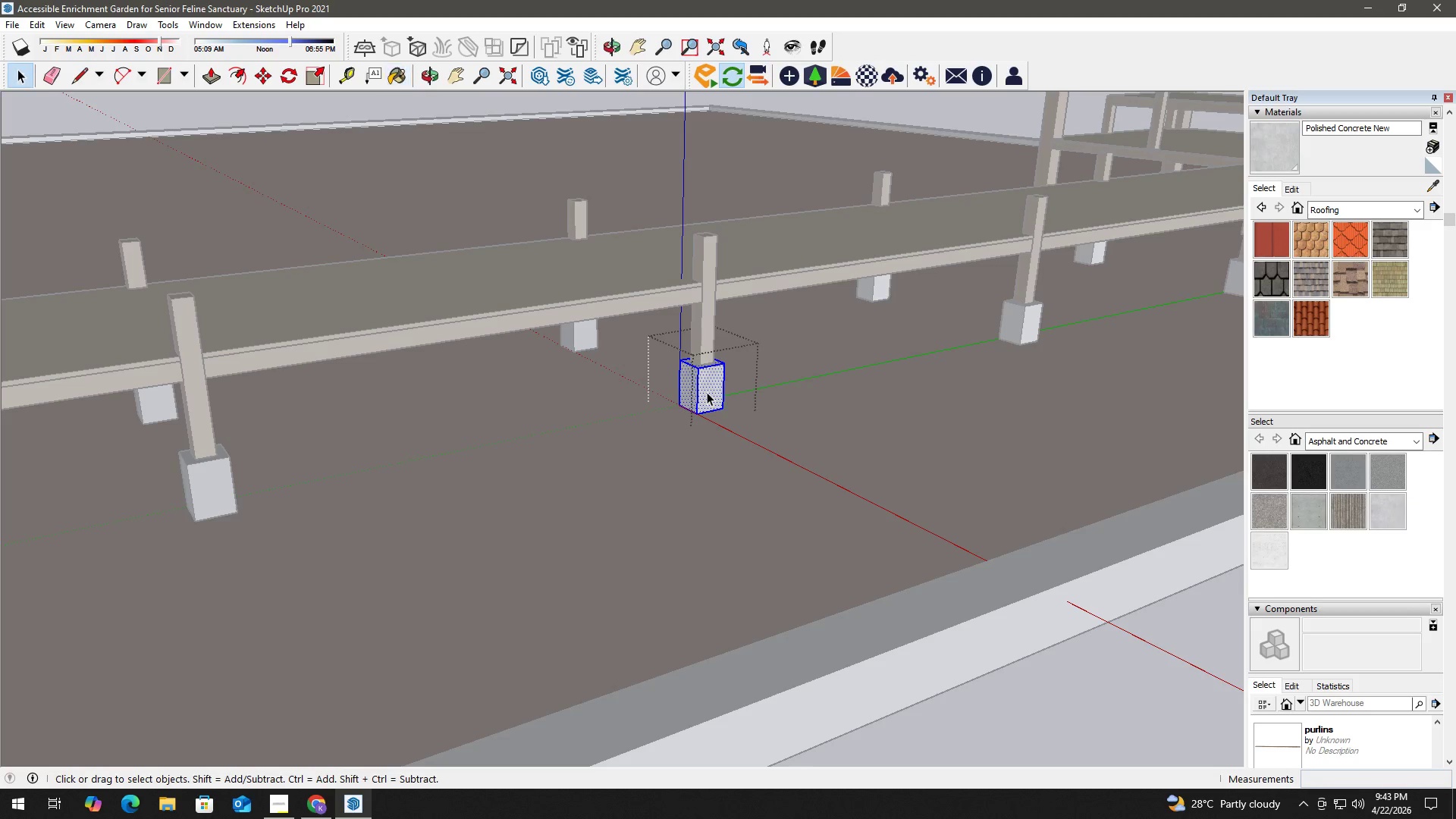 
key(Space)
 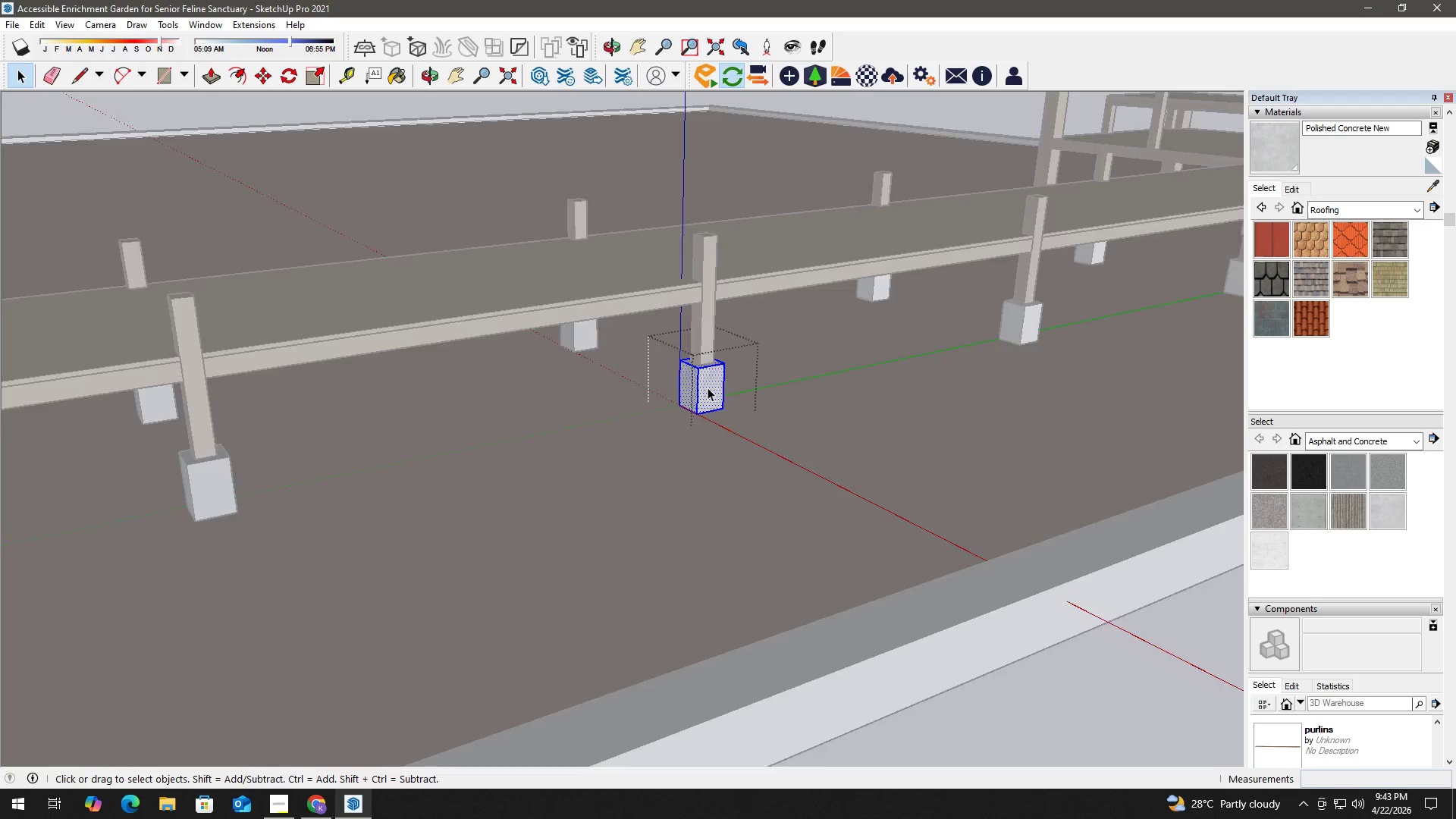 
key(Escape)
 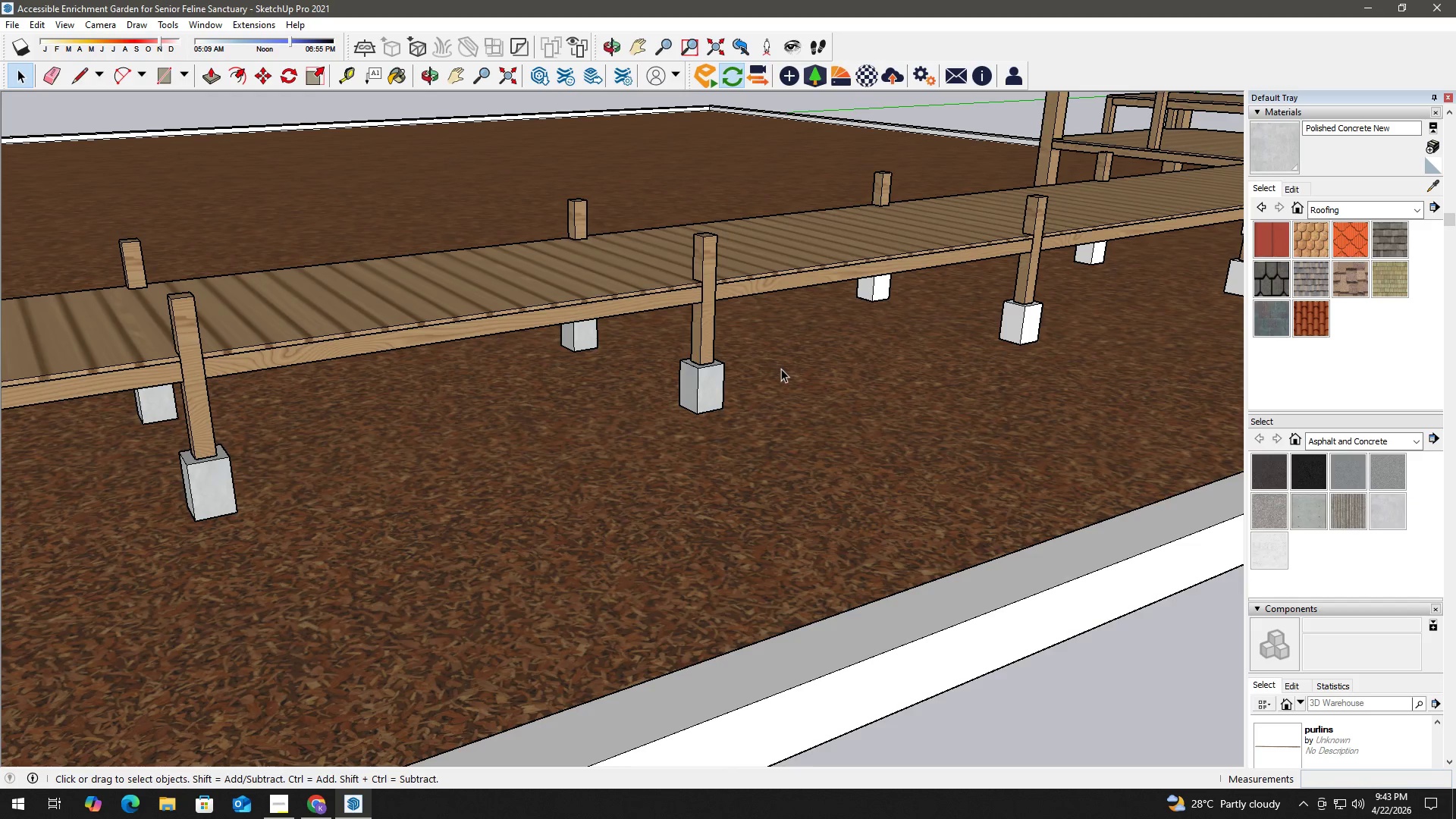 
key(H)
 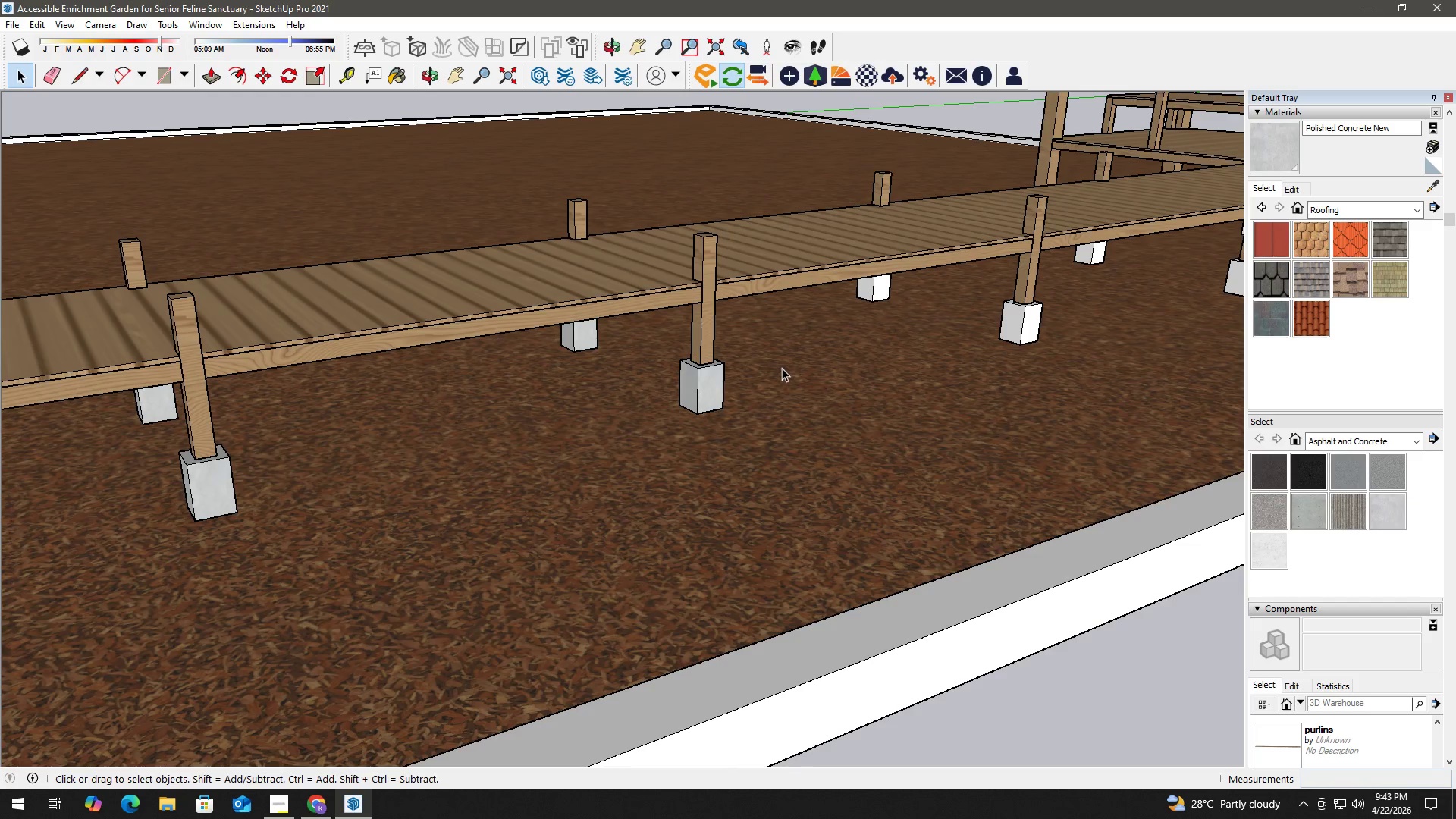 
left_click_drag(start_coordinate=[782, 367], to_coordinate=[507, 505])
 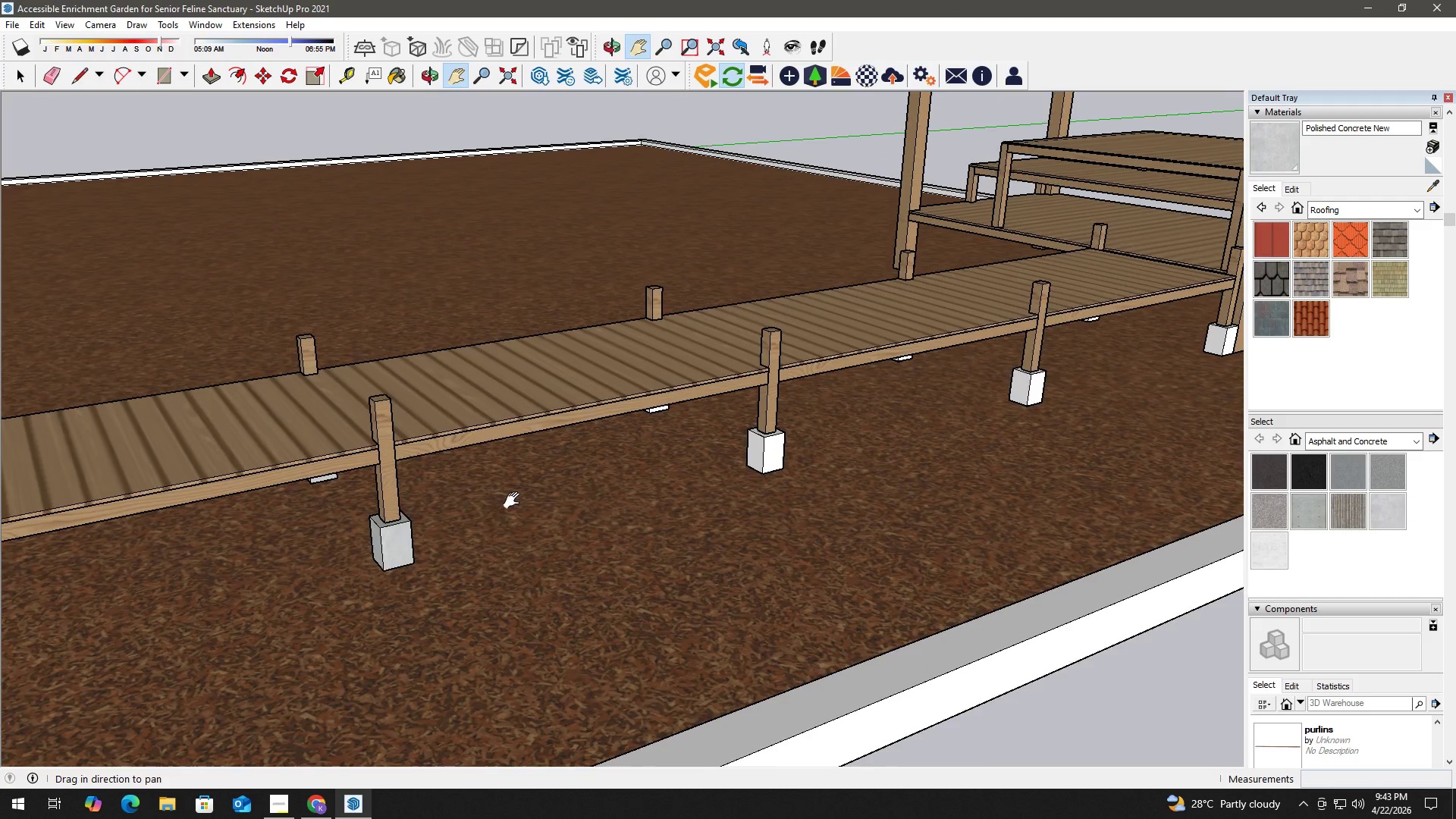 
key(Space)
 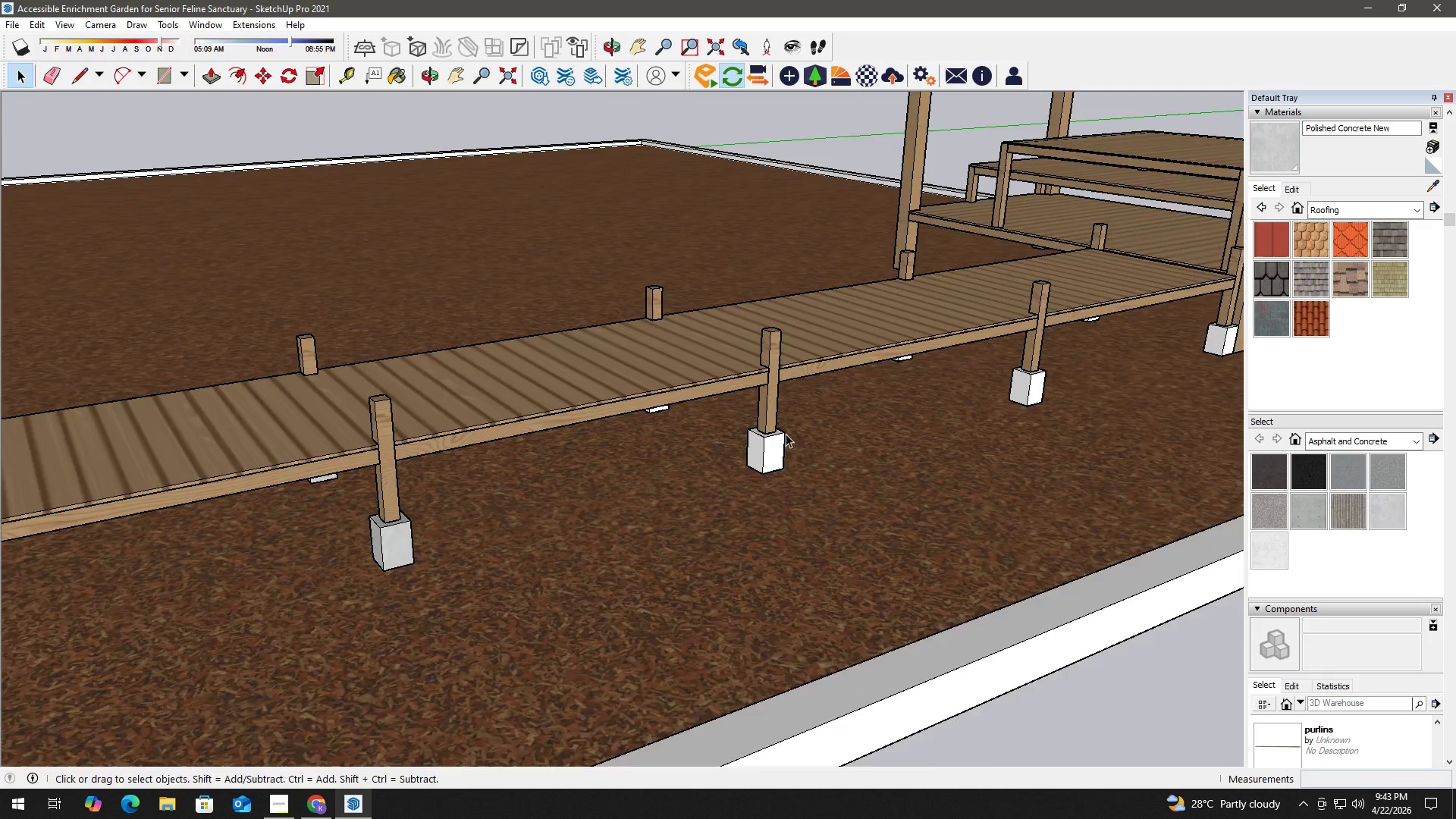 
double_click([767, 452])
 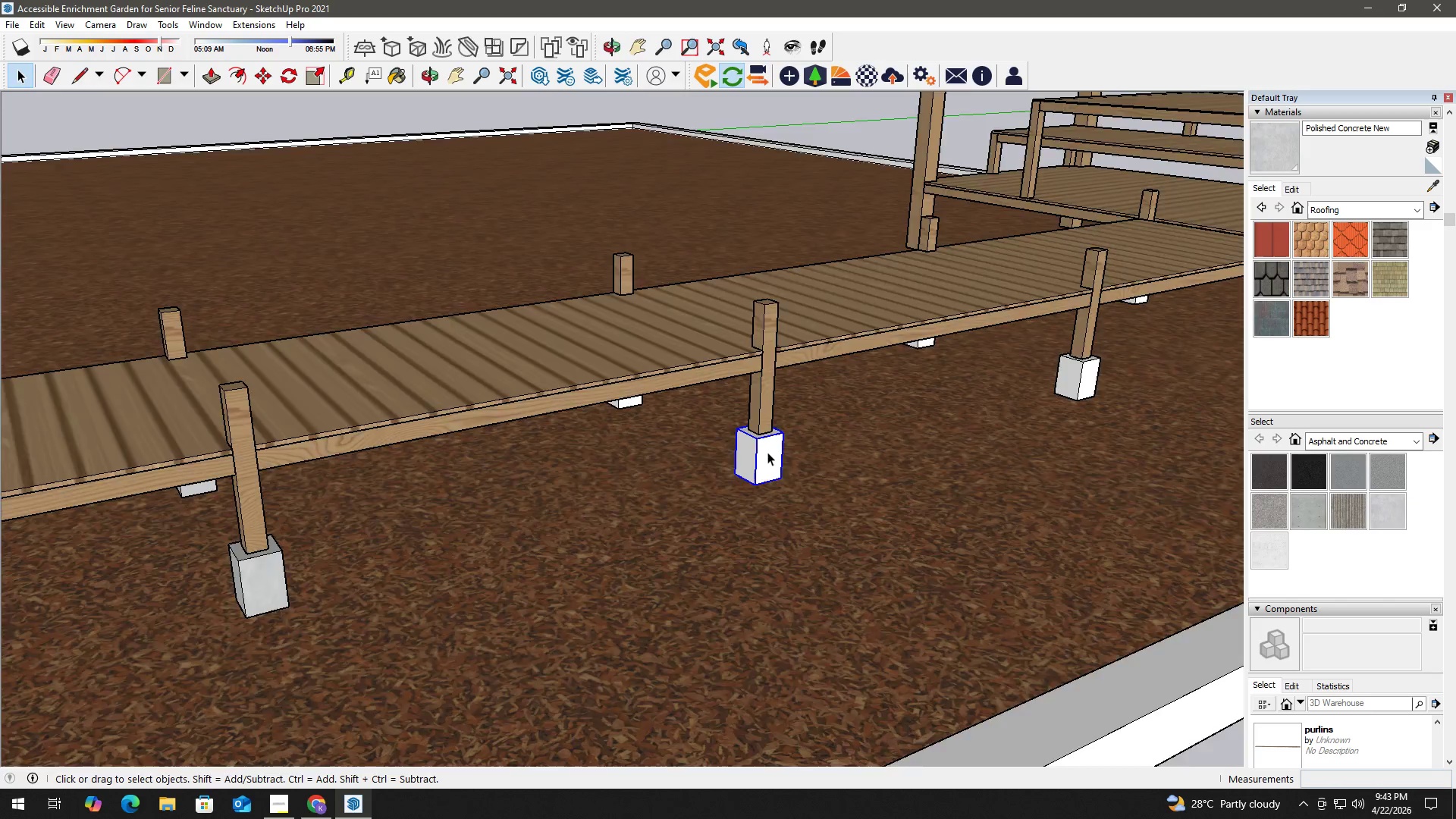 
scroll: coordinate [792, 431], scroll_direction: up, amount: 2.0
 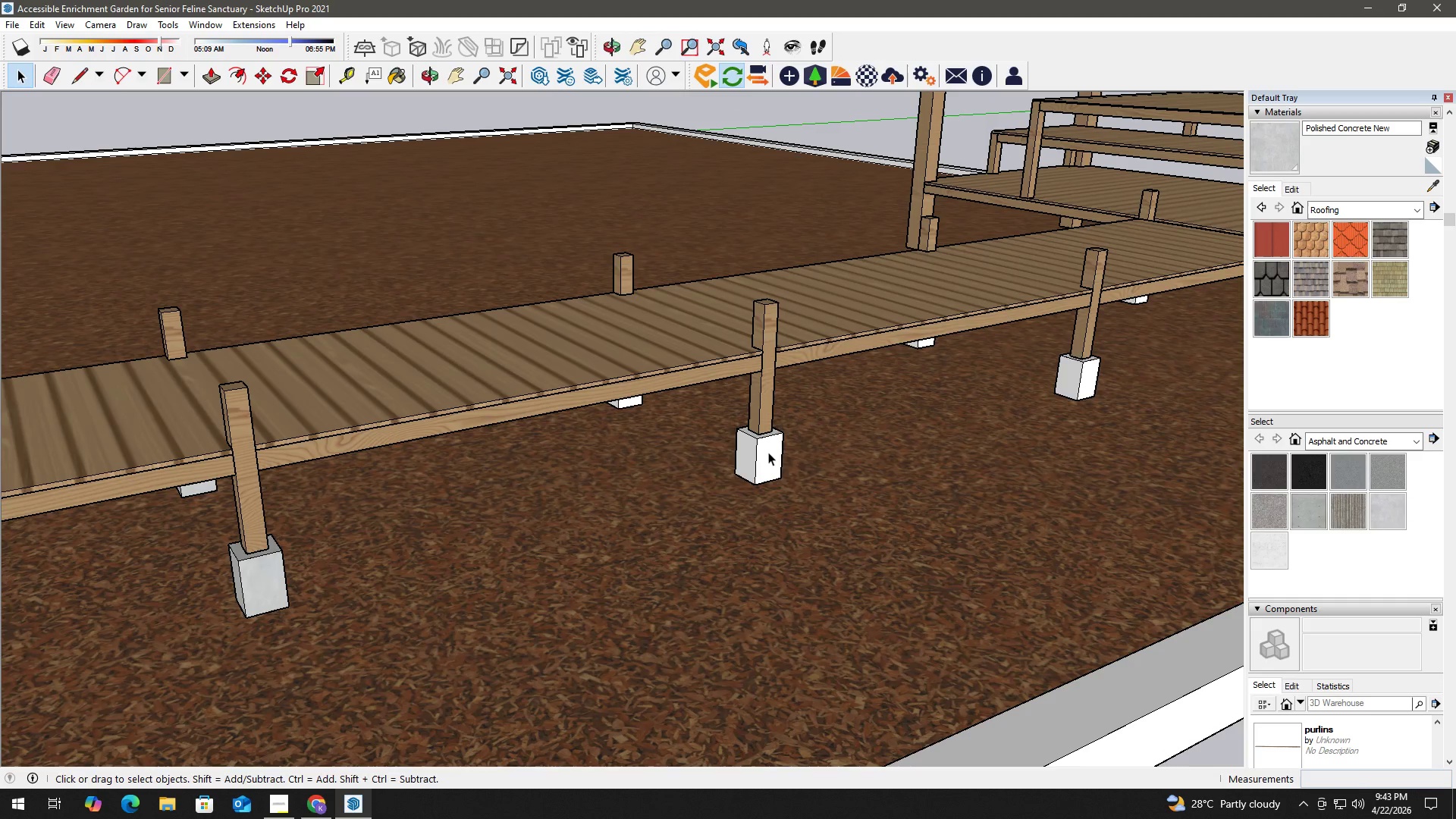 
triple_click([767, 452])
 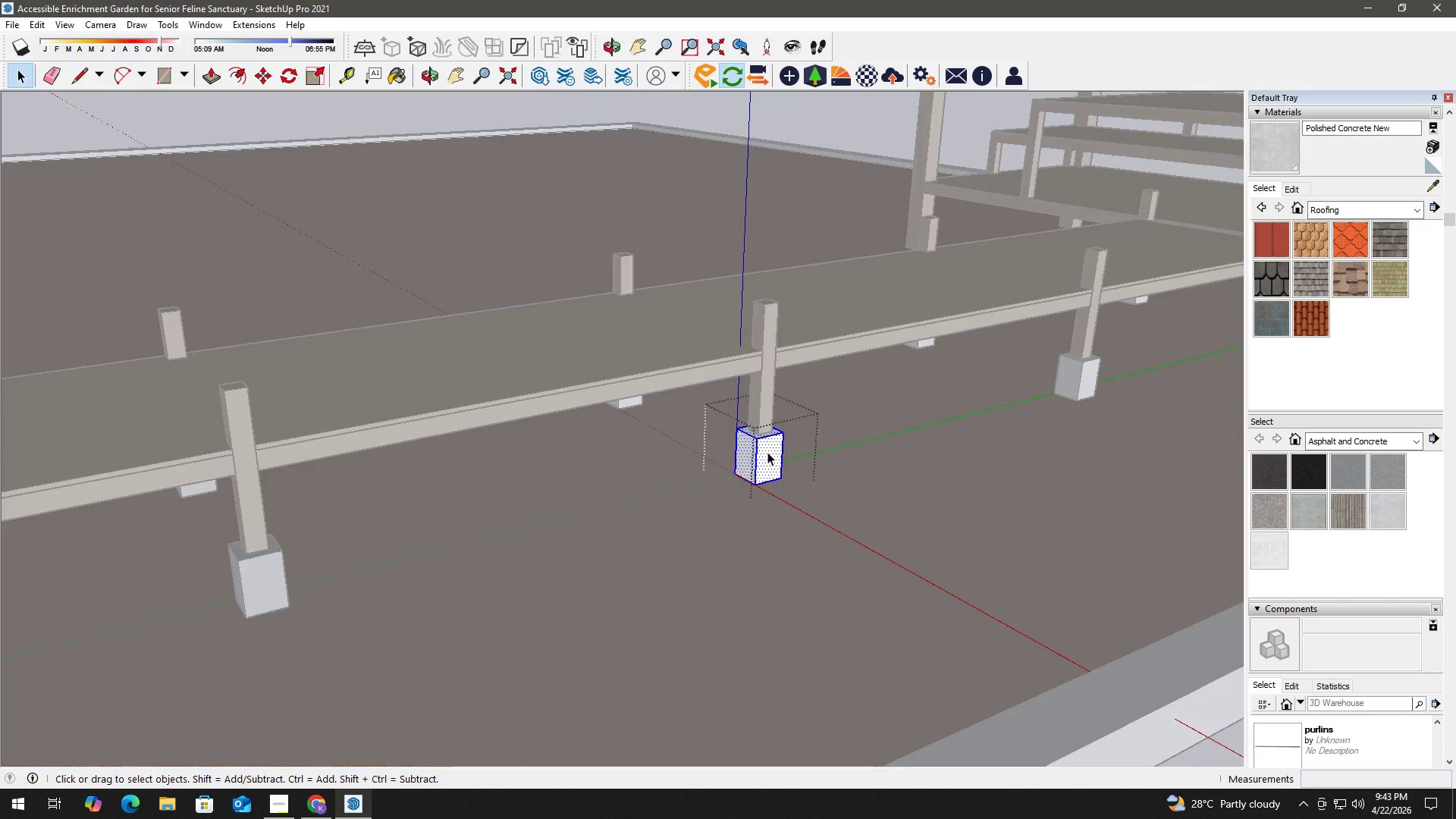 
triple_click([767, 452])
 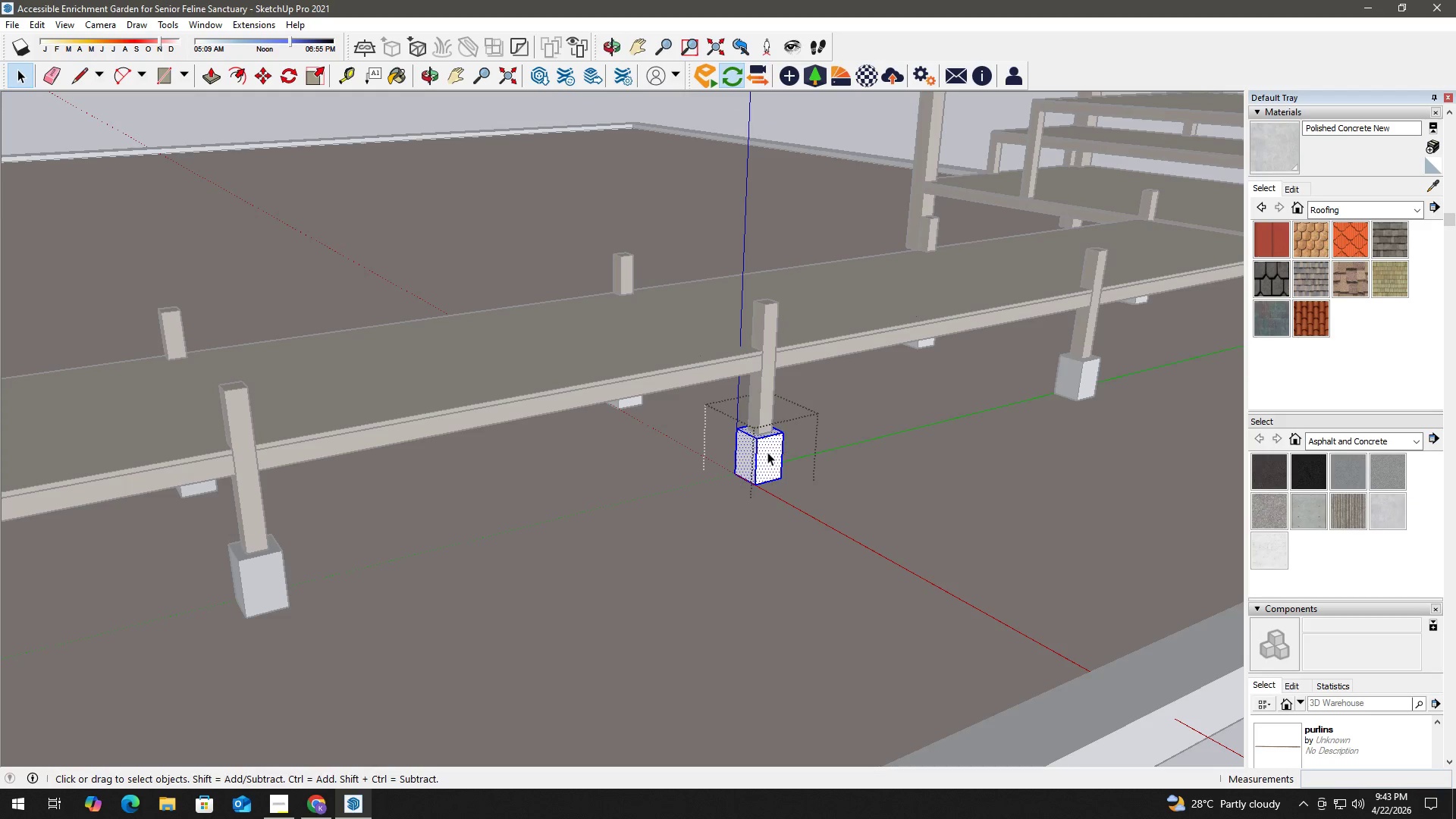 
key(B)
 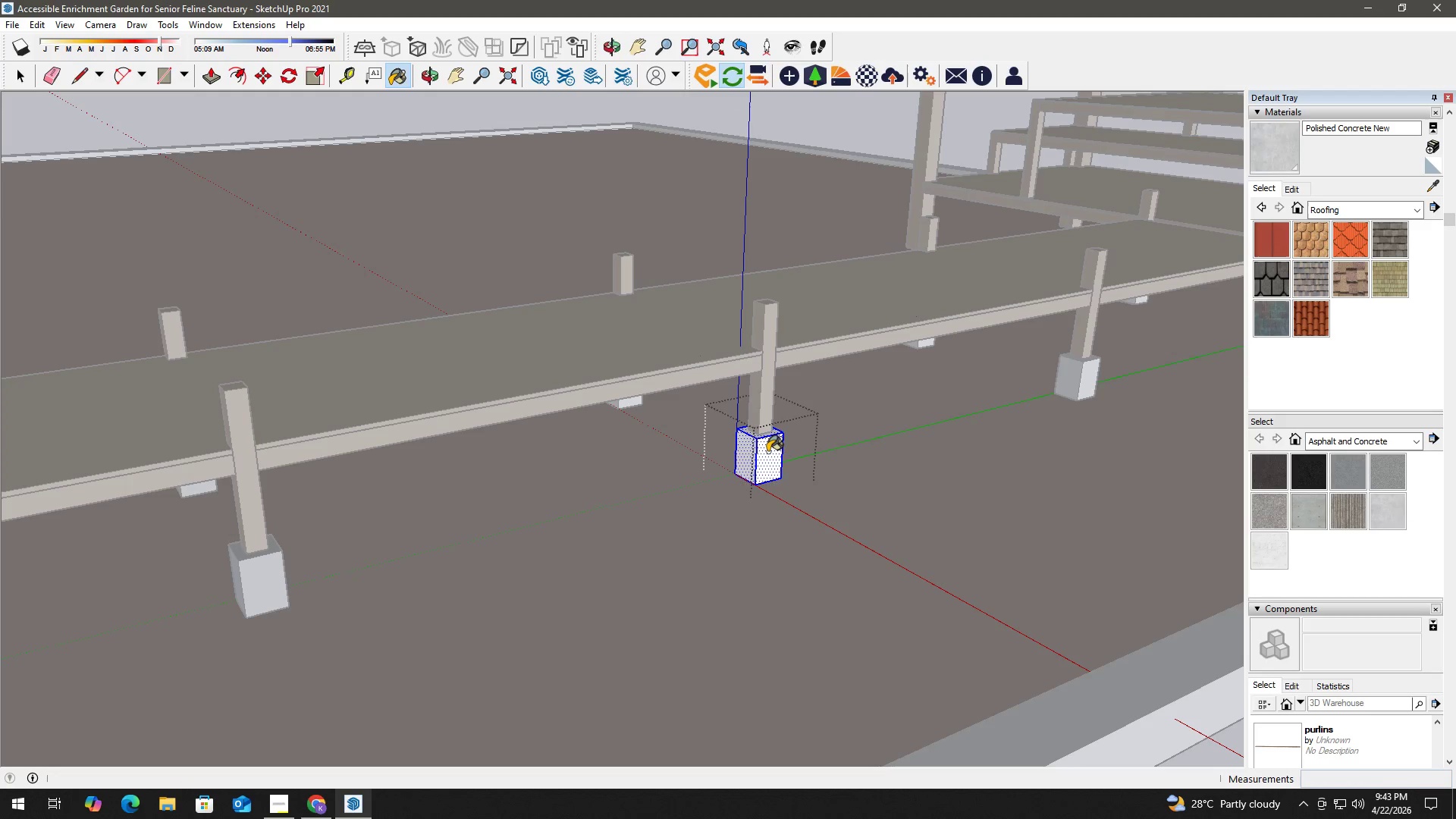 
triple_click([767, 452])
 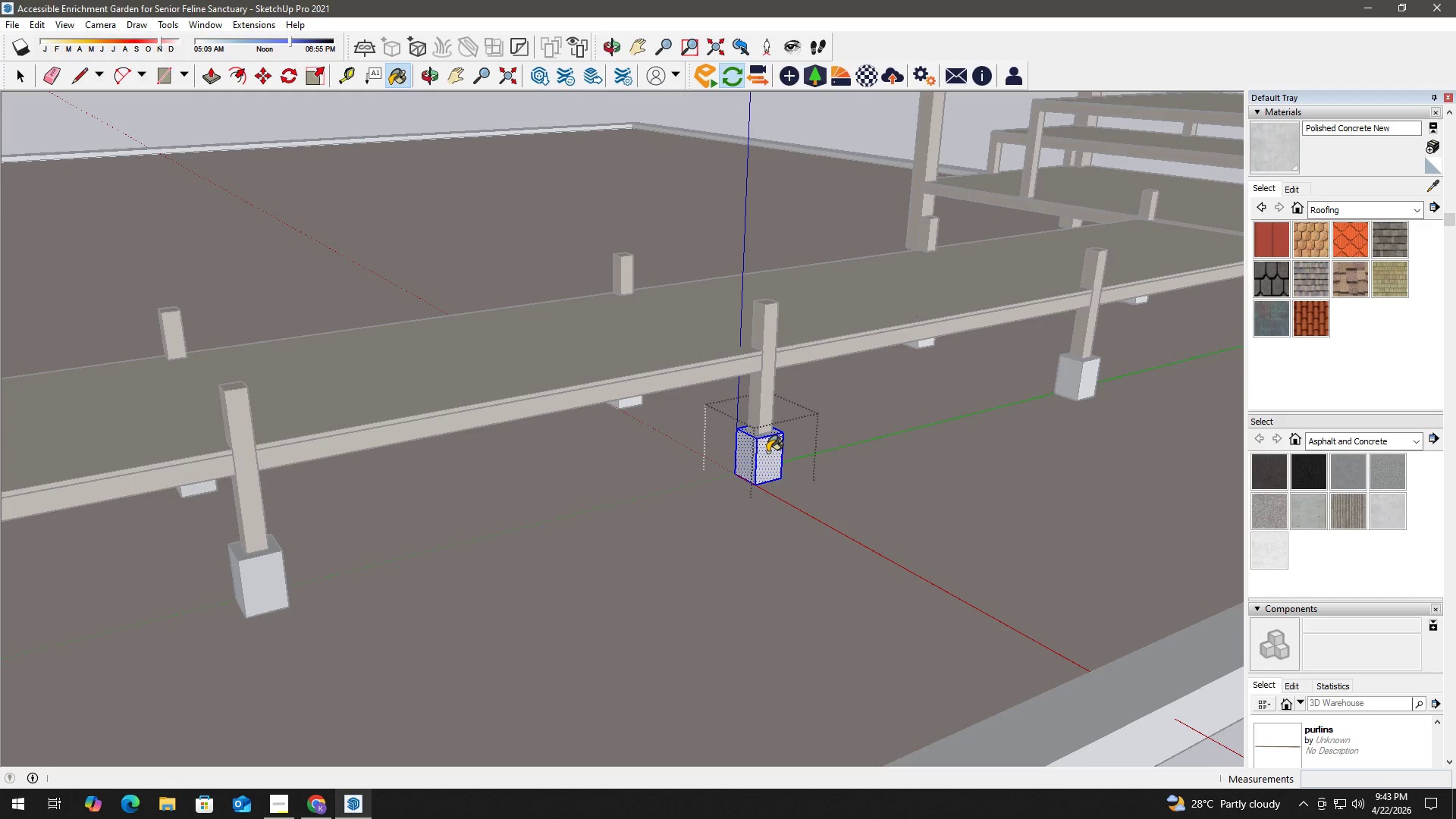 
triple_click([767, 452])
 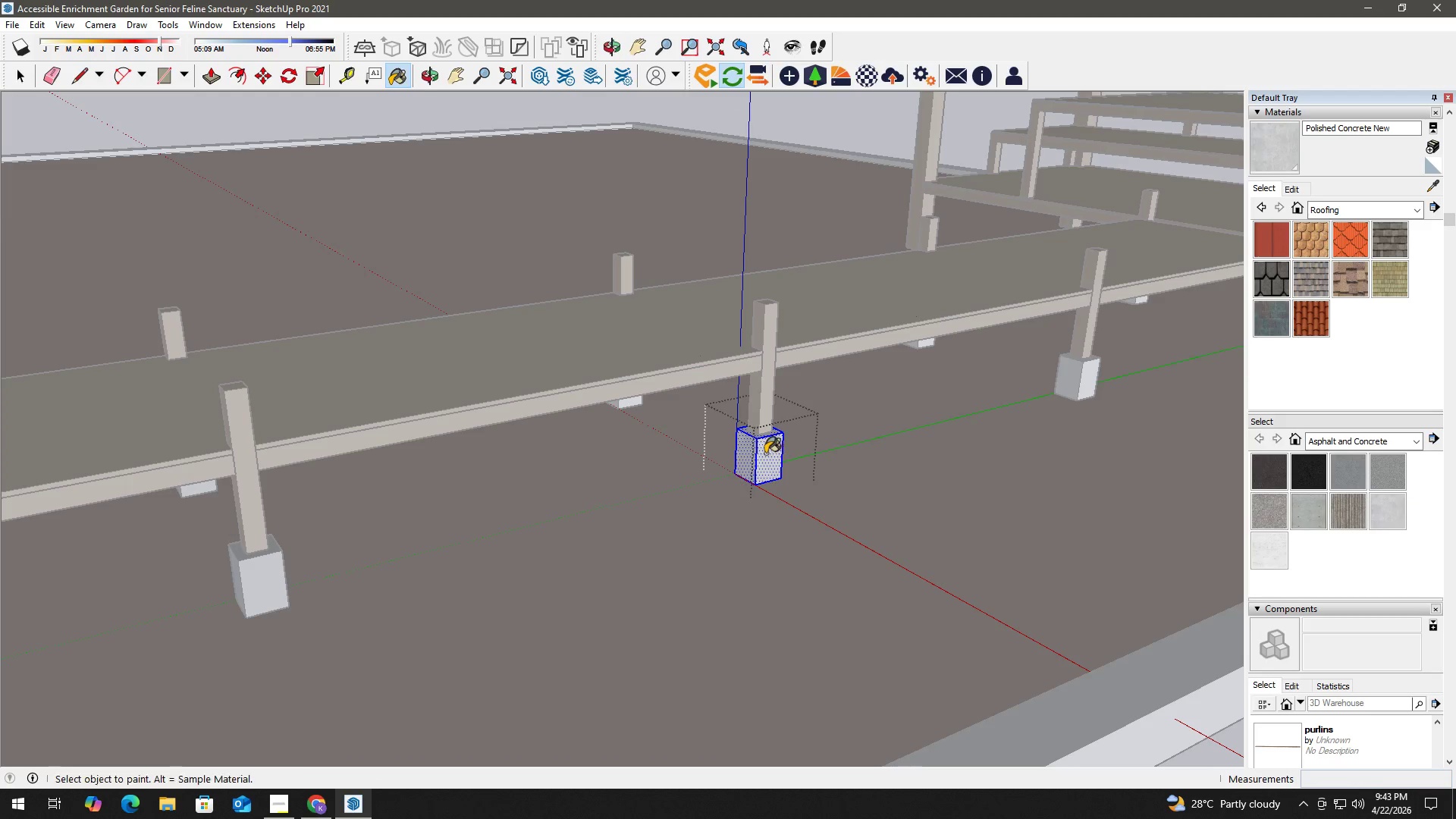 
key(Space)
 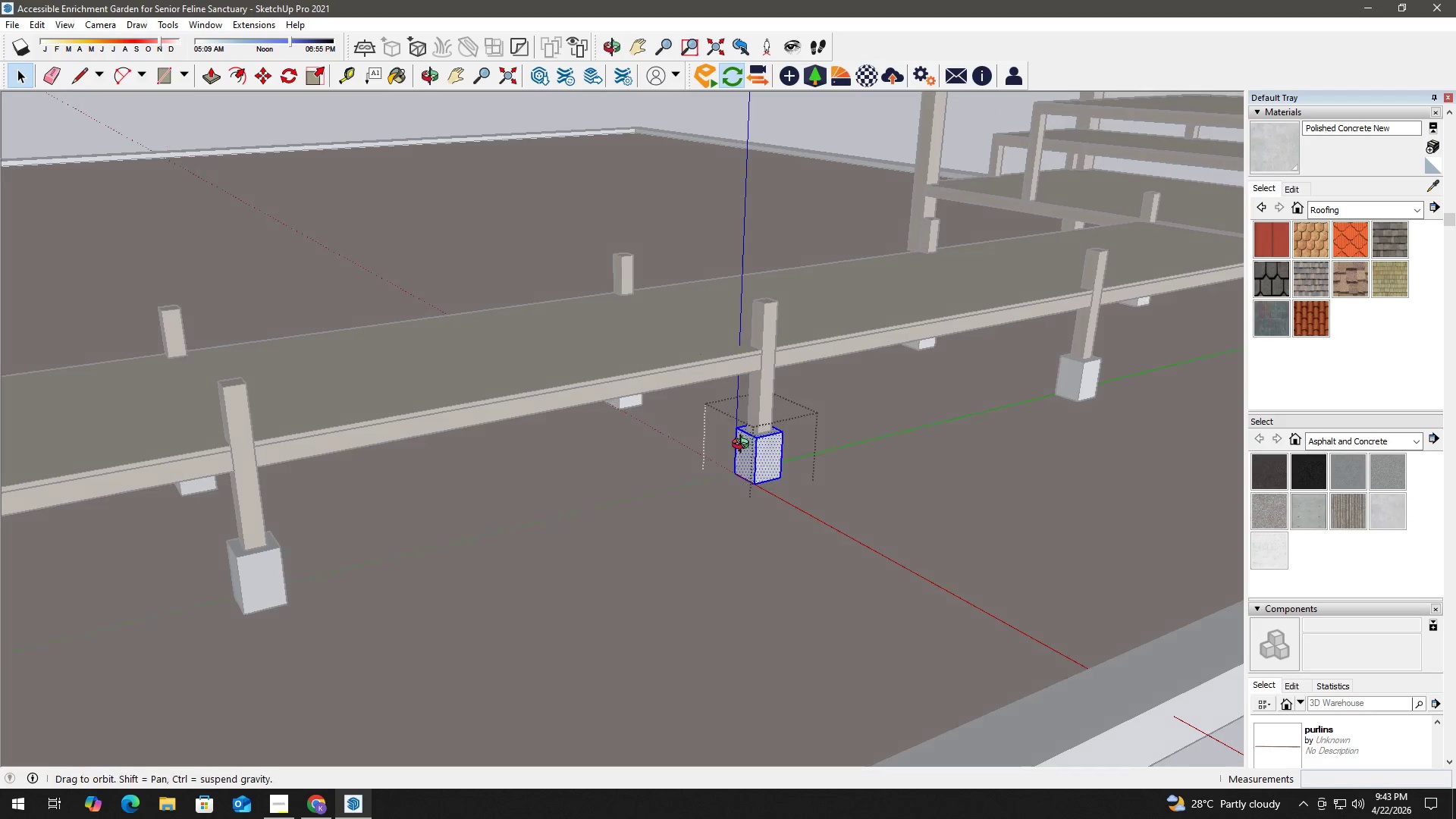 
key(Escape)
 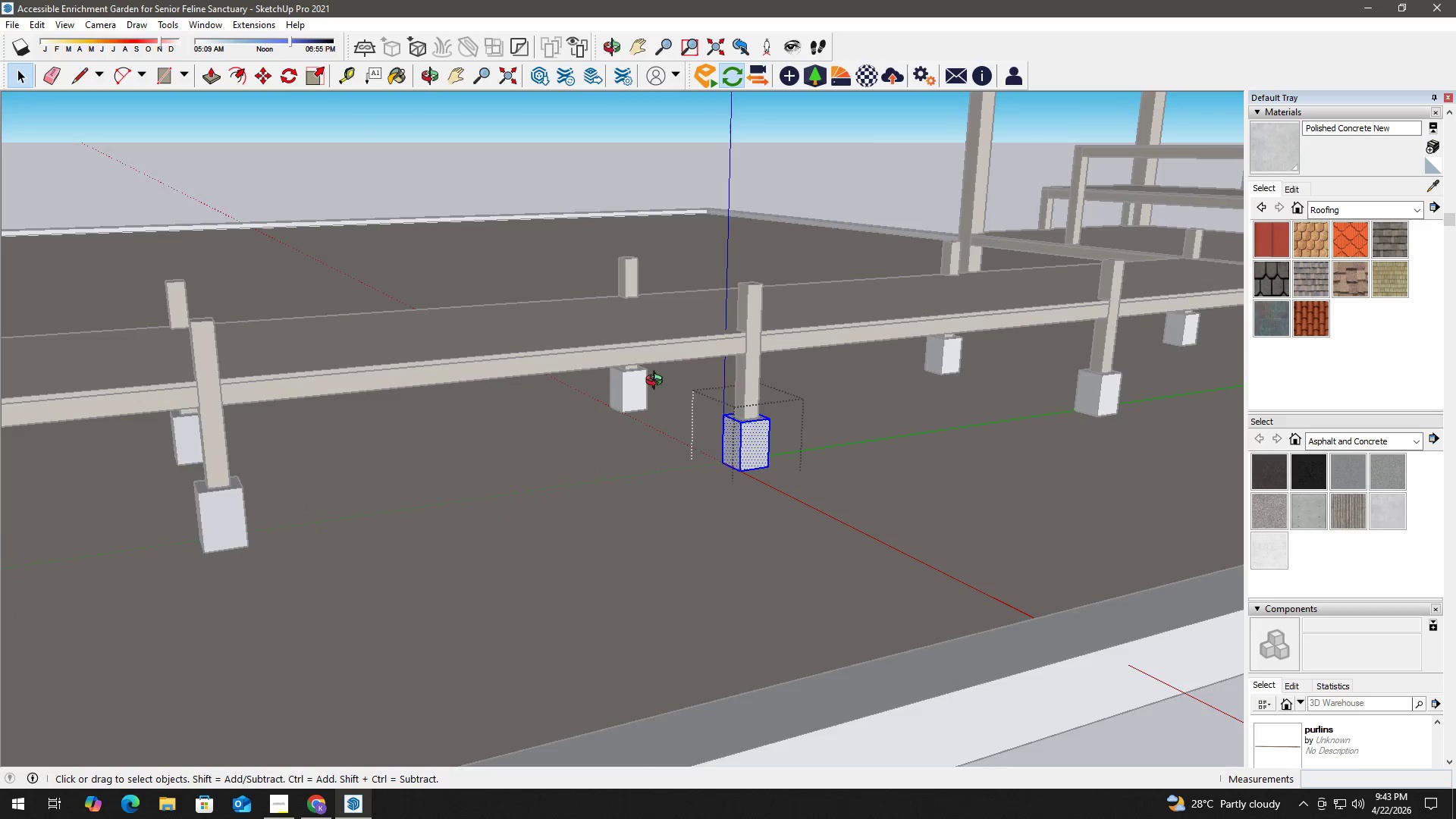 
key(Escape)
 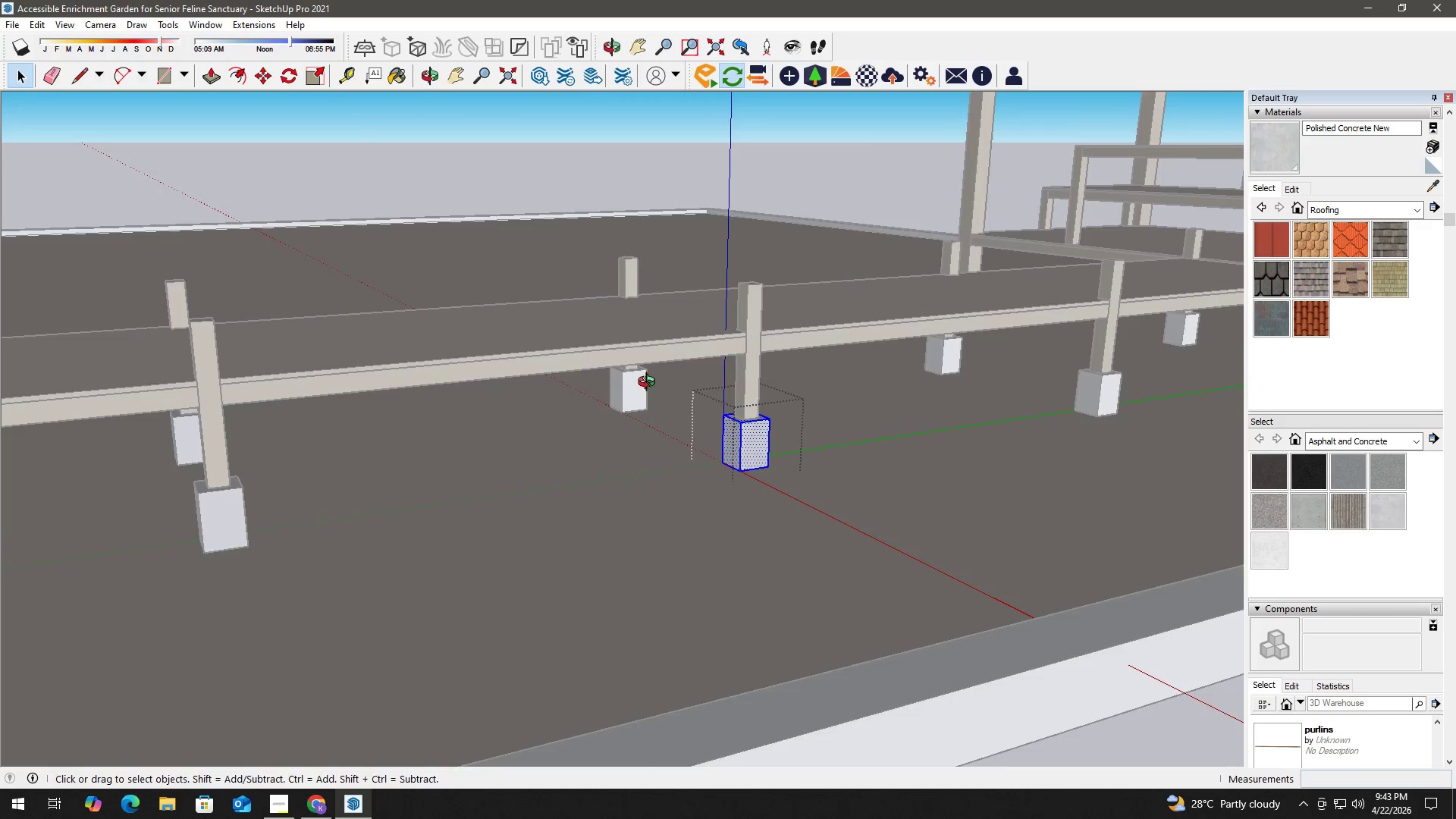 
double_click([634, 397])
 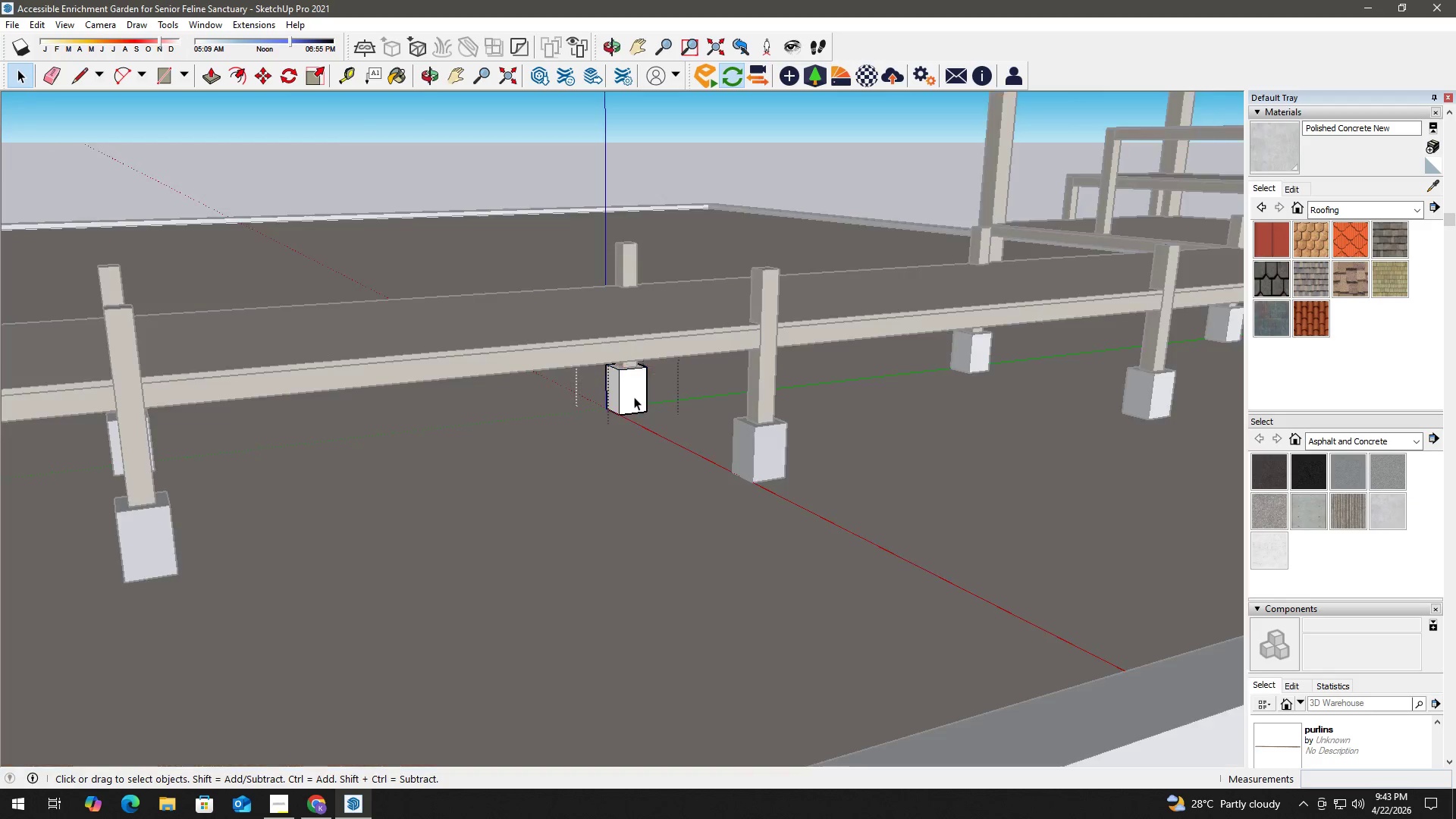 
scroll: coordinate [646, 389], scroll_direction: up, amount: 1.0
 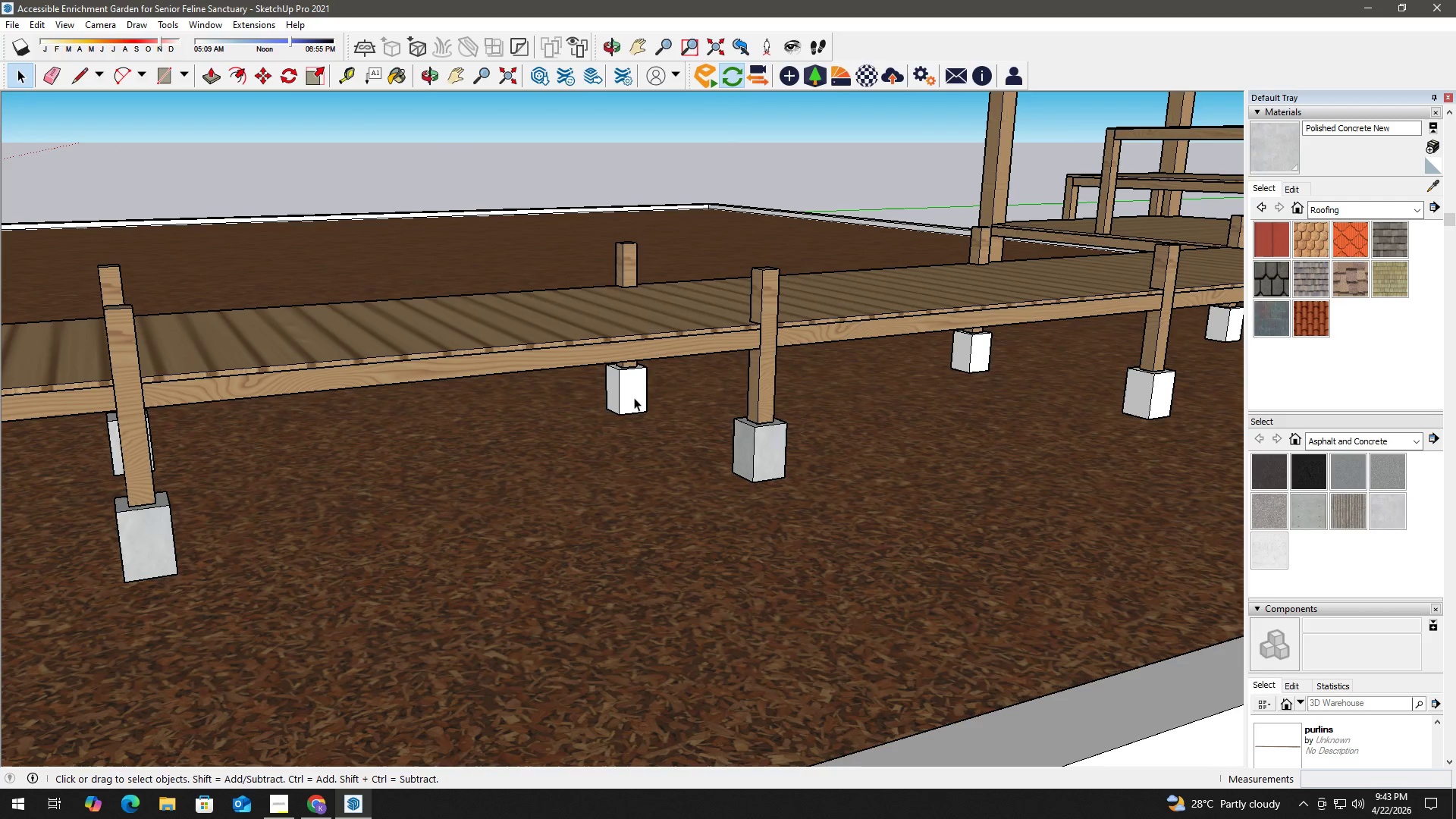 
triple_click([634, 397])
 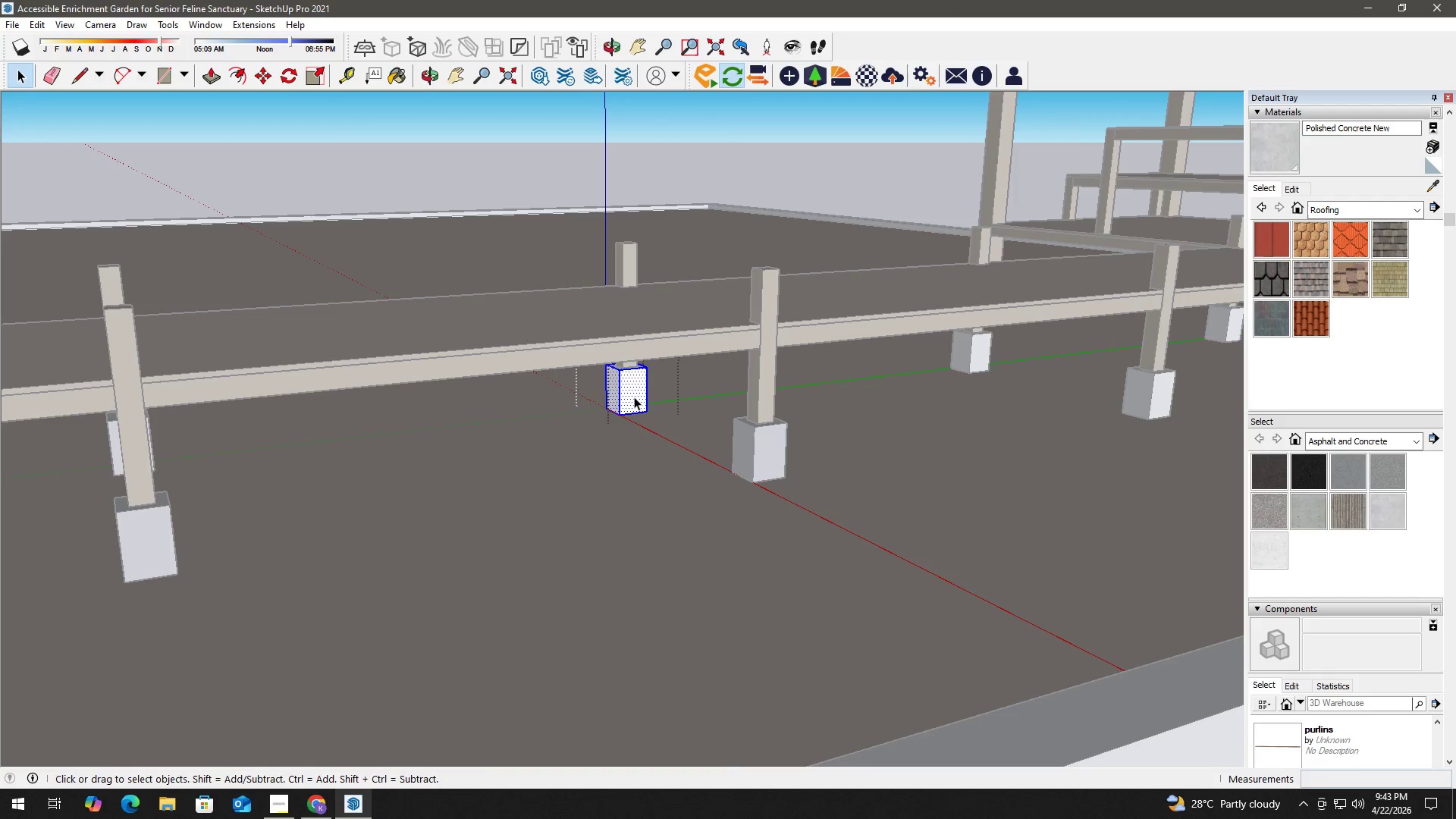 
triple_click([634, 397])
 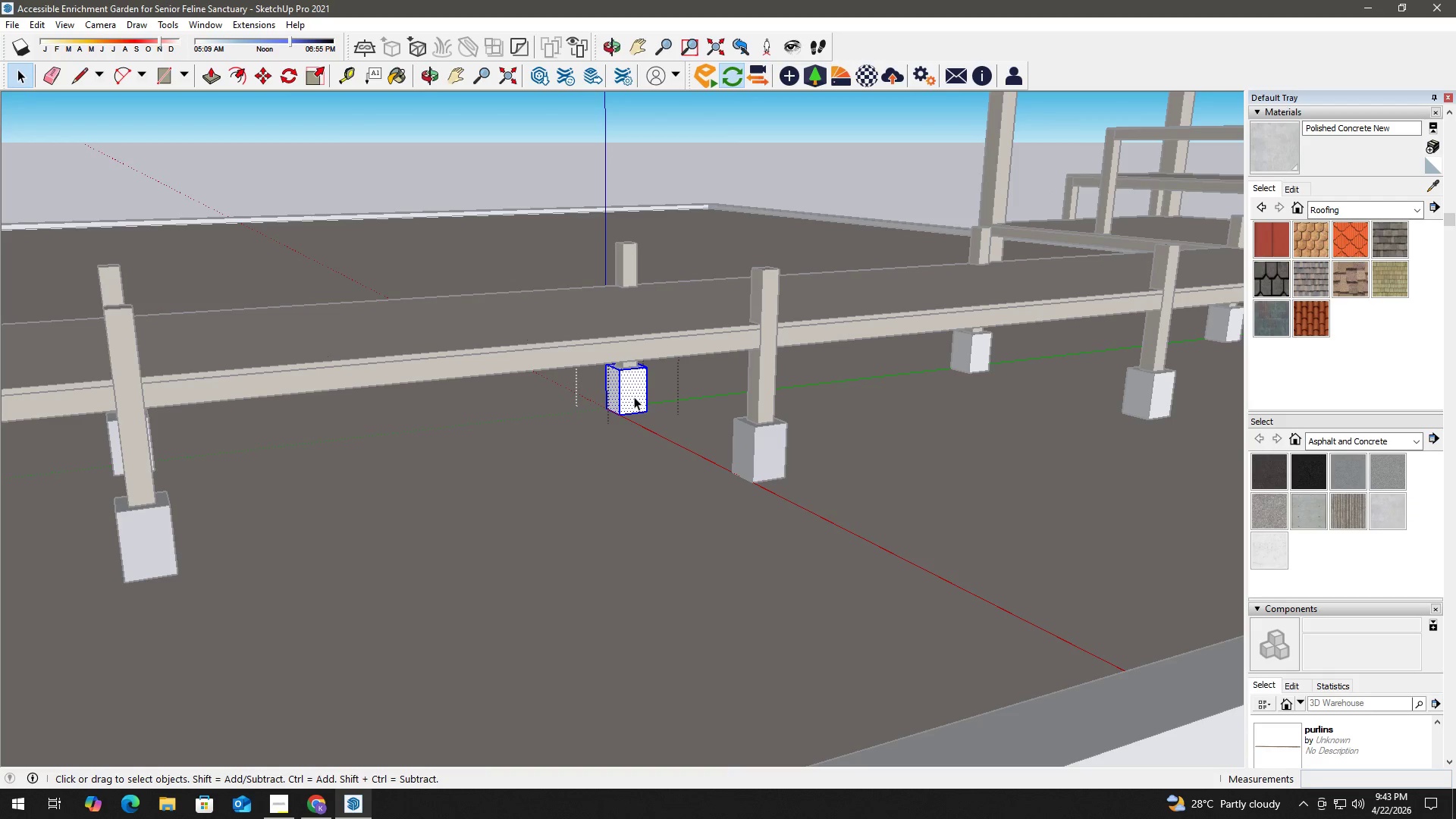 
key(B)
 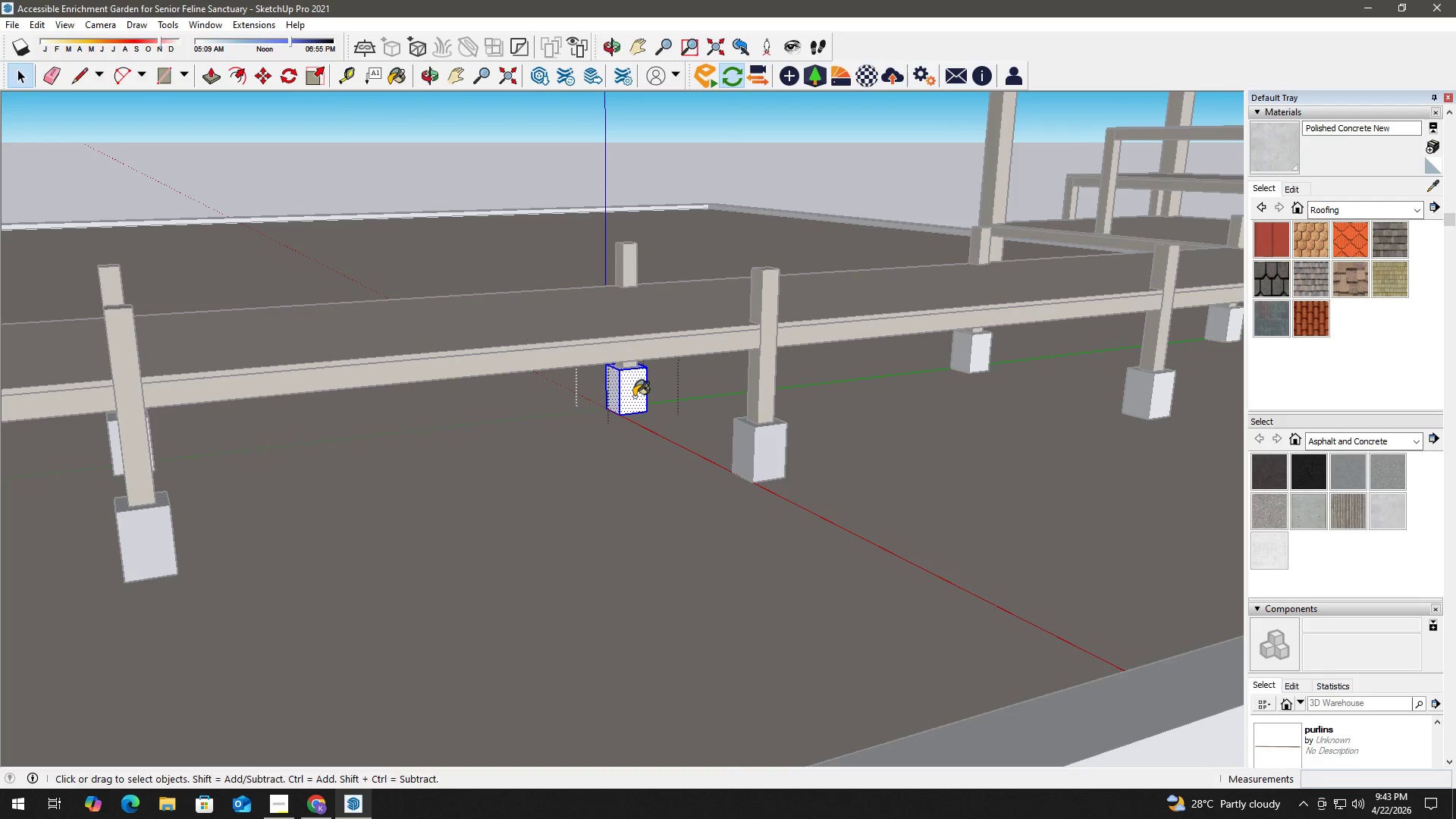 
triple_click([634, 397])
 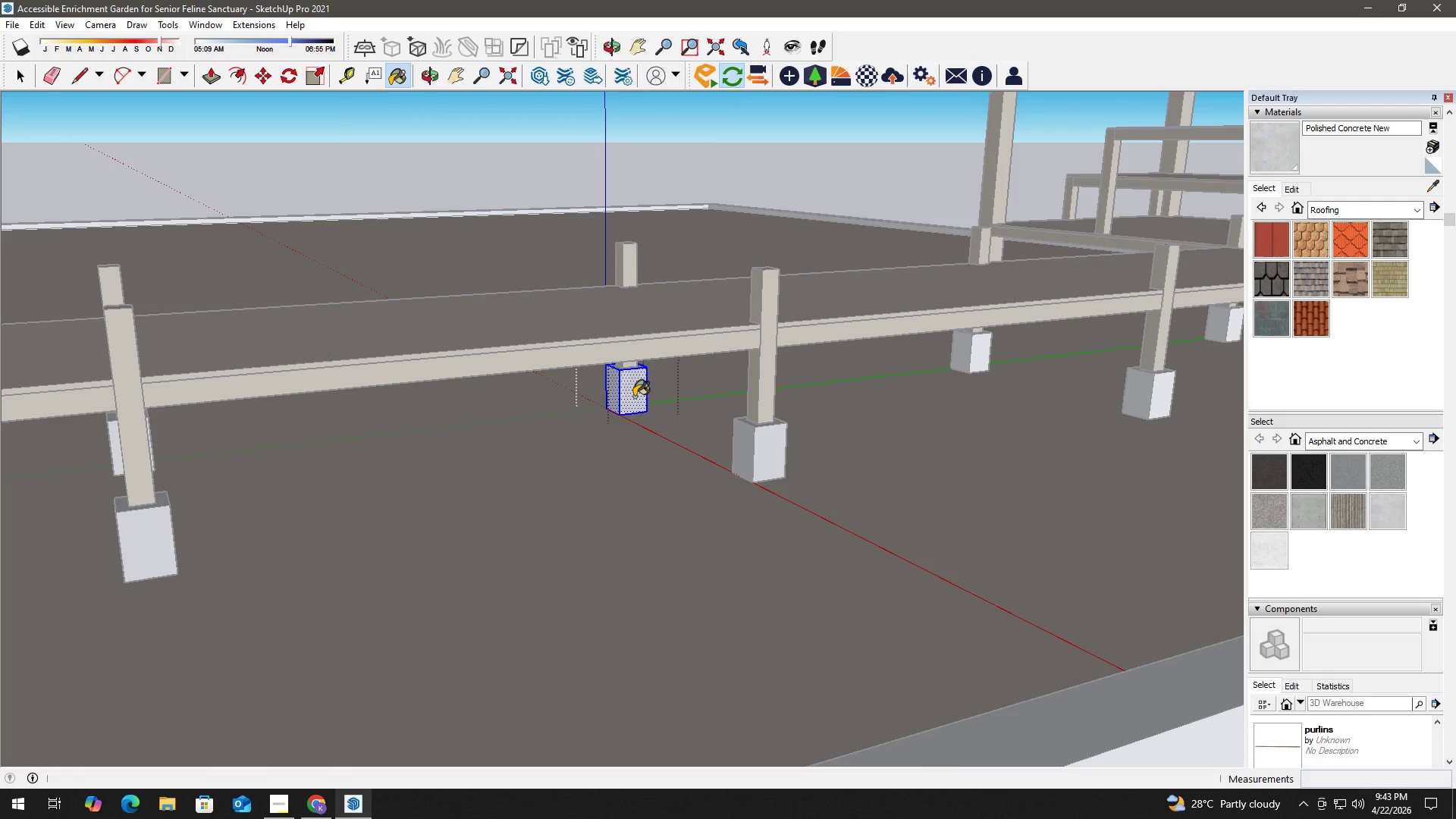 
triple_click([634, 397])
 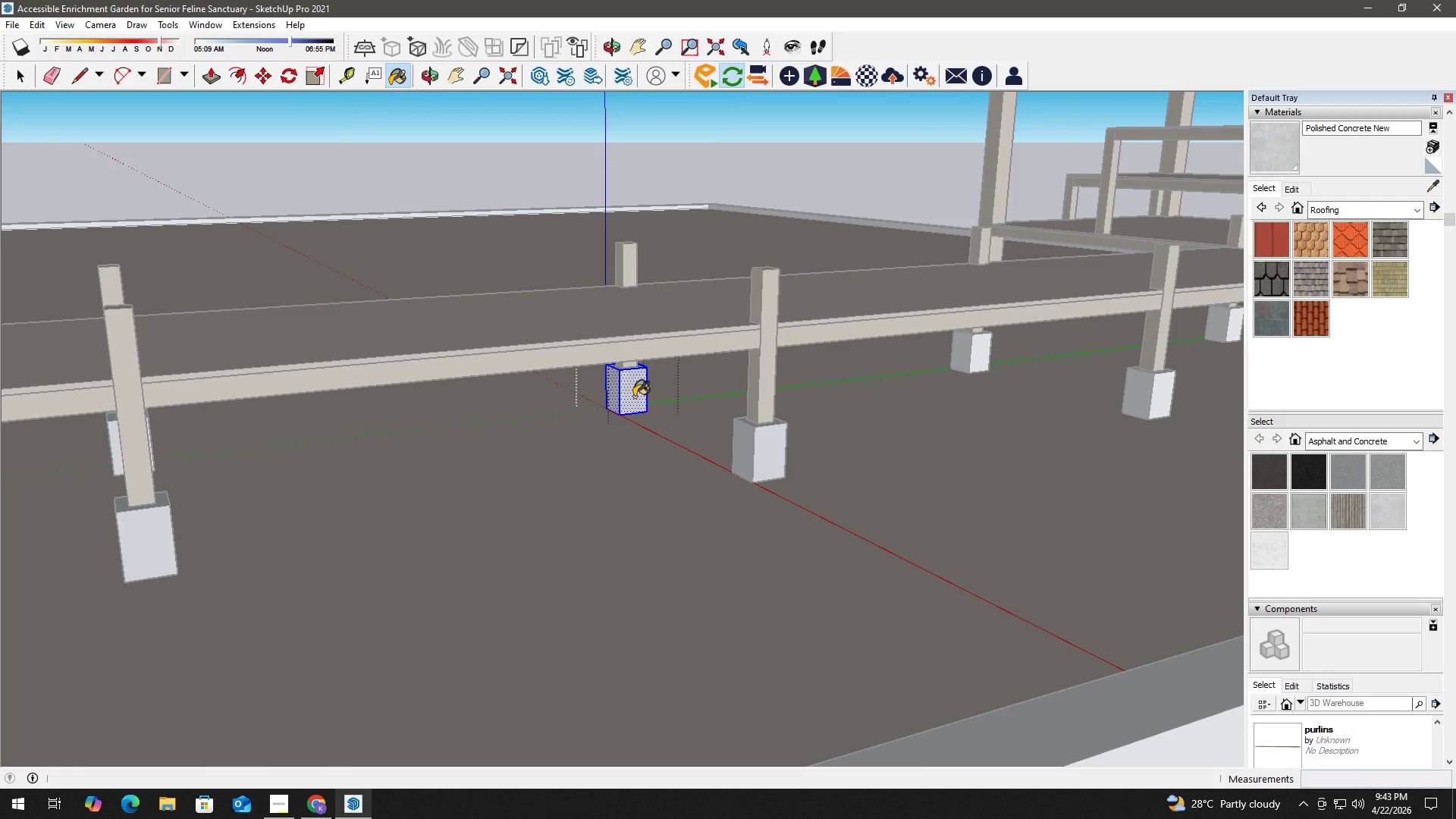 
triple_click([634, 397])
 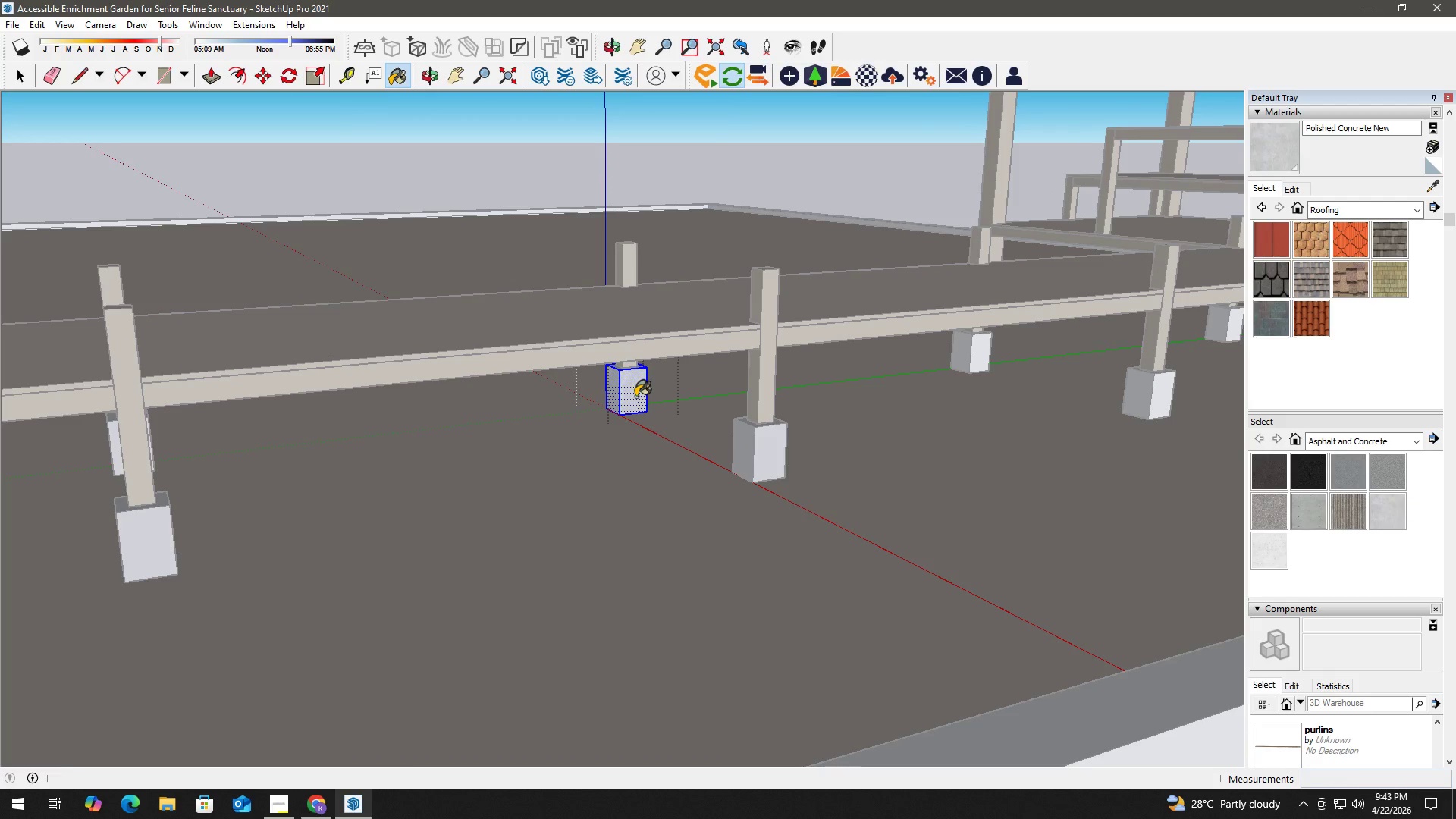 
key(Space)
 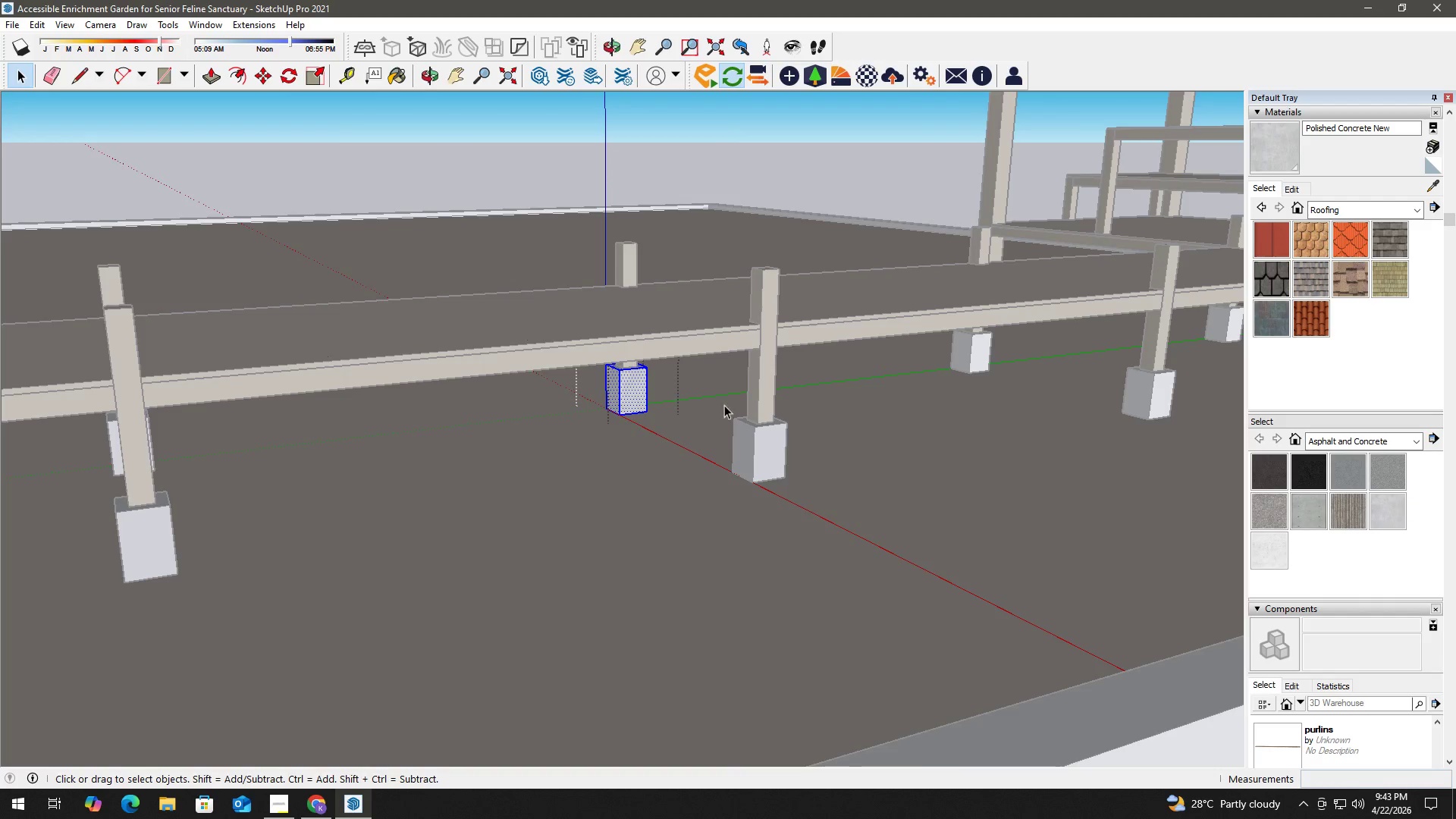 
key(Escape)
 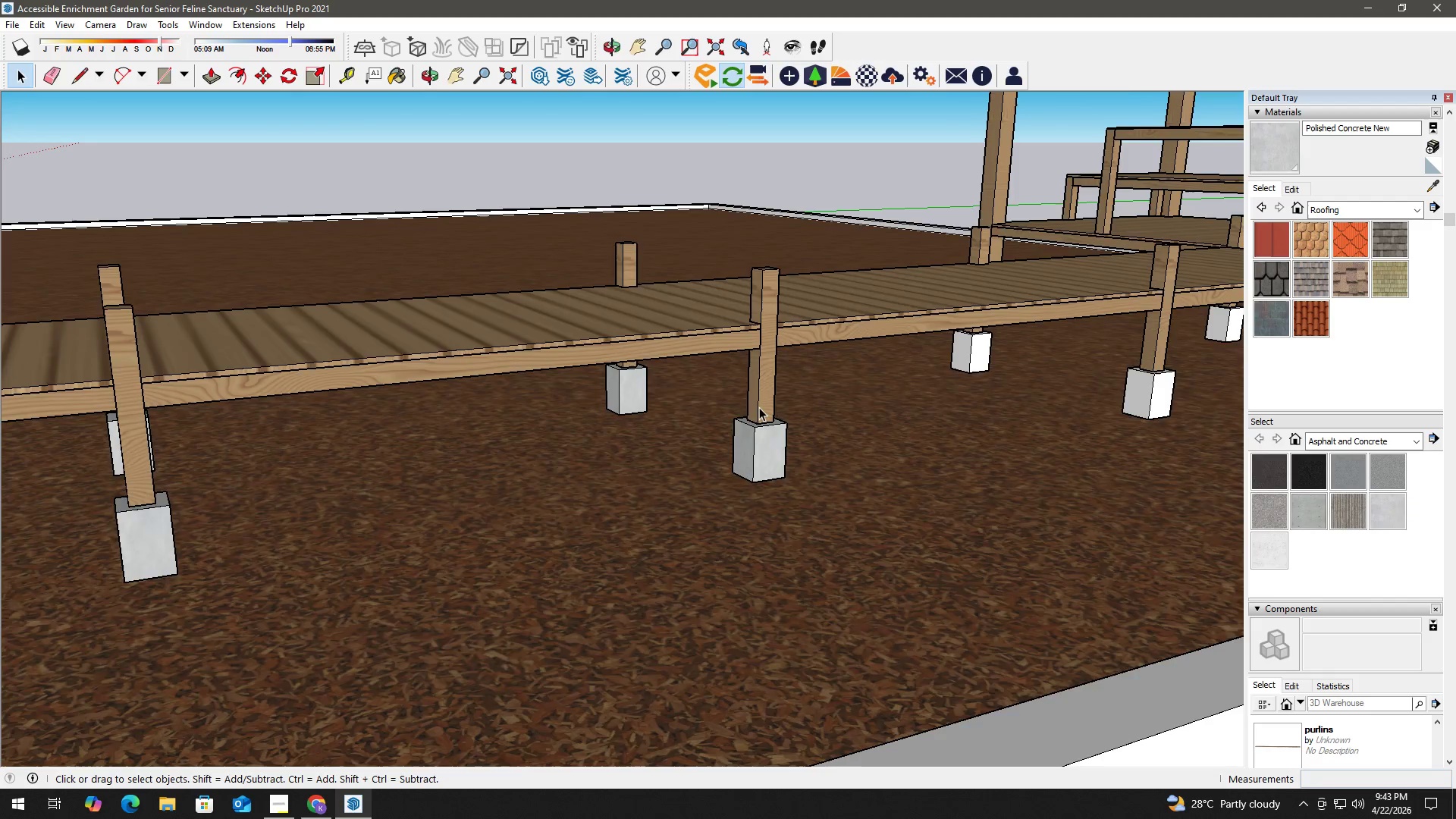 
key(H)
 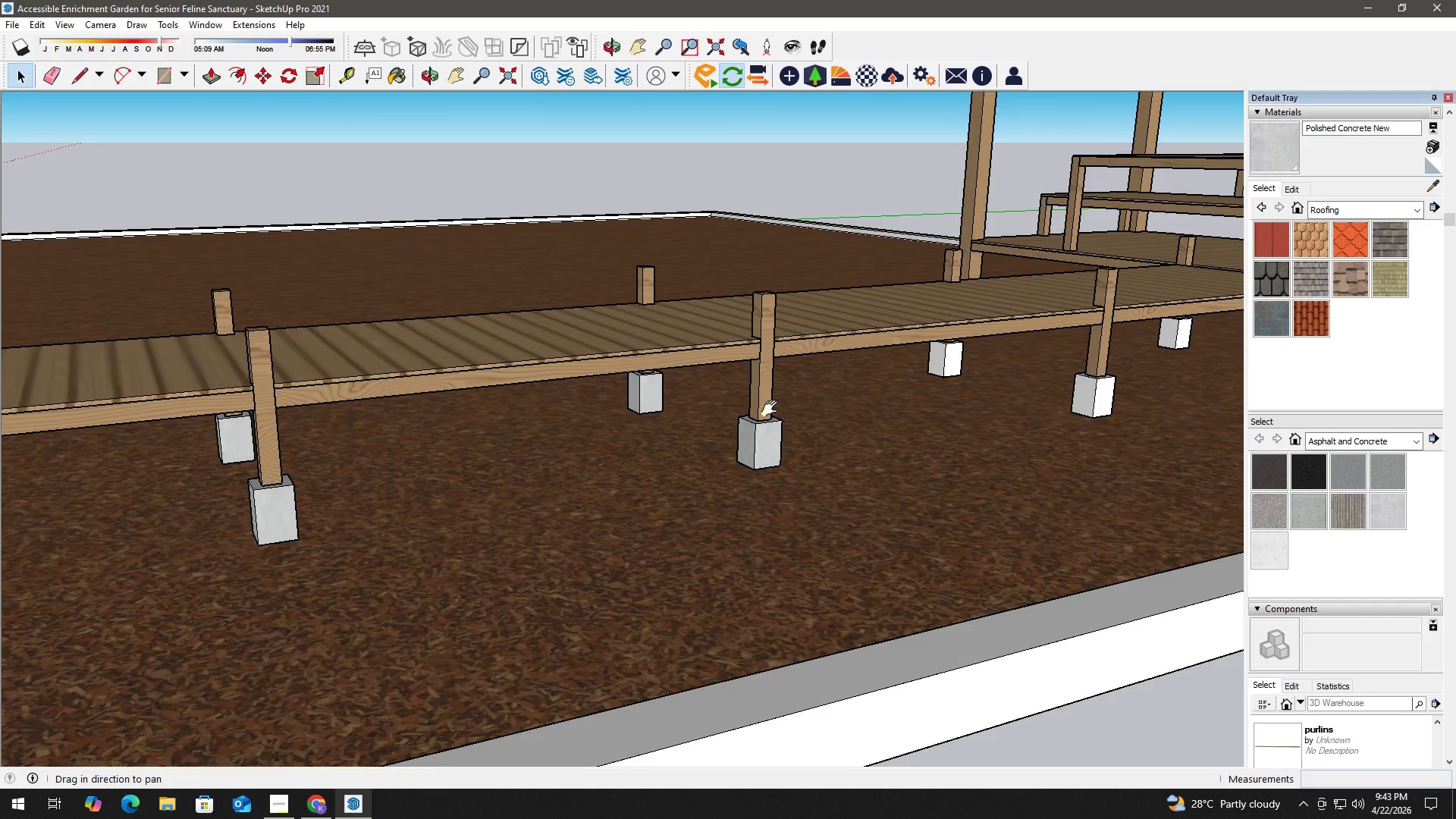 
left_click_drag(start_coordinate=[771, 409], to_coordinate=[359, 448])
 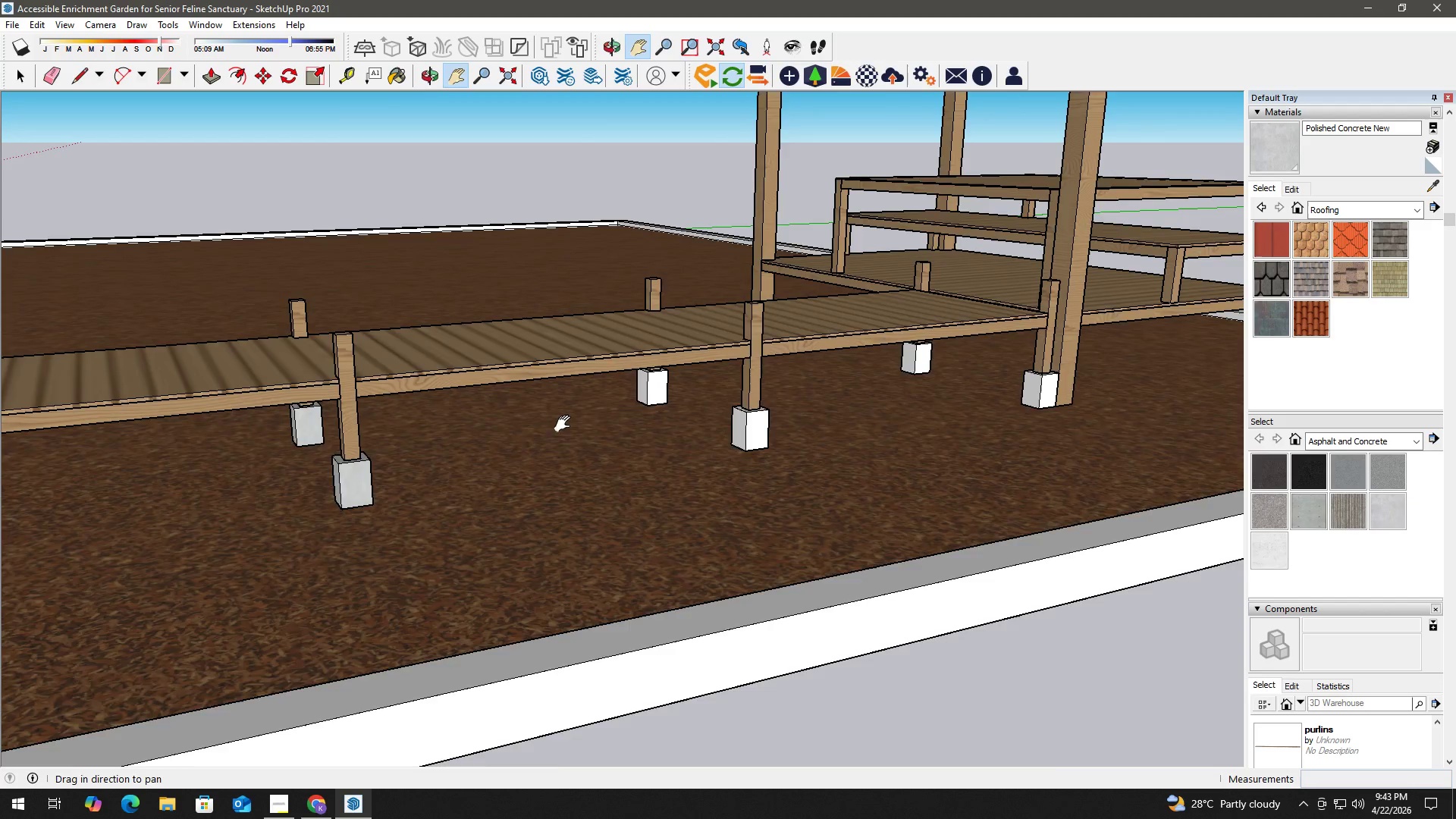 
scroll: coordinate [760, 408], scroll_direction: down, amount: 2.0
 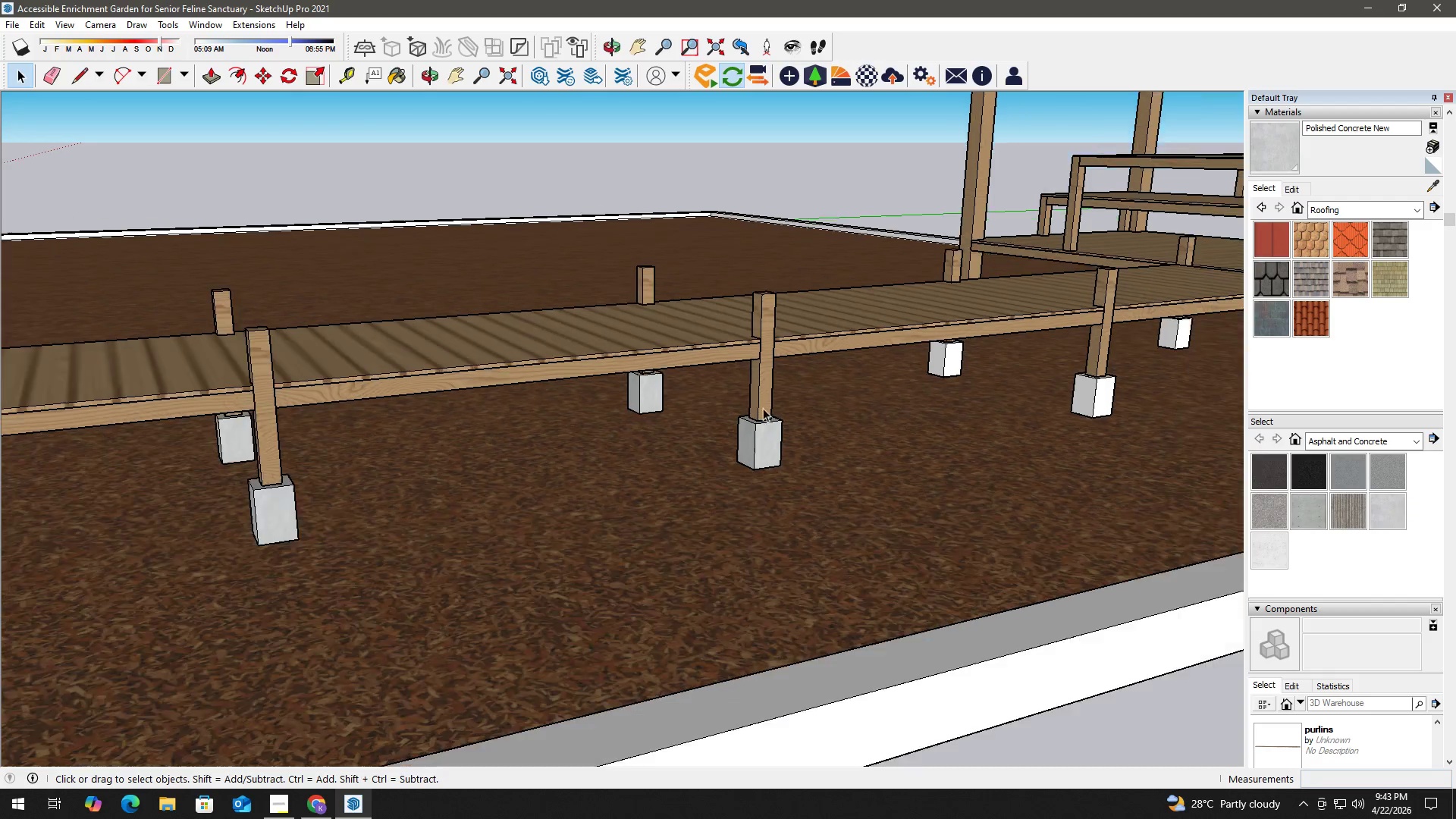 
key(Space)
 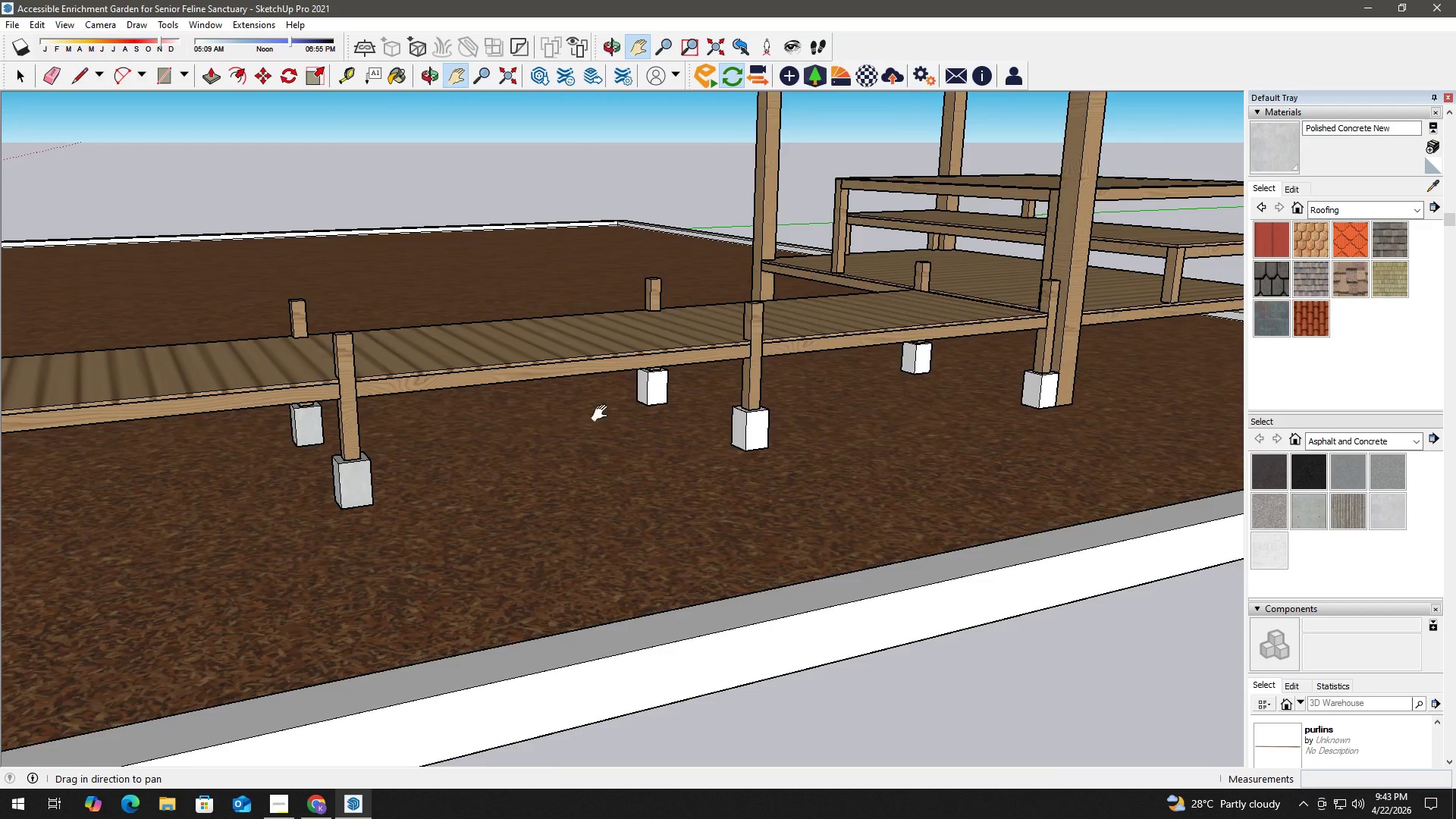 
left_click([673, 383])
 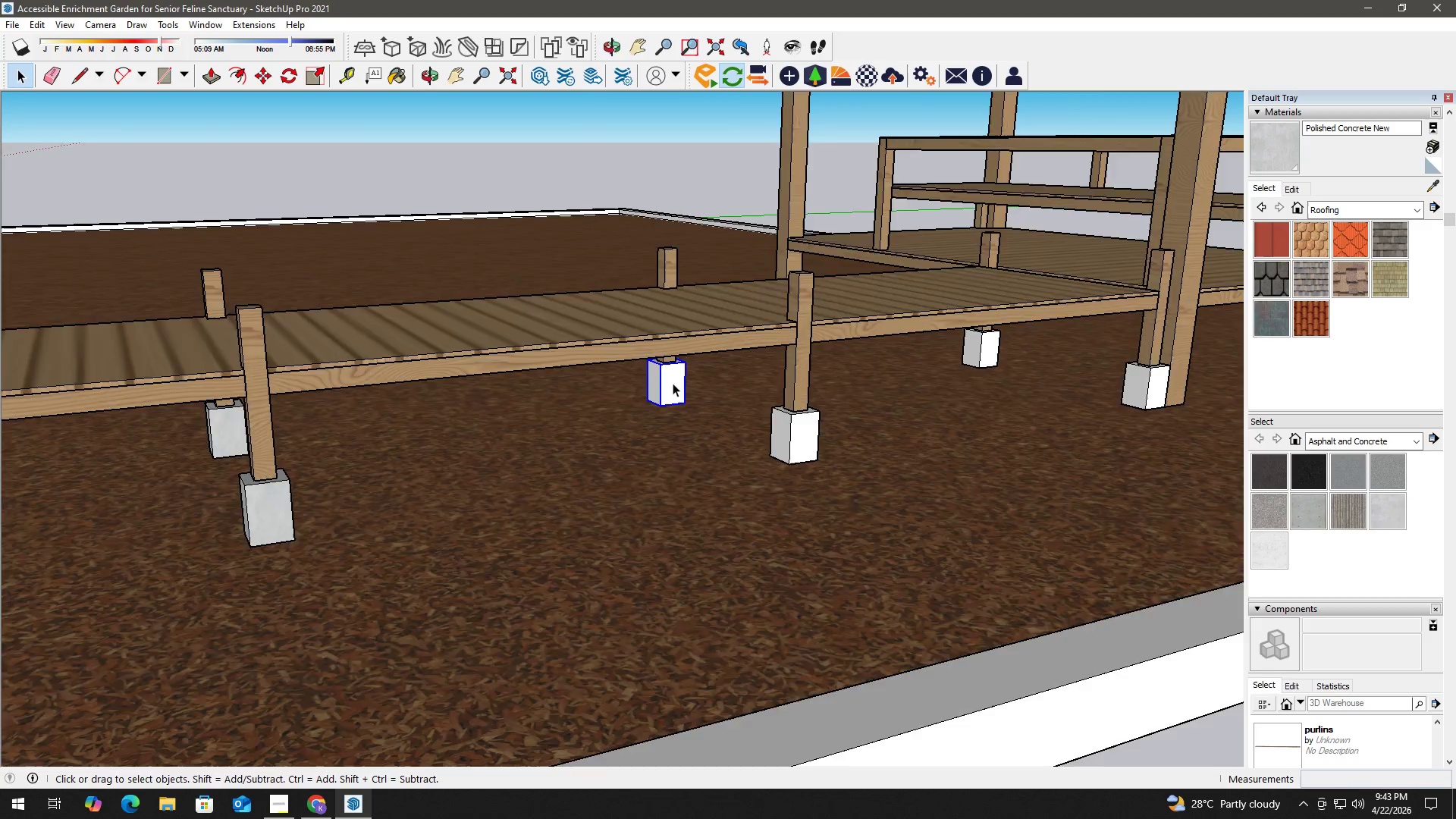 
scroll: coordinate [593, 404], scroll_direction: up, amount: 2.0
 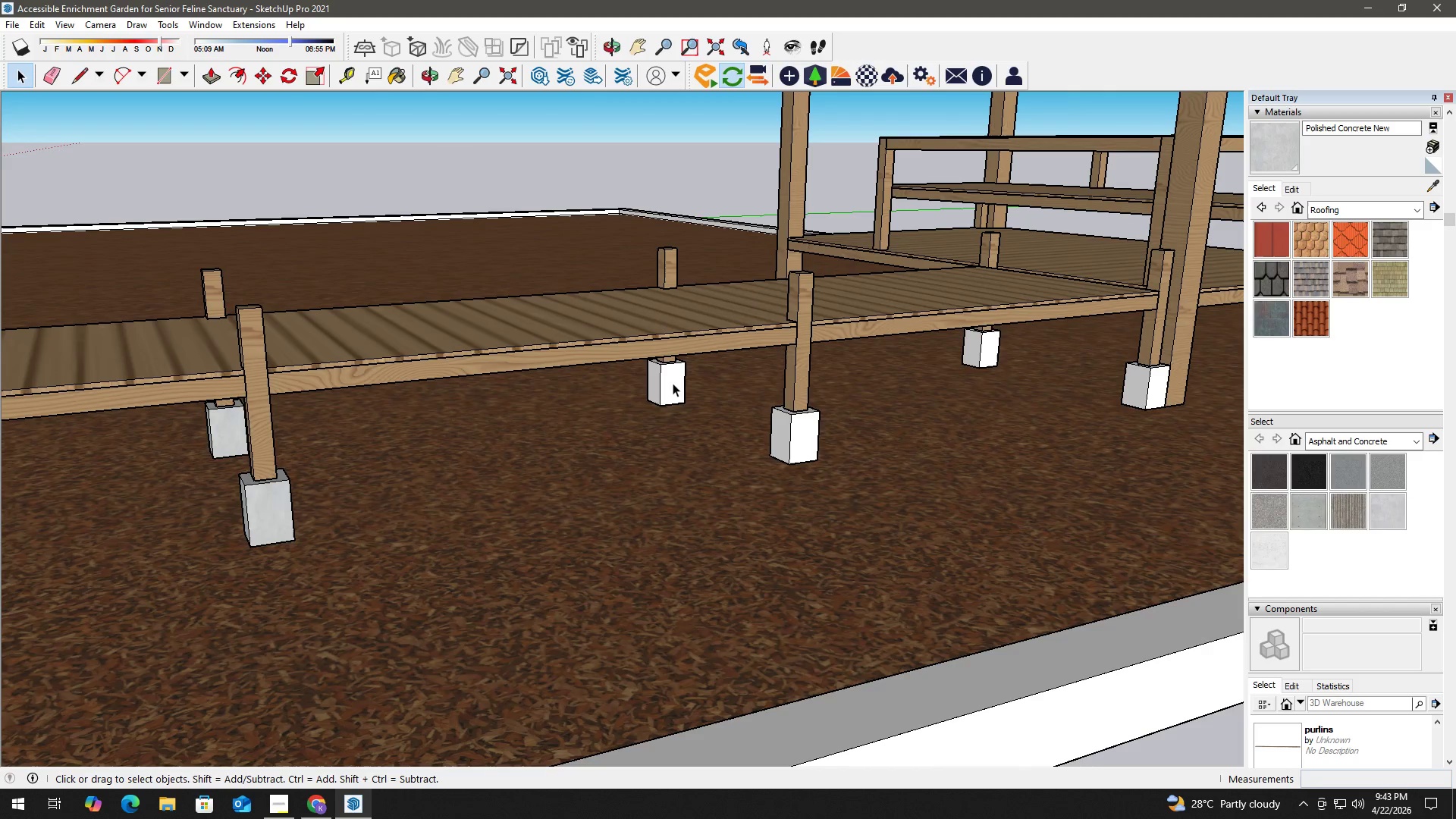 
double_click([673, 383])
 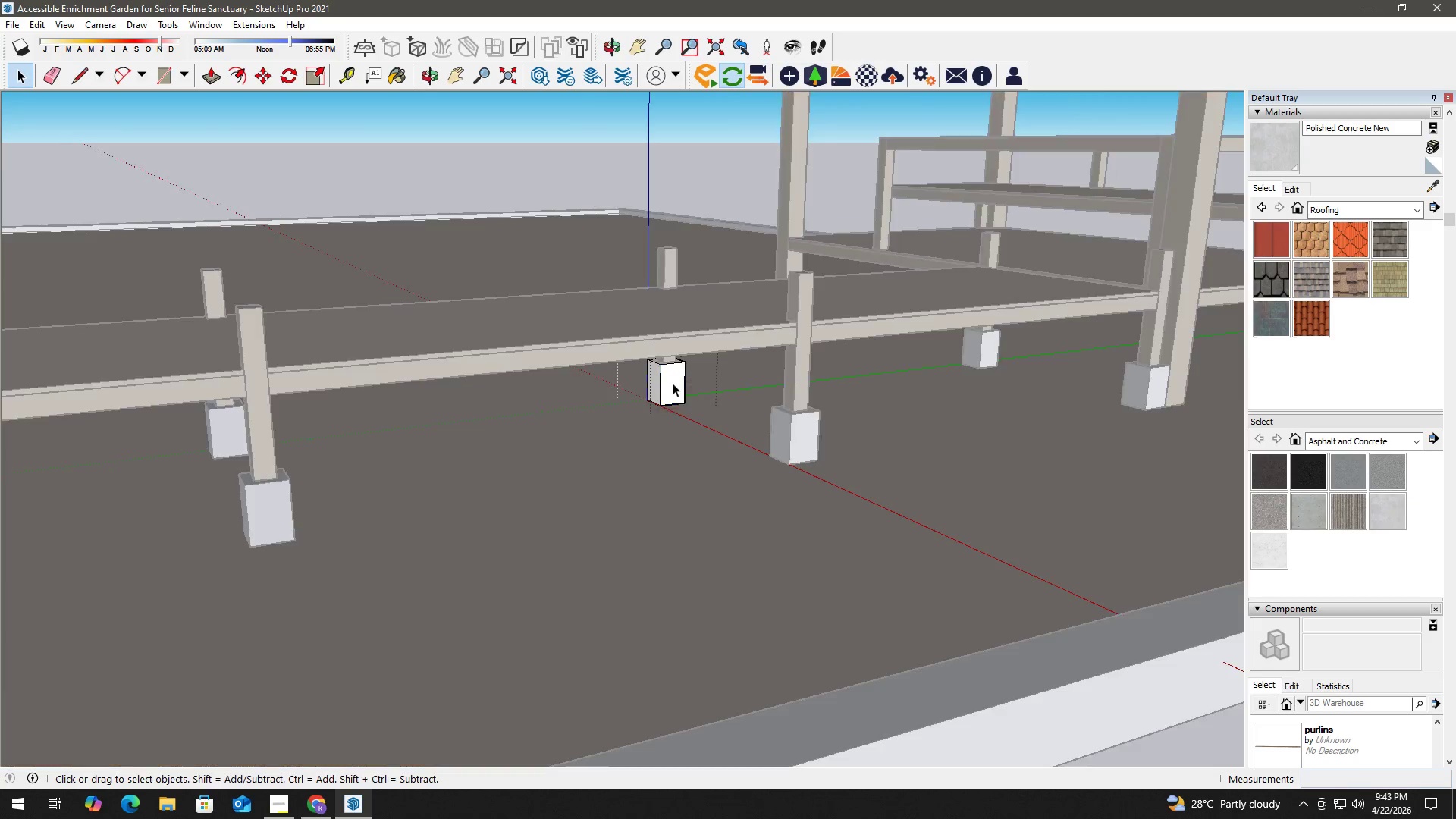 
triple_click([673, 383])
 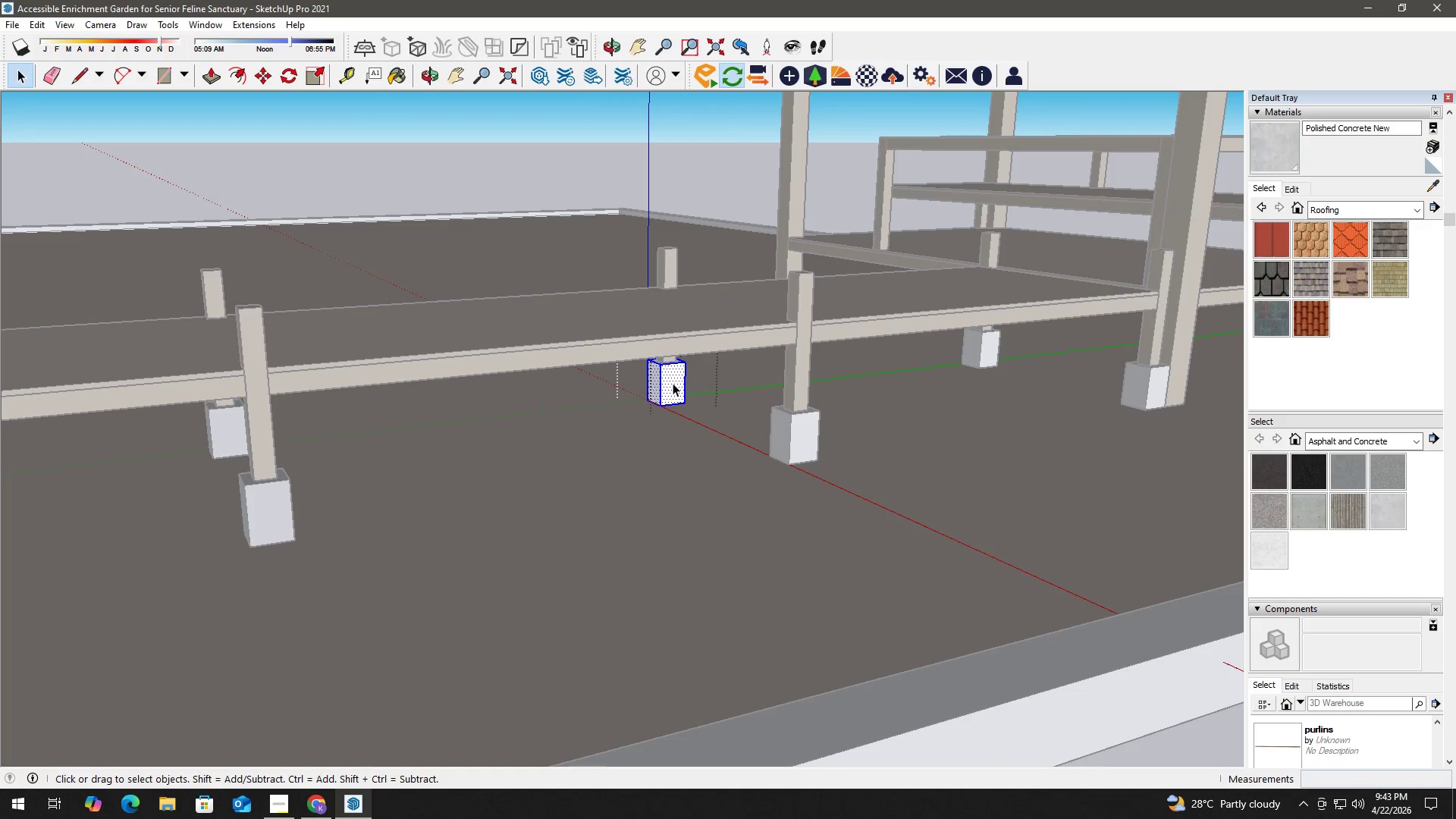 
triple_click([673, 383])
 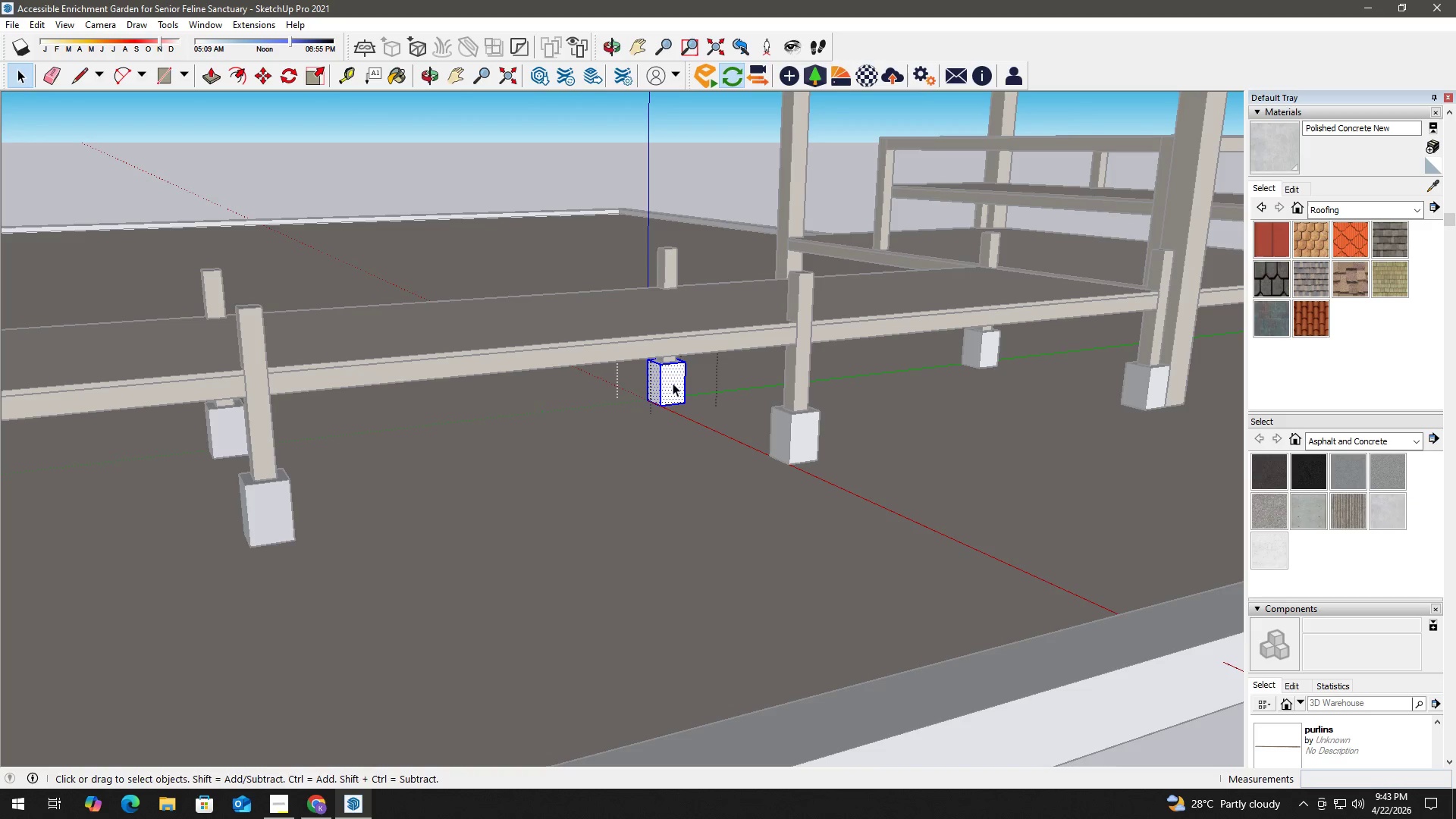 
key(B)
 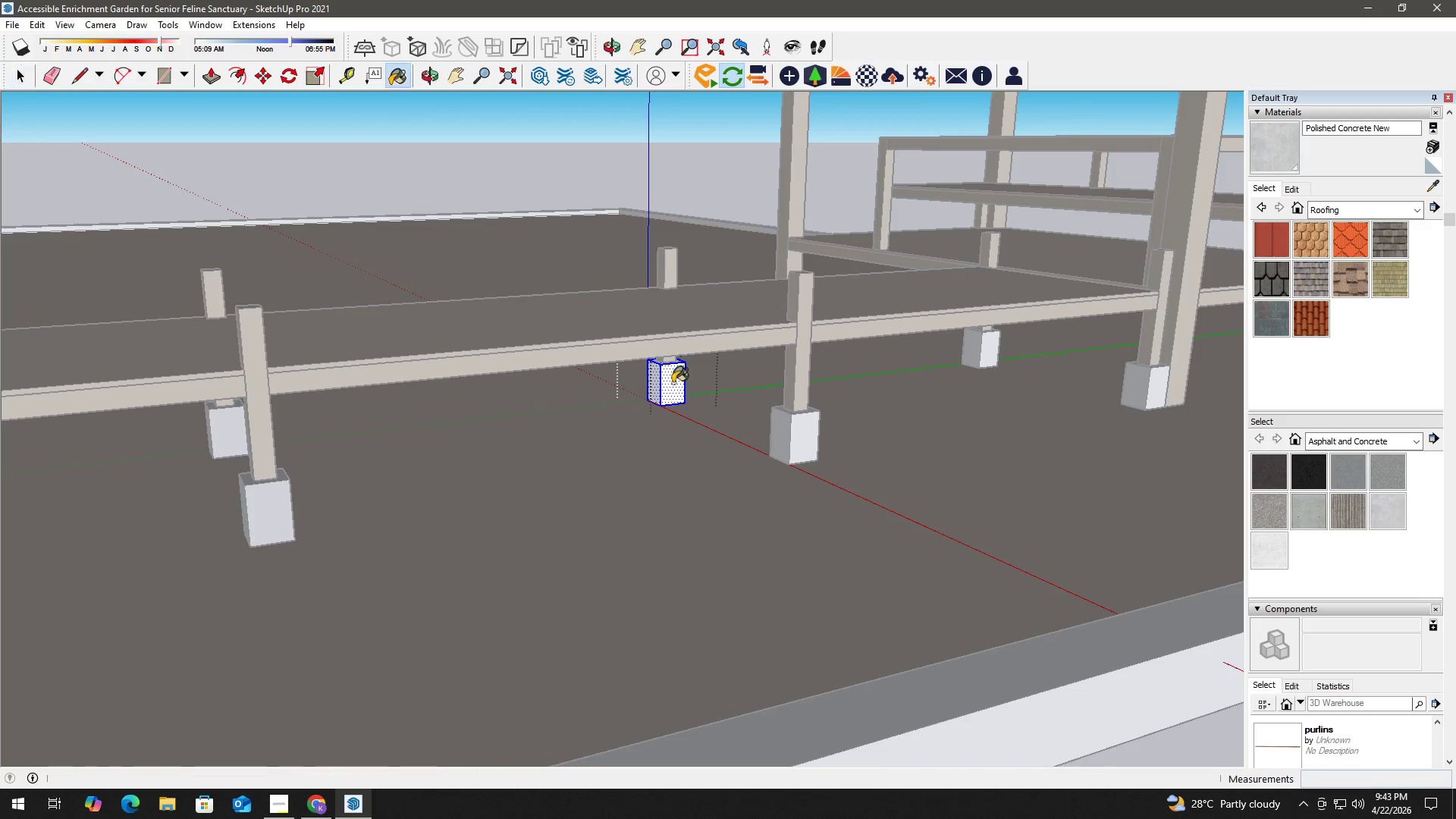 
triple_click([673, 383])
 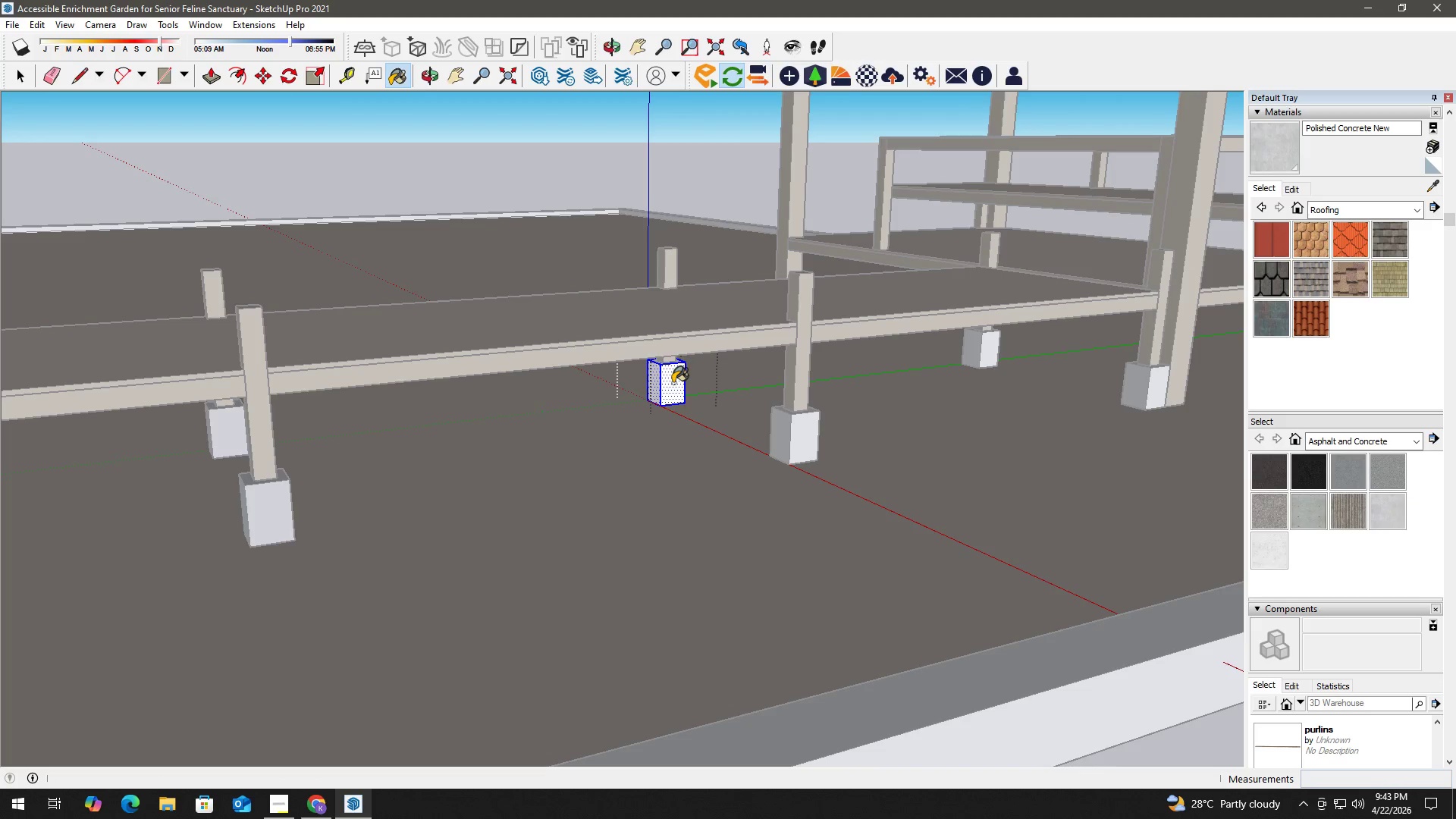 
triple_click([673, 383])
 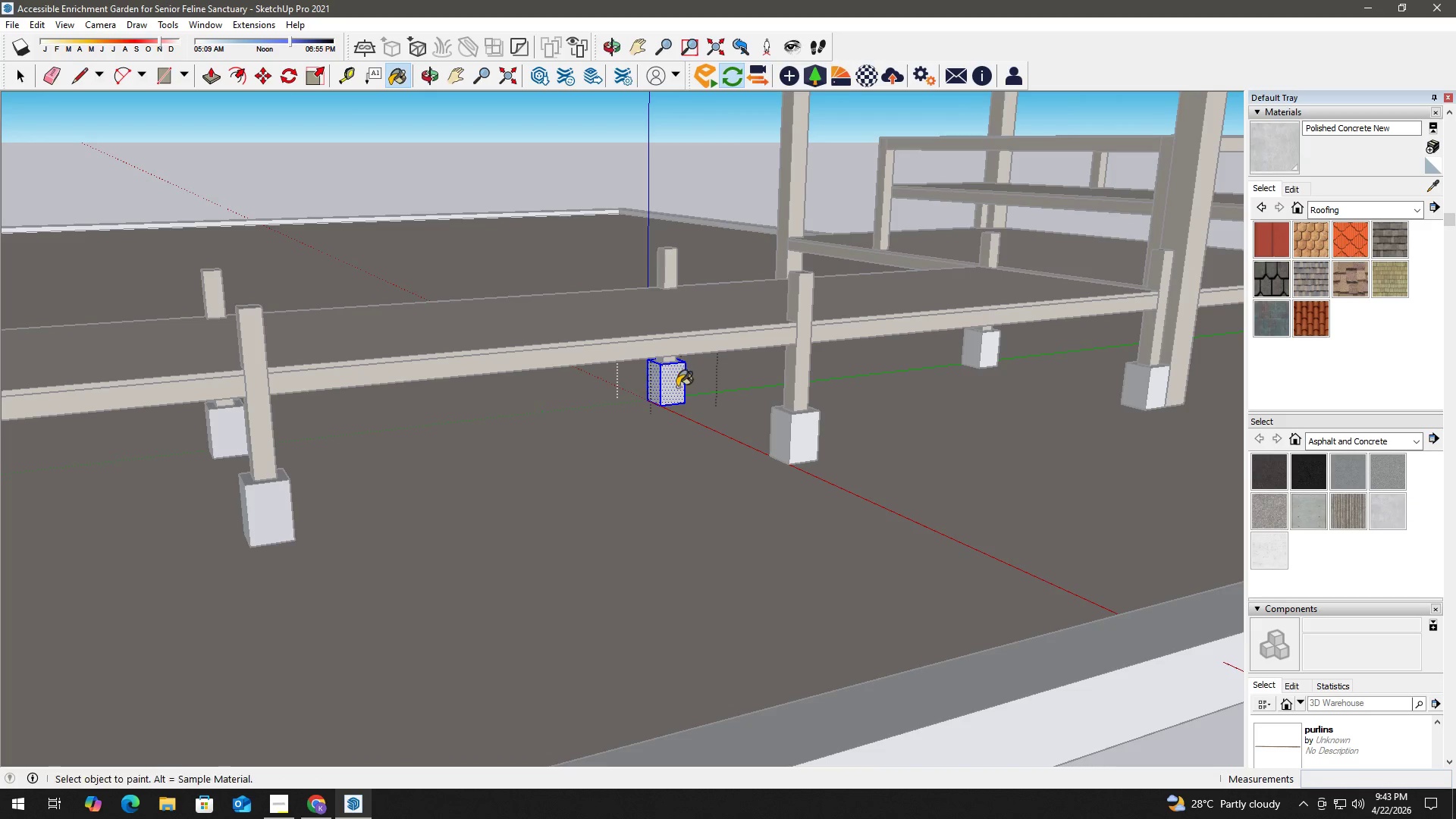 
key(Space)
 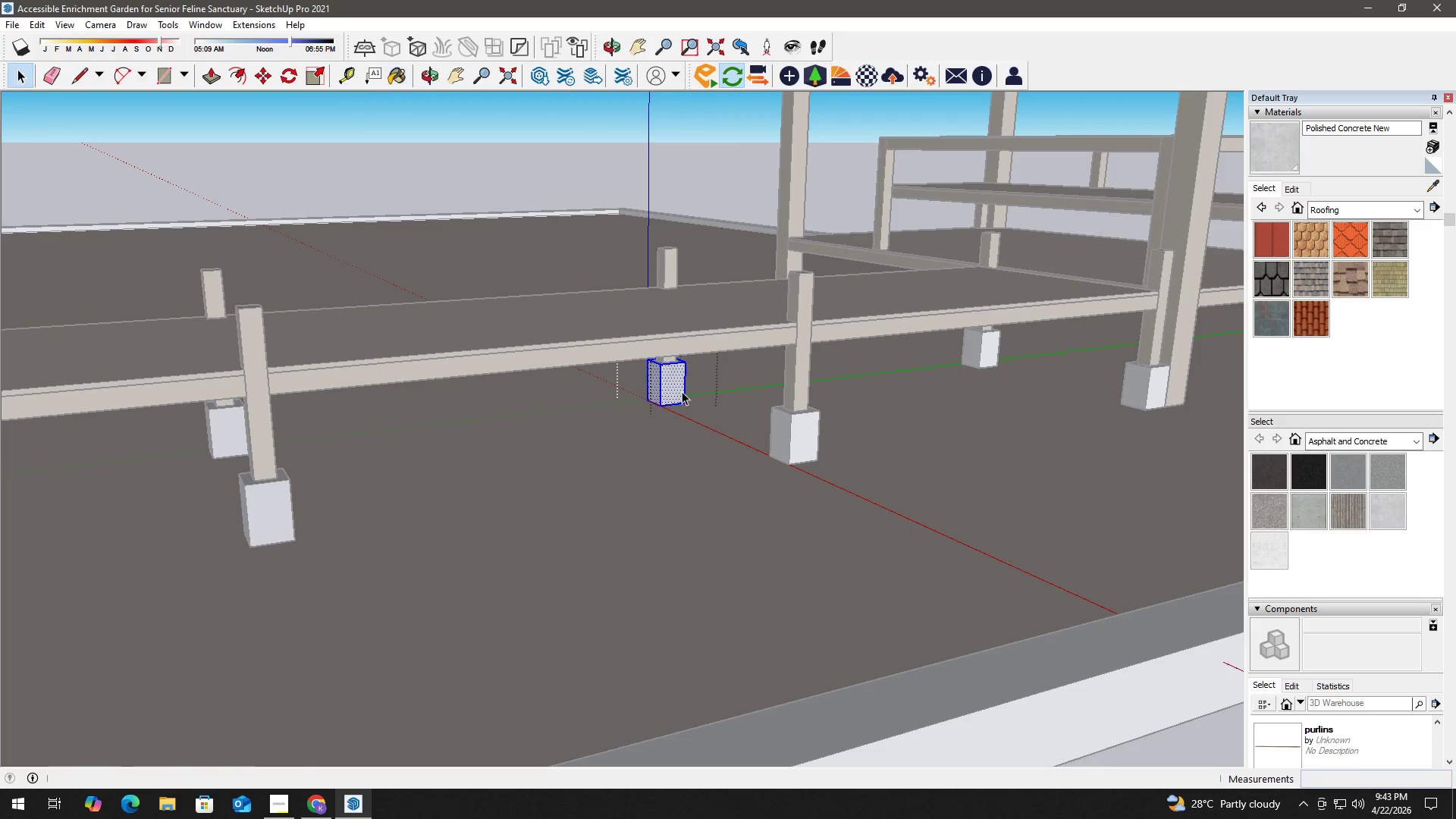 
key(Escape)
 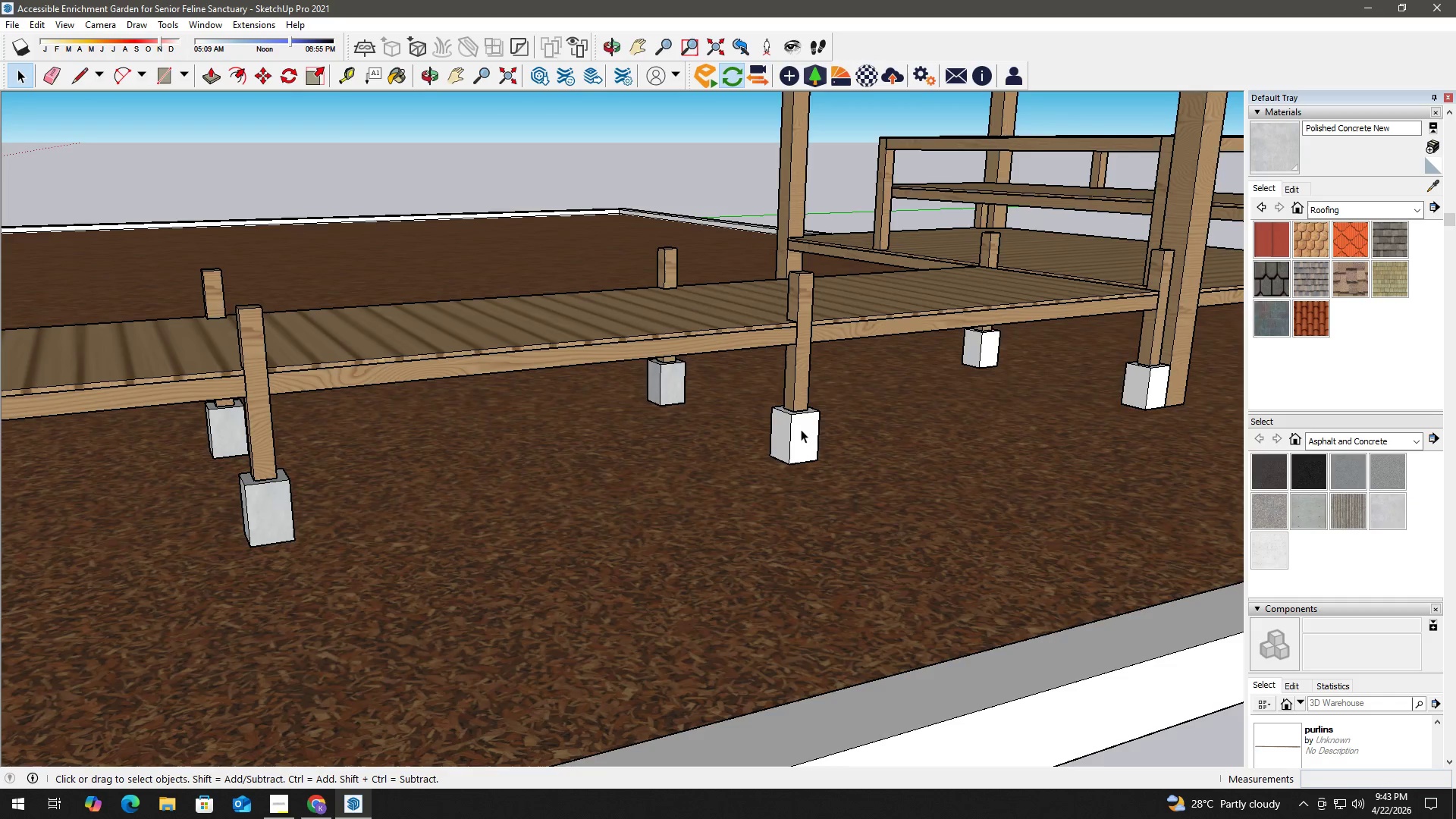 
double_click([801, 429])
 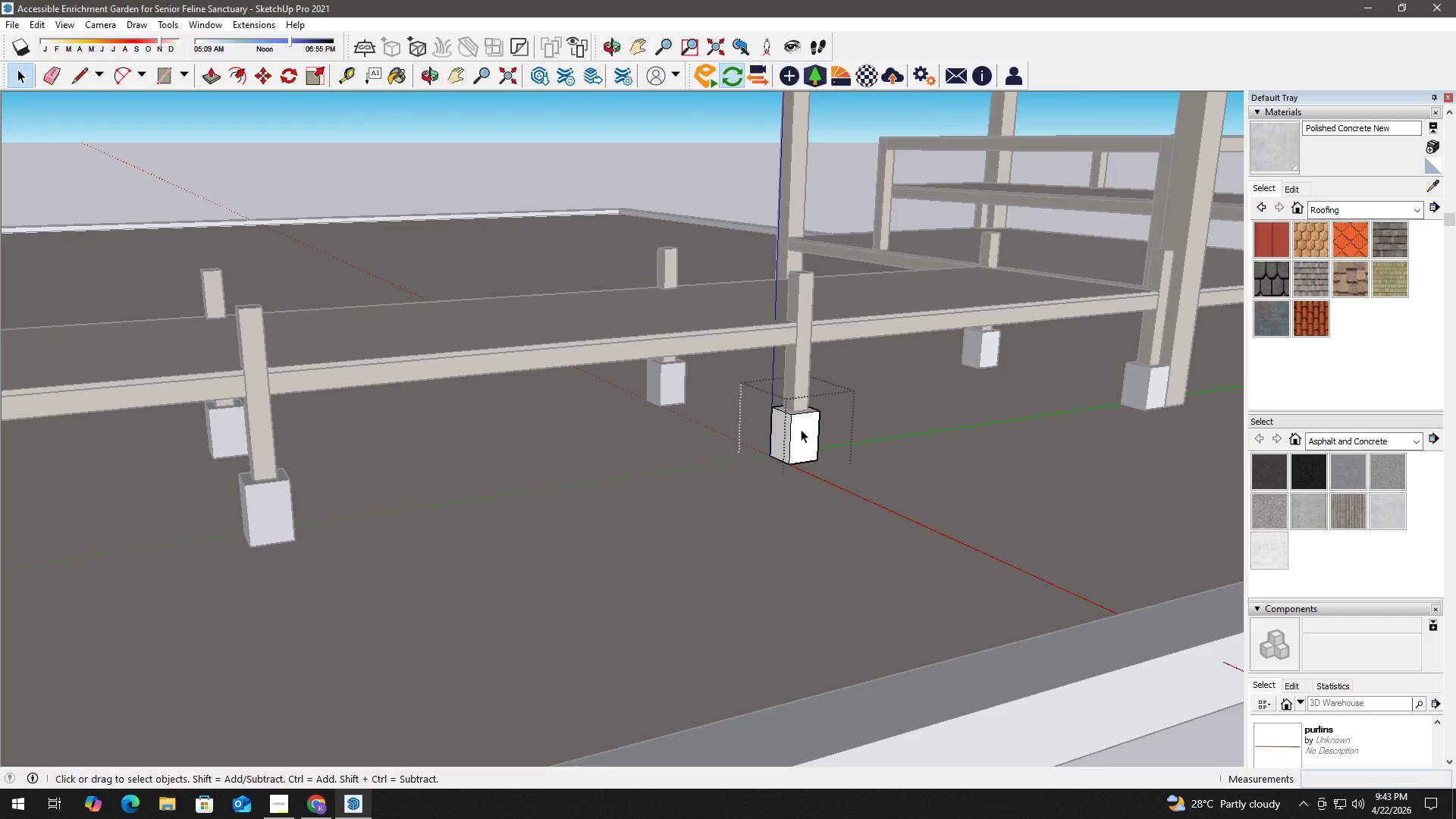 
triple_click([801, 429])
 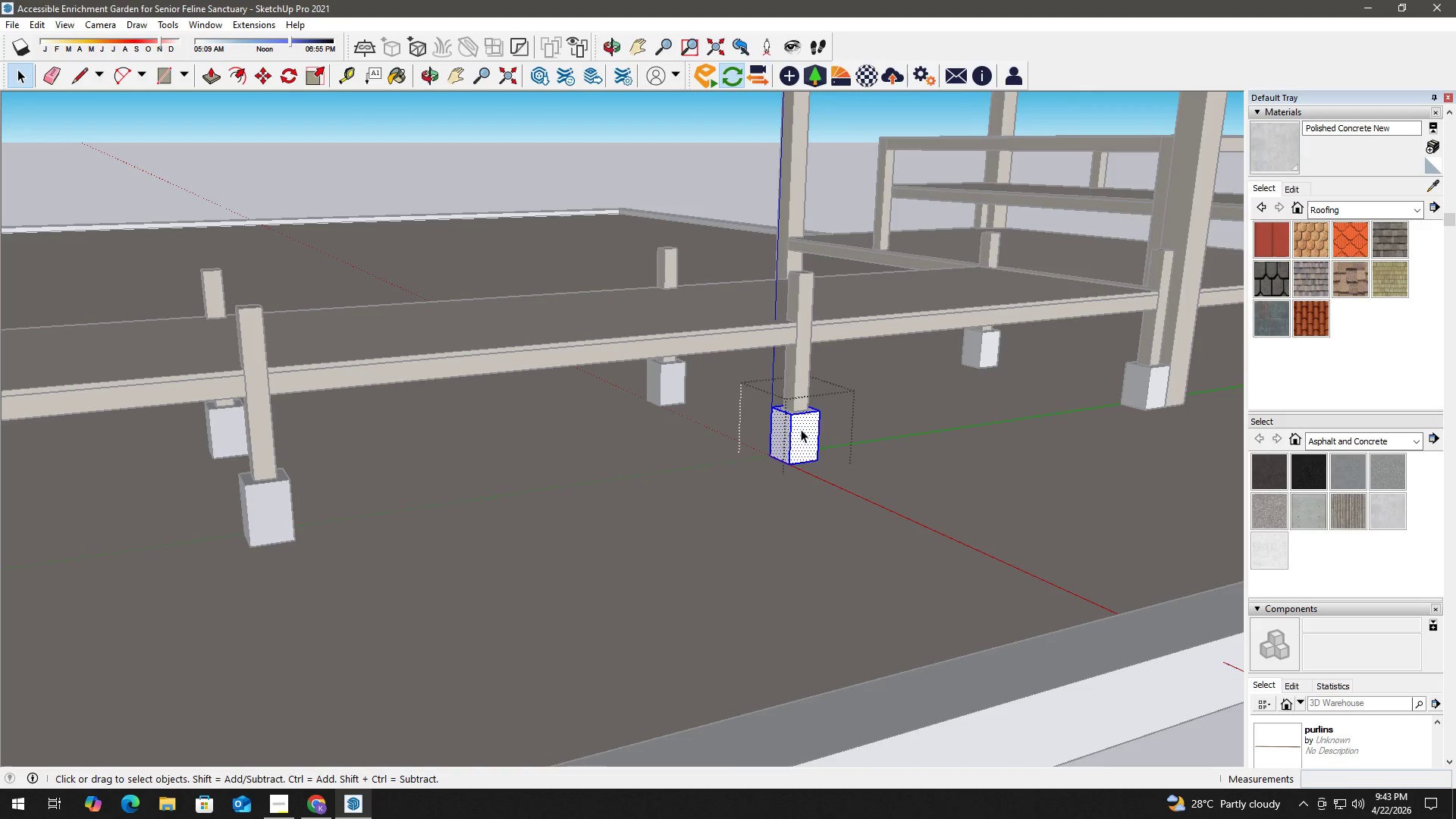 
triple_click([801, 429])
 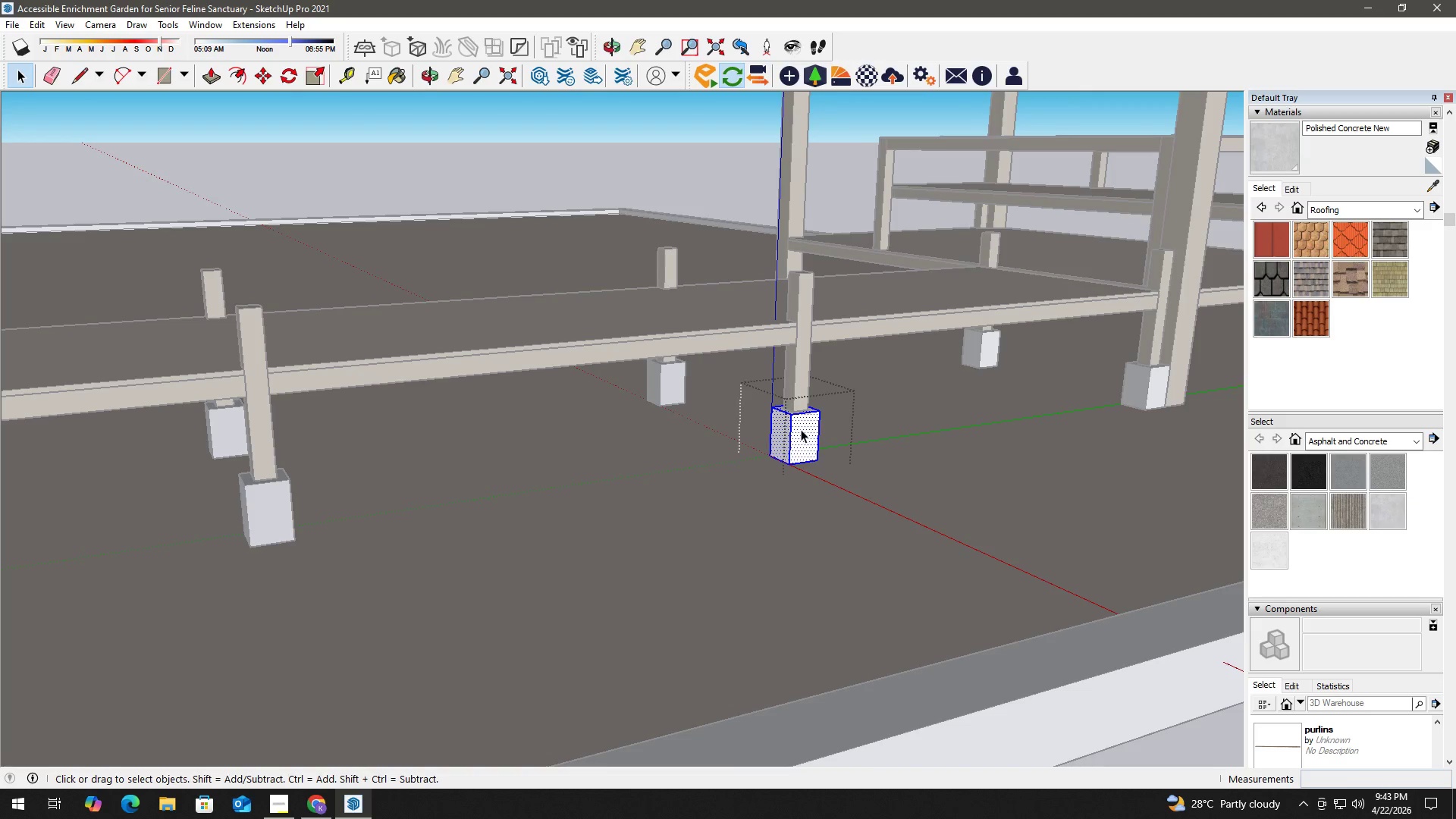 
key(B)
 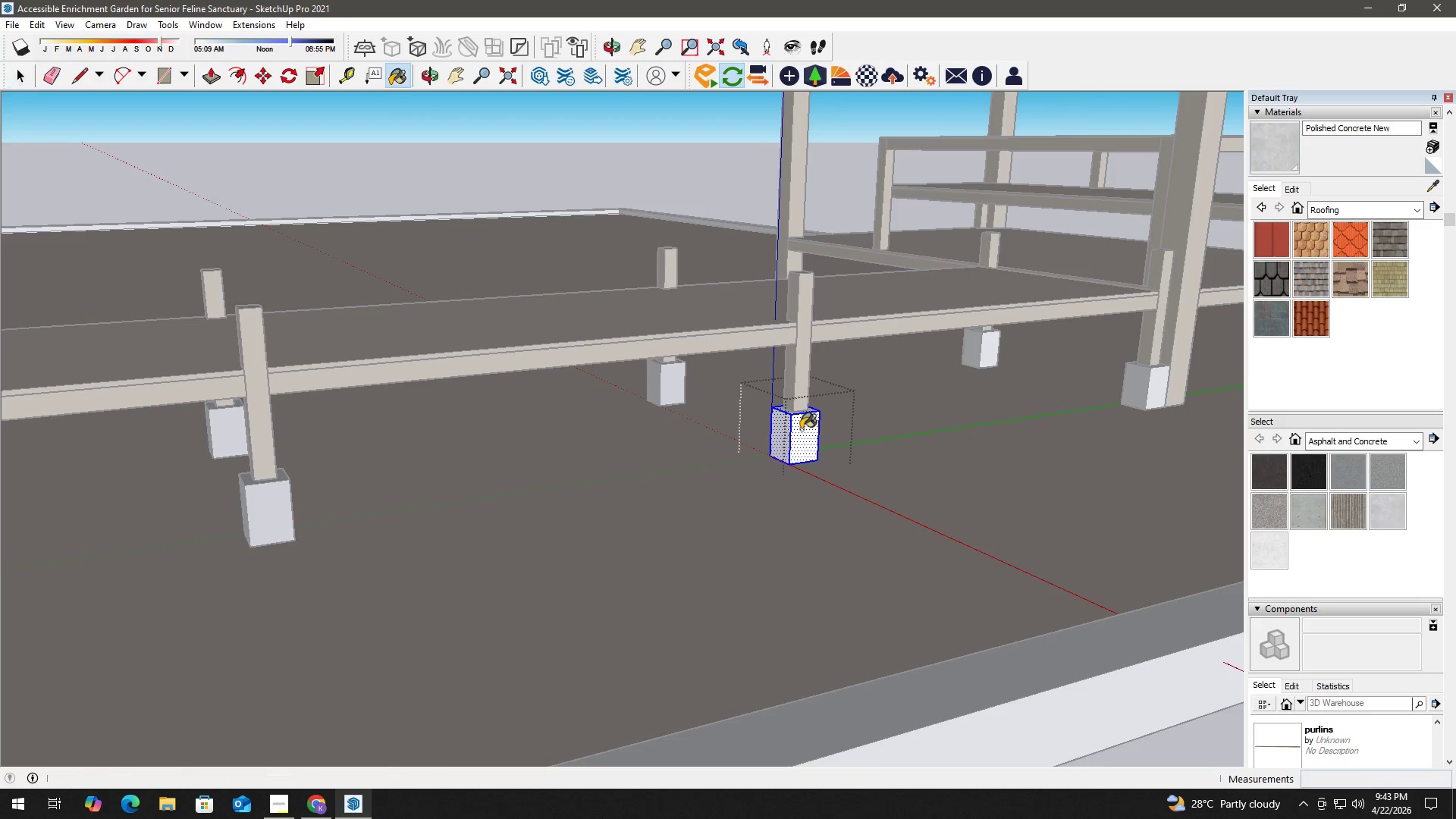 
triple_click([801, 429])
 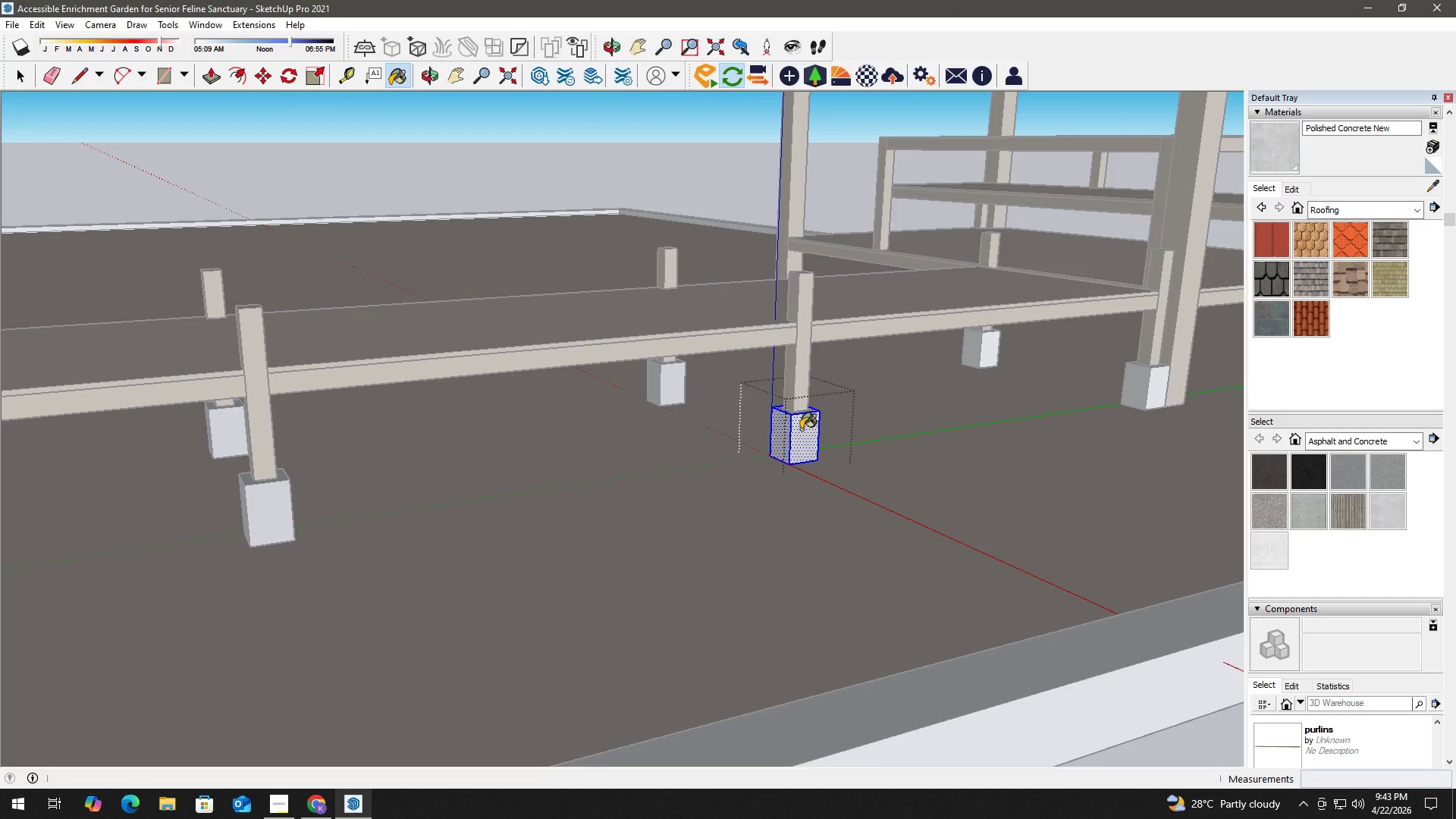 
triple_click([801, 429])
 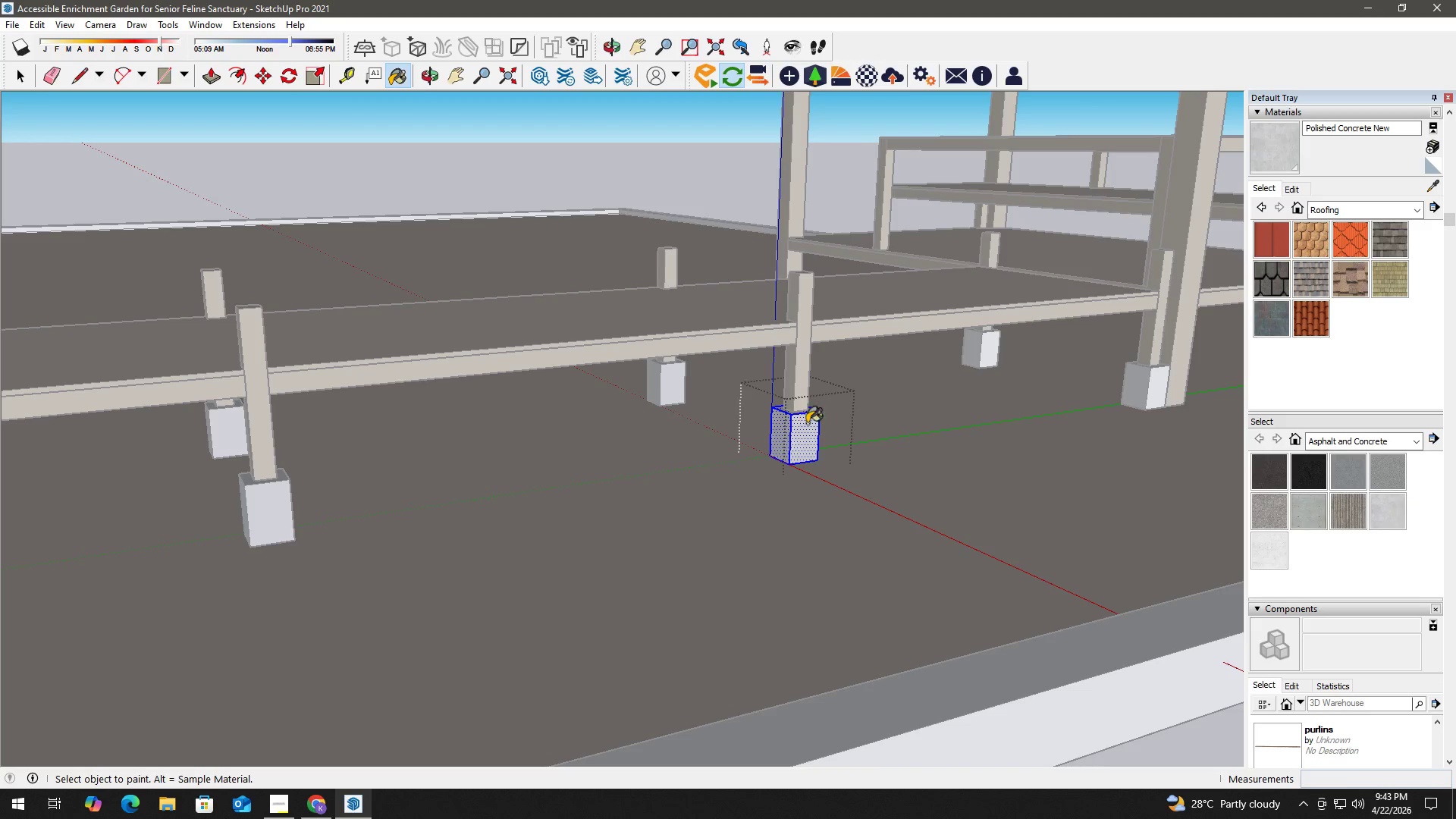 
key(Escape)
 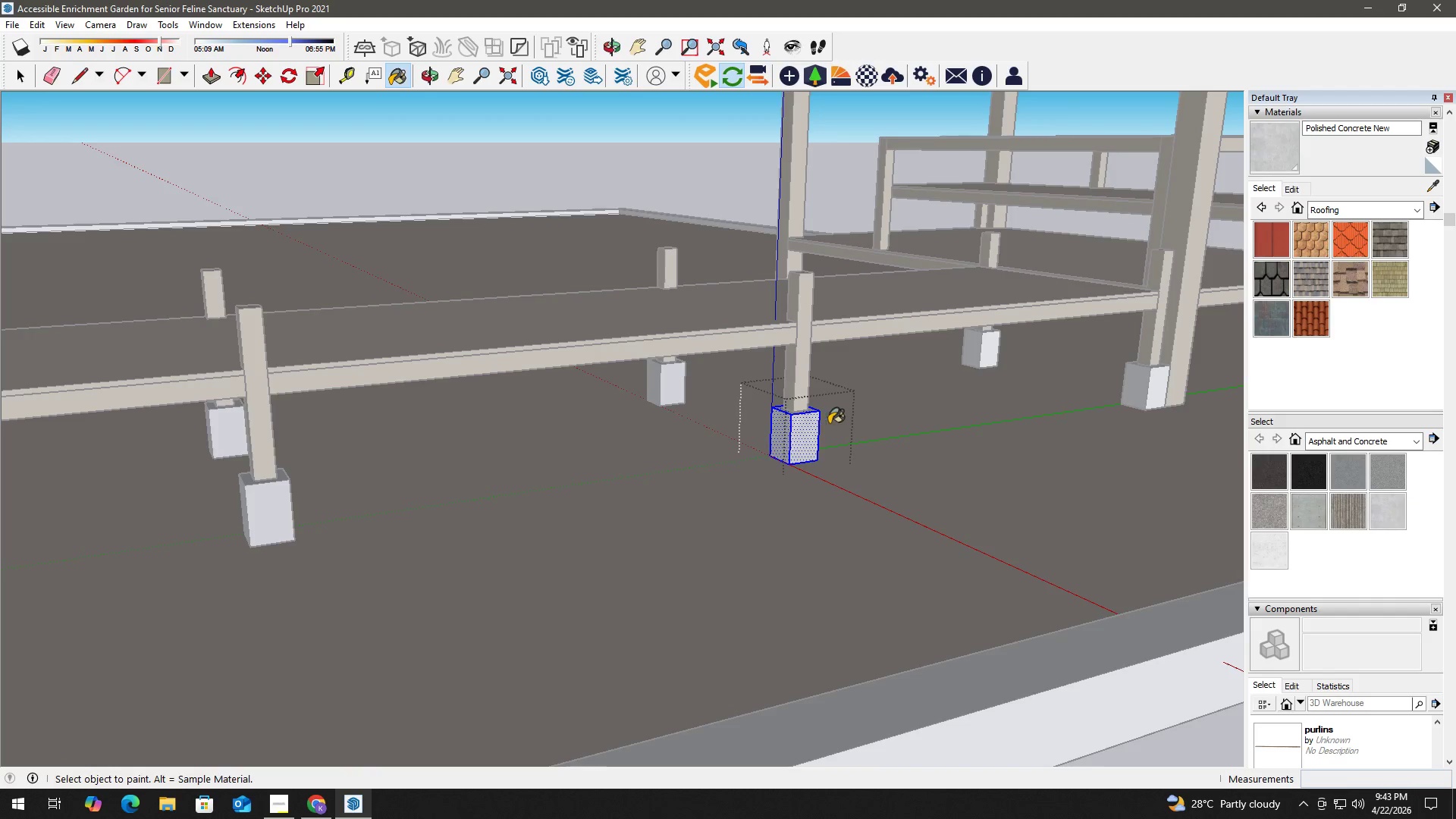 
hold_key(key=Escape, duration=0.81)
 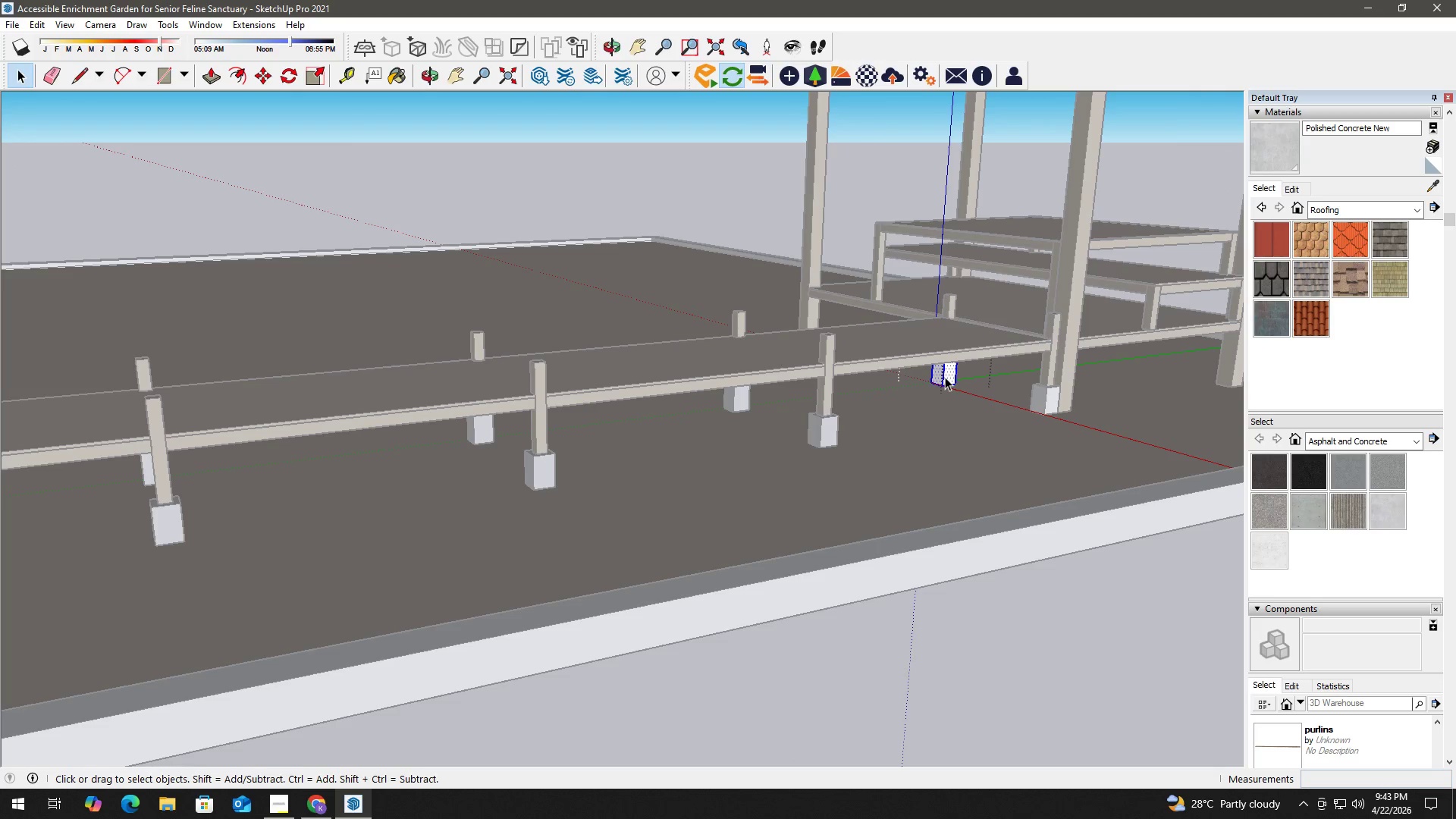 
key(Space)
 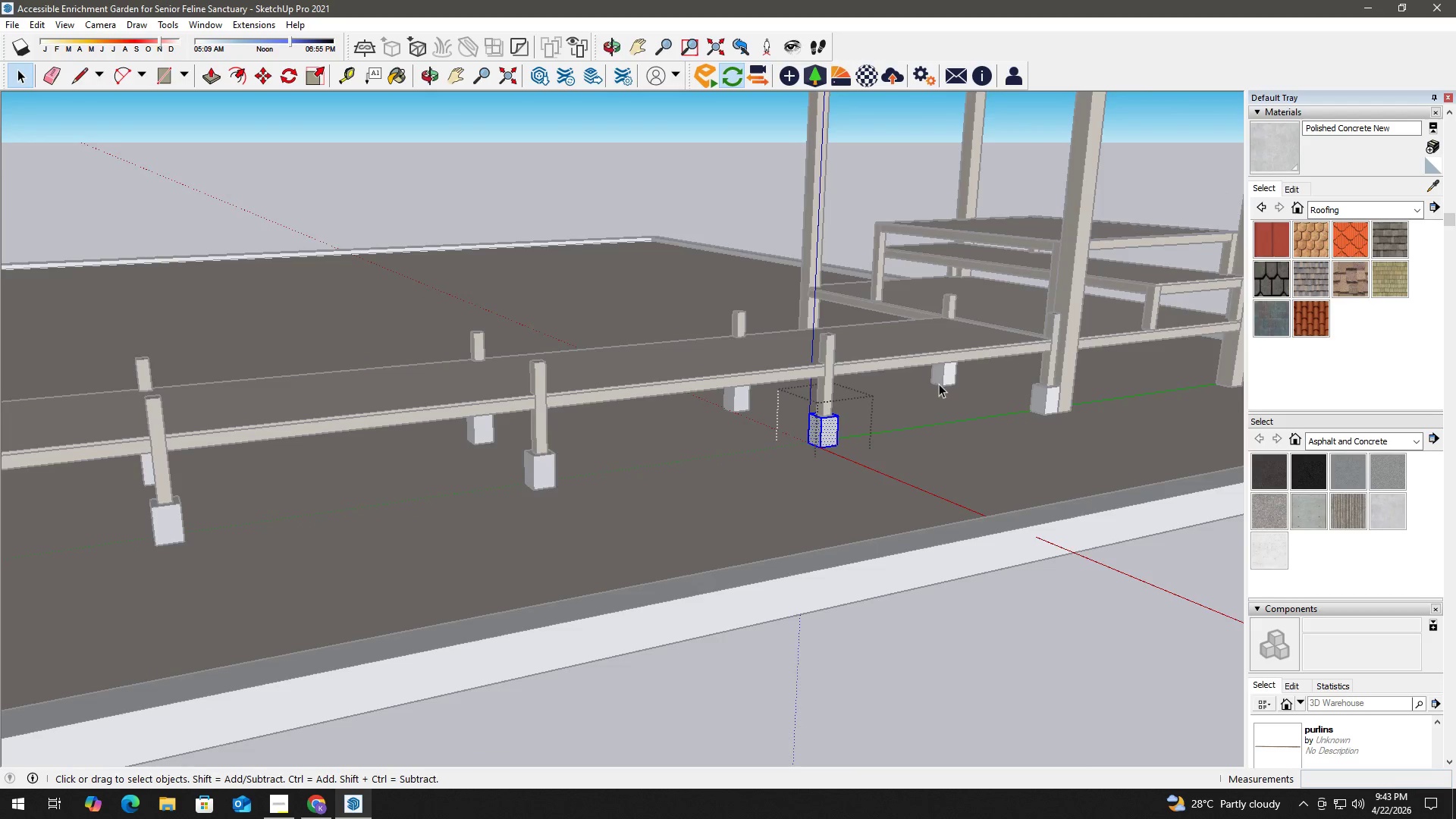 
left_click([945, 377])
 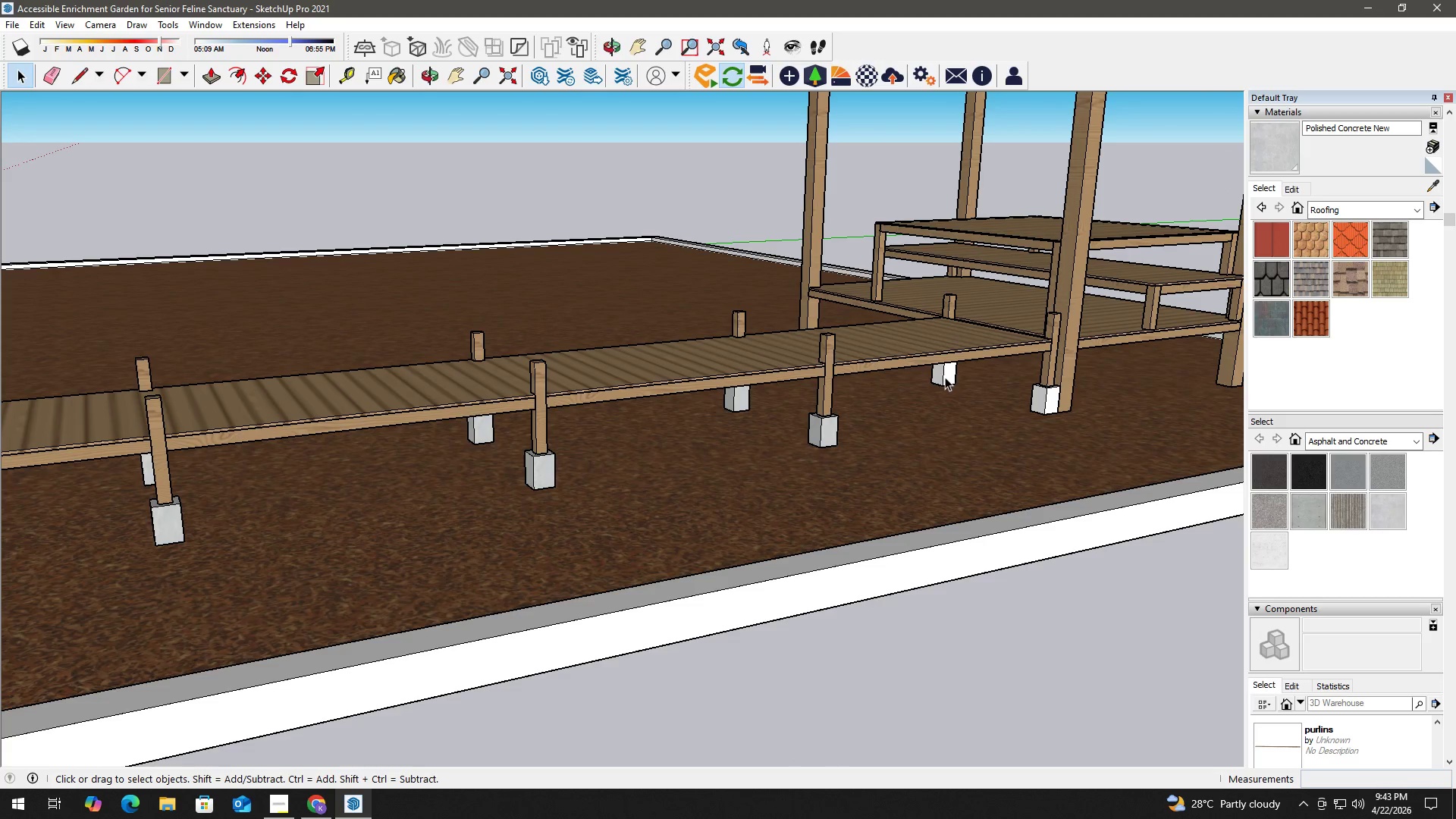 
scroll: coordinate [901, 422], scroll_direction: down, amount: 5.0
 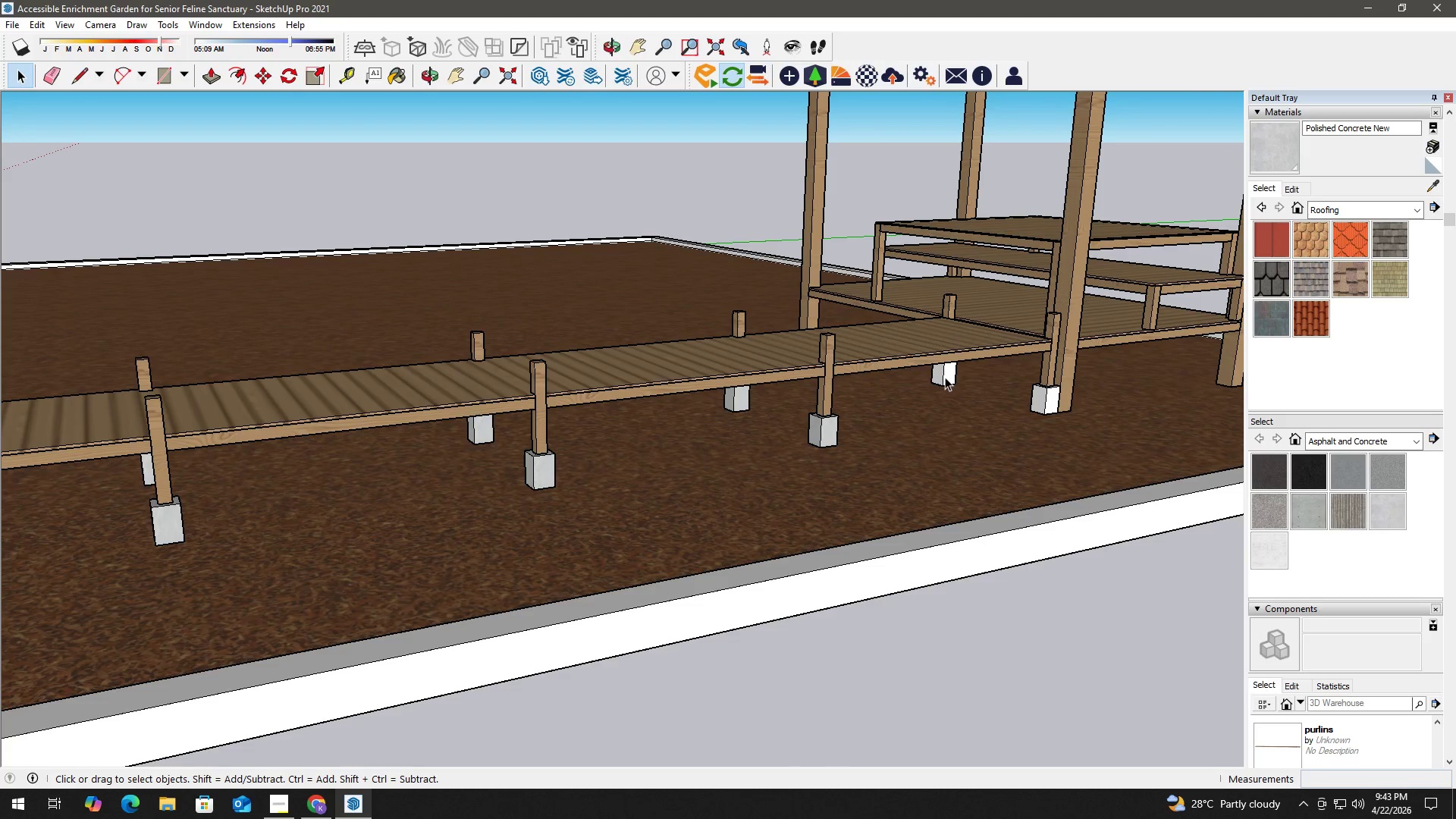 
double_click([945, 377])
 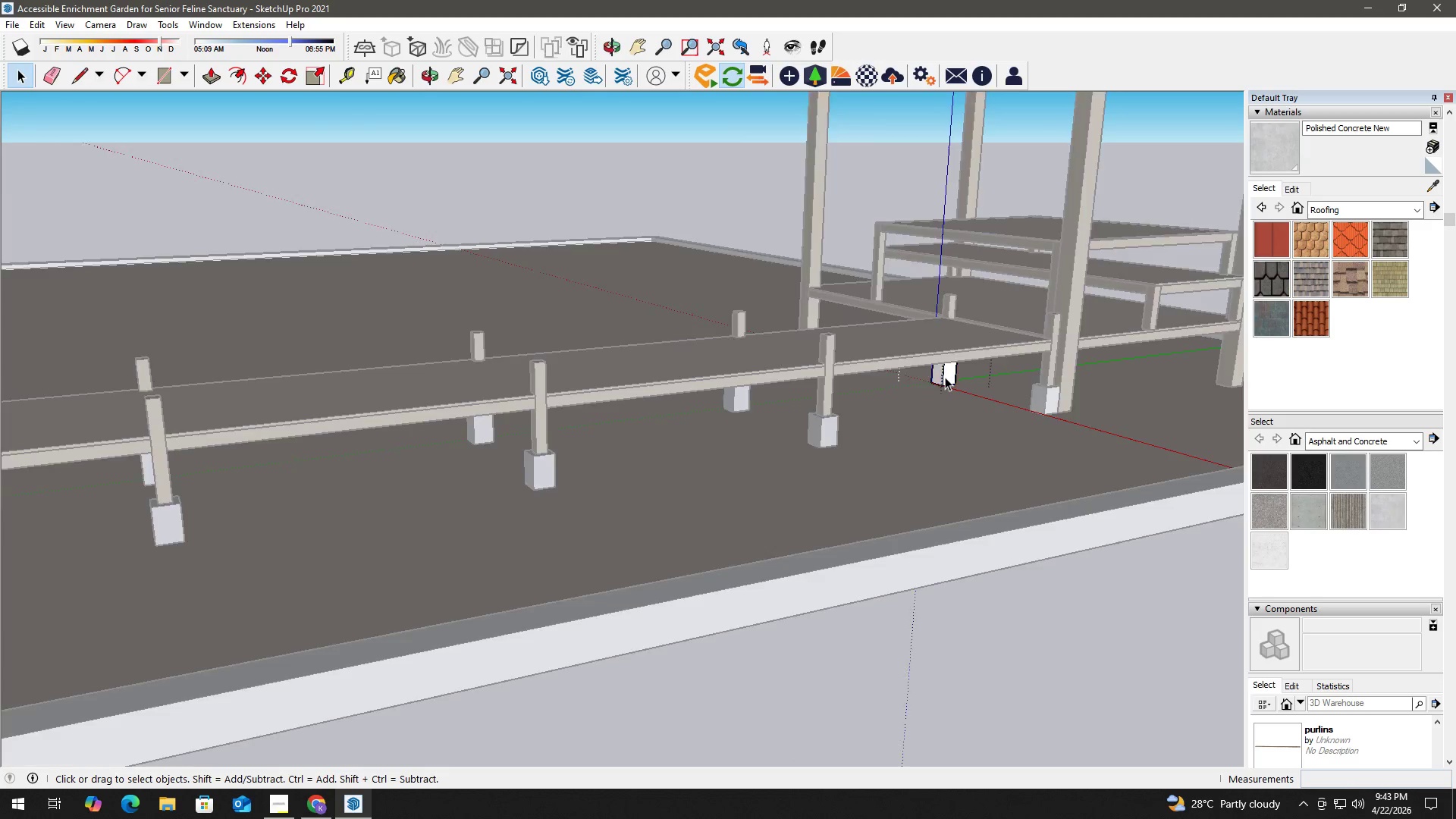 
triple_click([945, 377])
 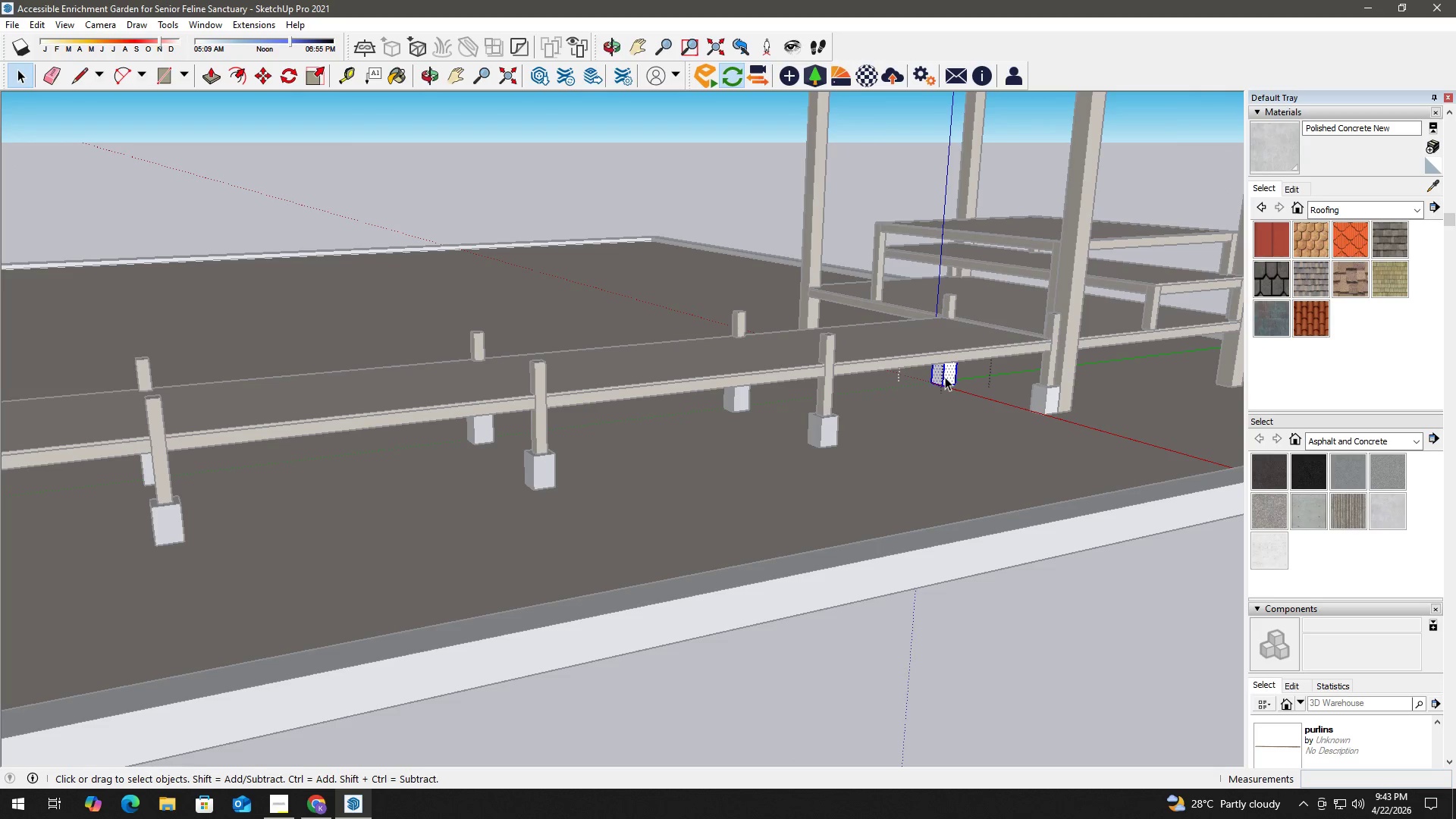 
triple_click([945, 377])
 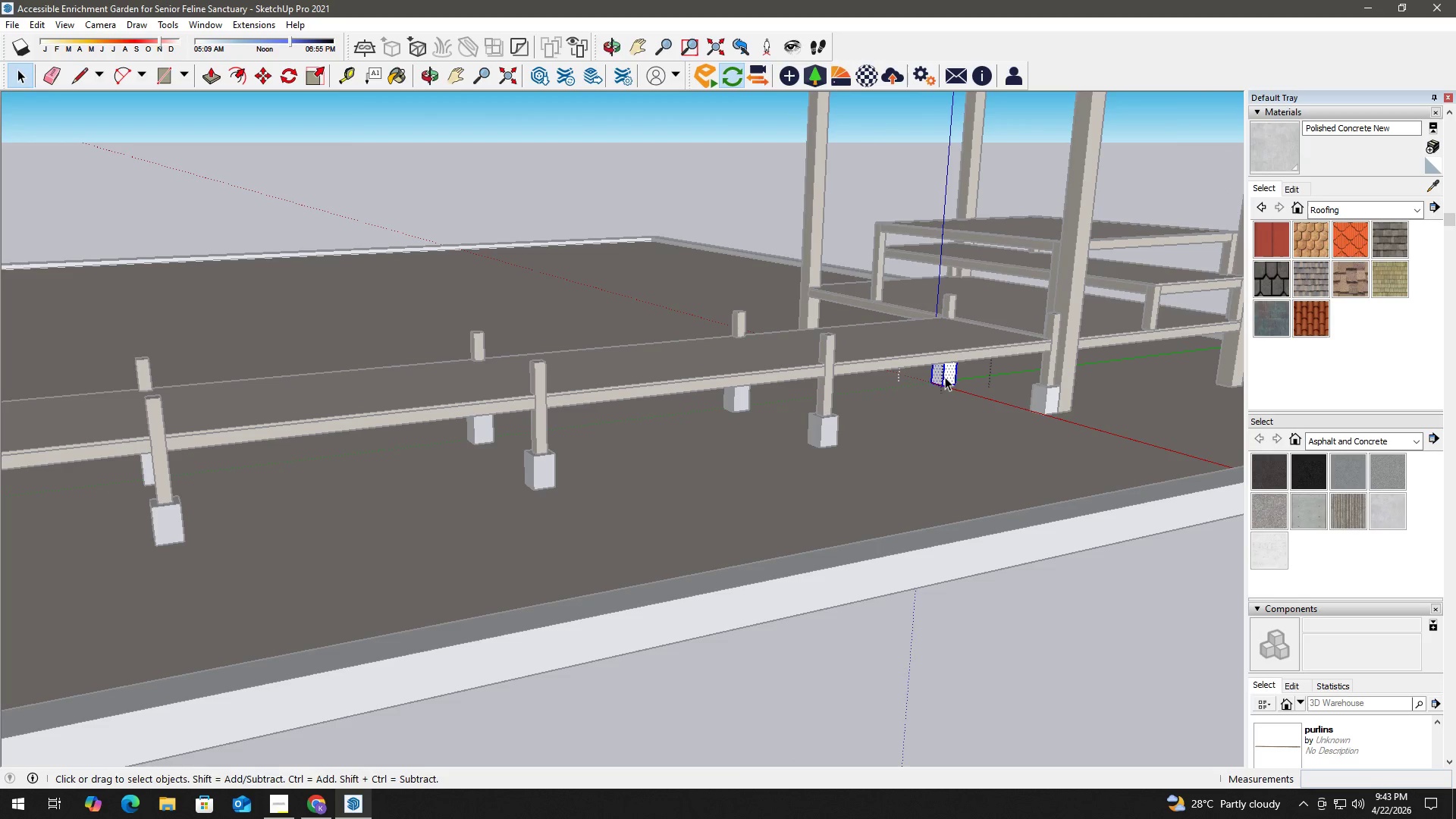 
key(B)
 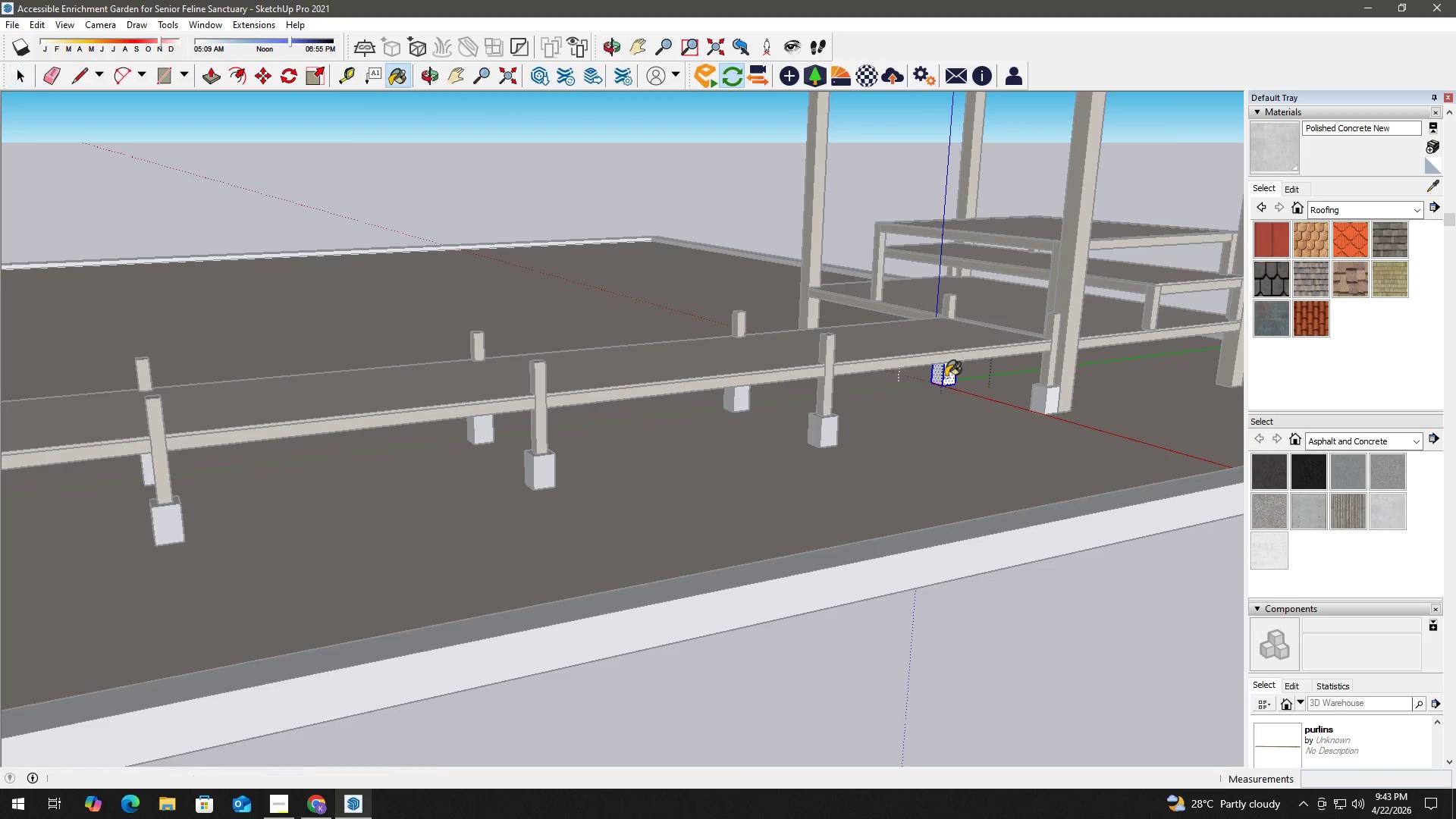 
triple_click([946, 377])
 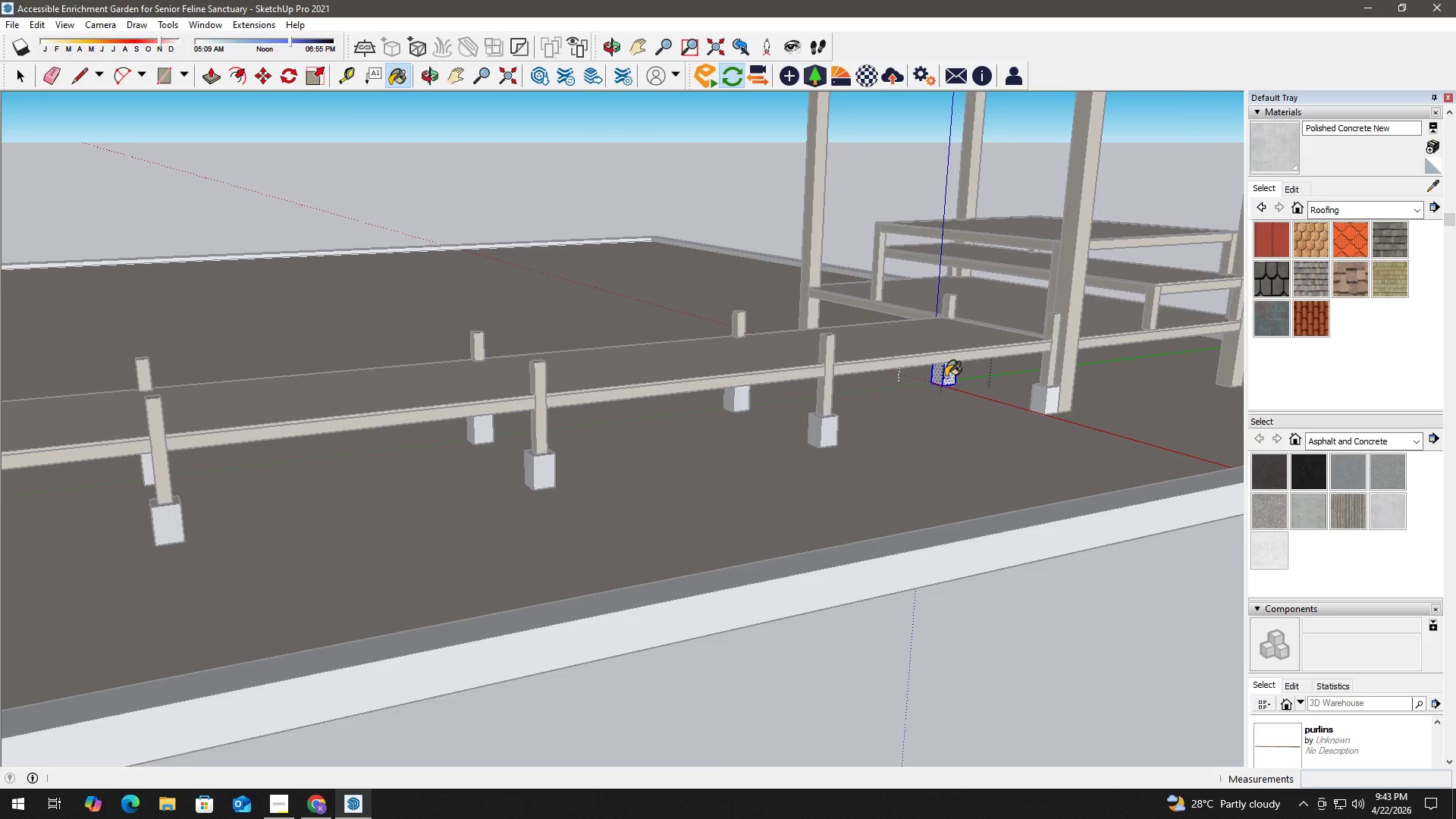 
triple_click([946, 377])
 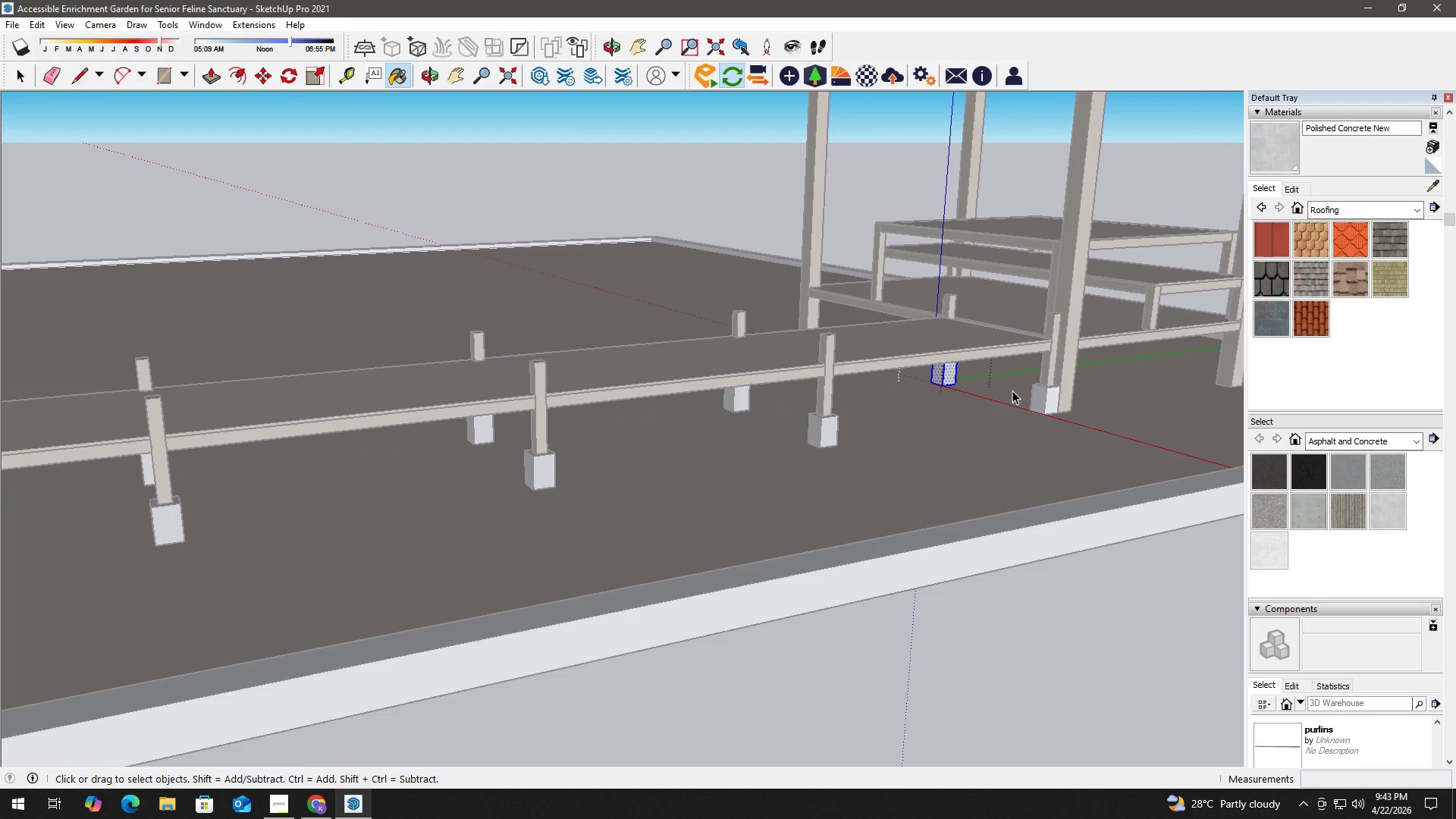 
key(Space)
 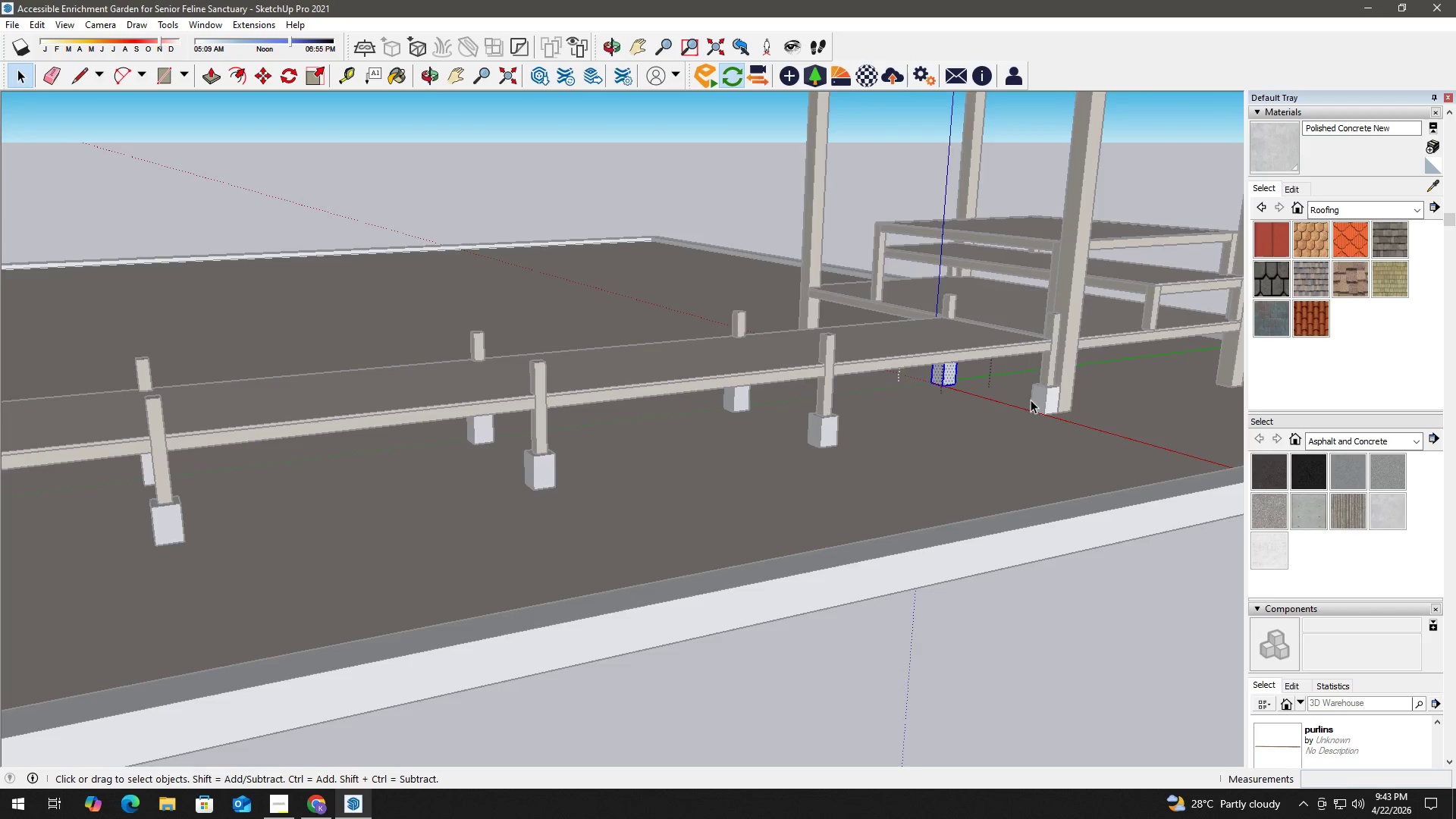 
key(Escape)
 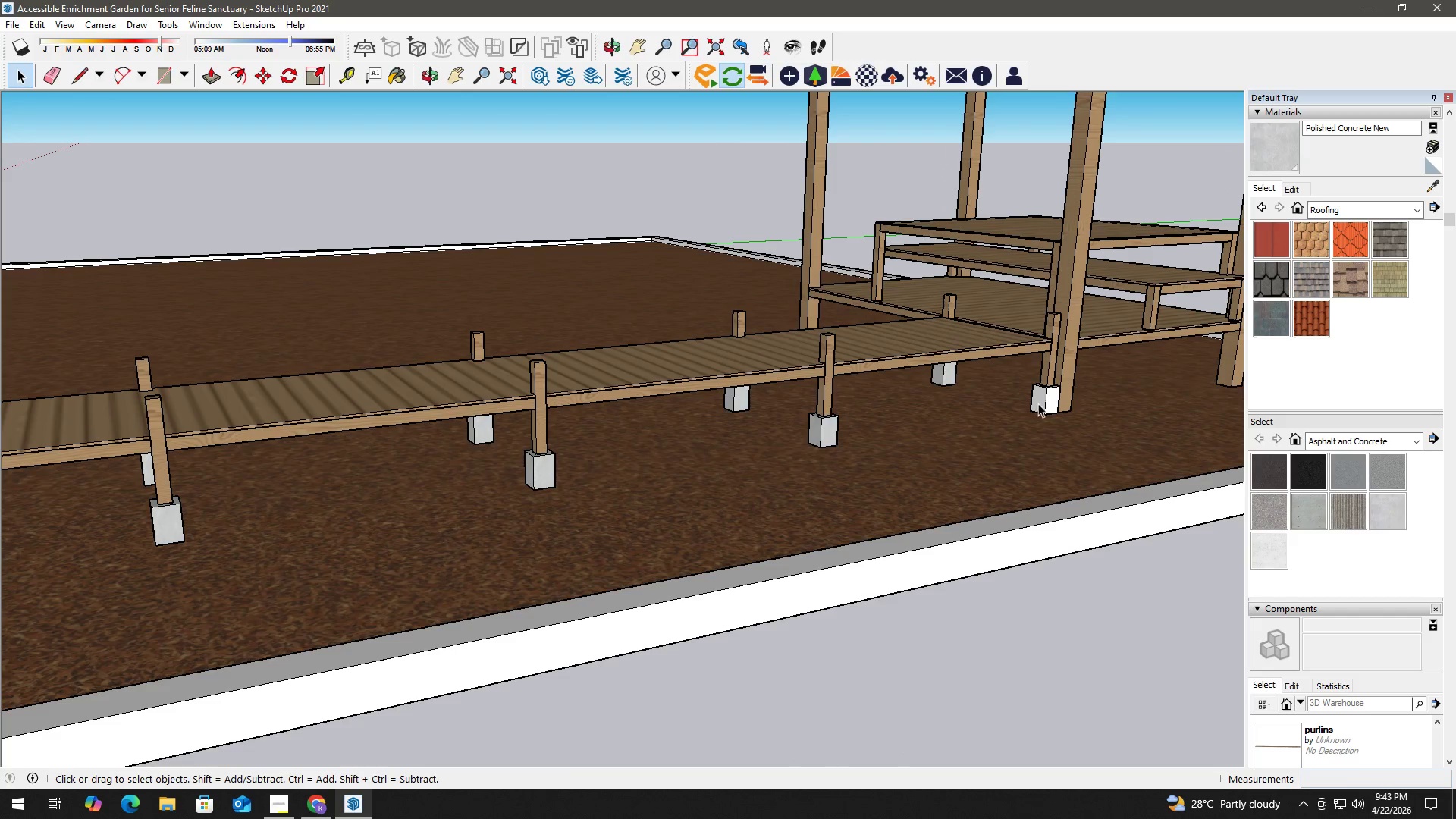 
double_click([1038, 403])
 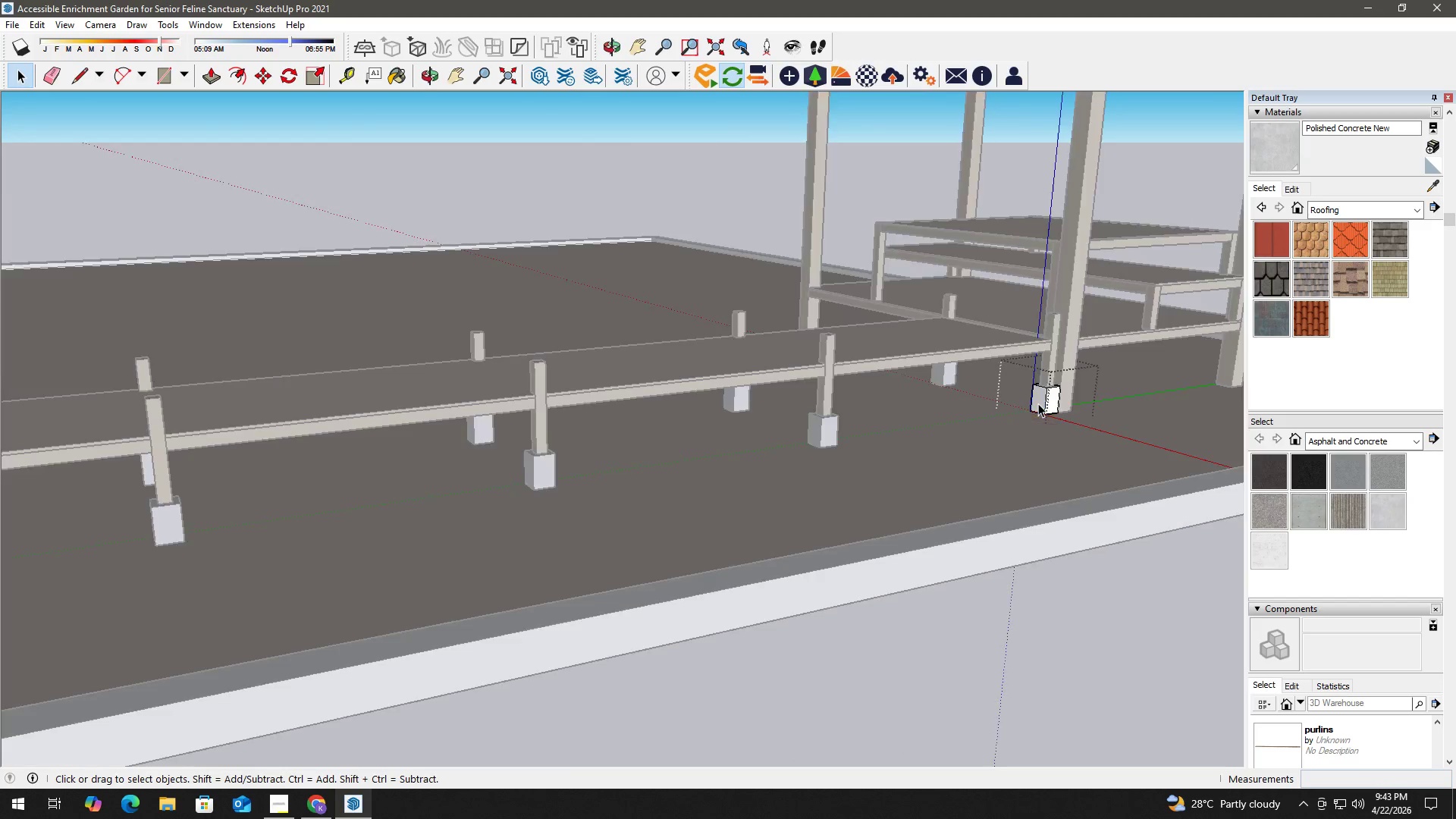 
triple_click([1038, 403])
 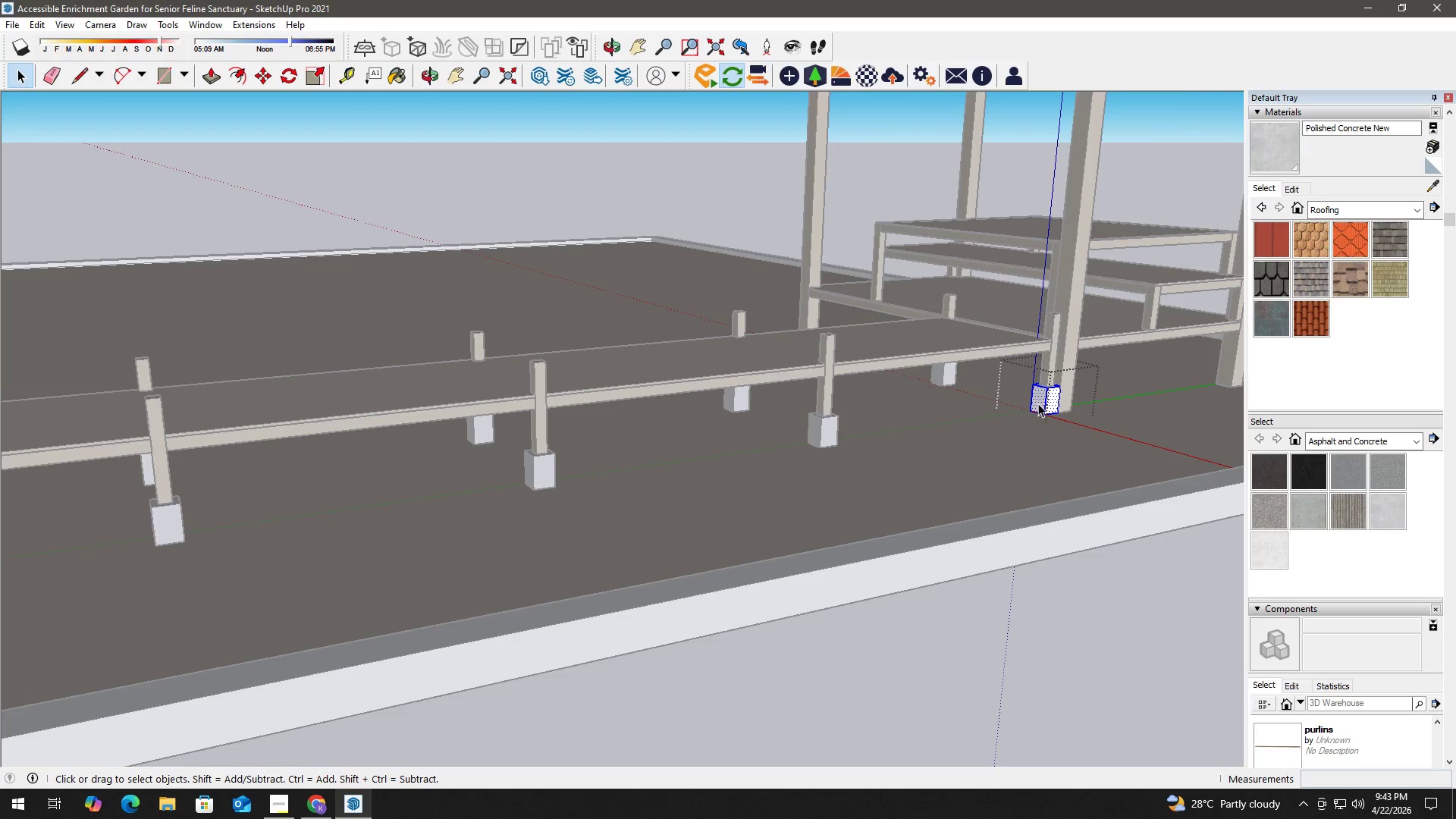 
triple_click([1038, 403])
 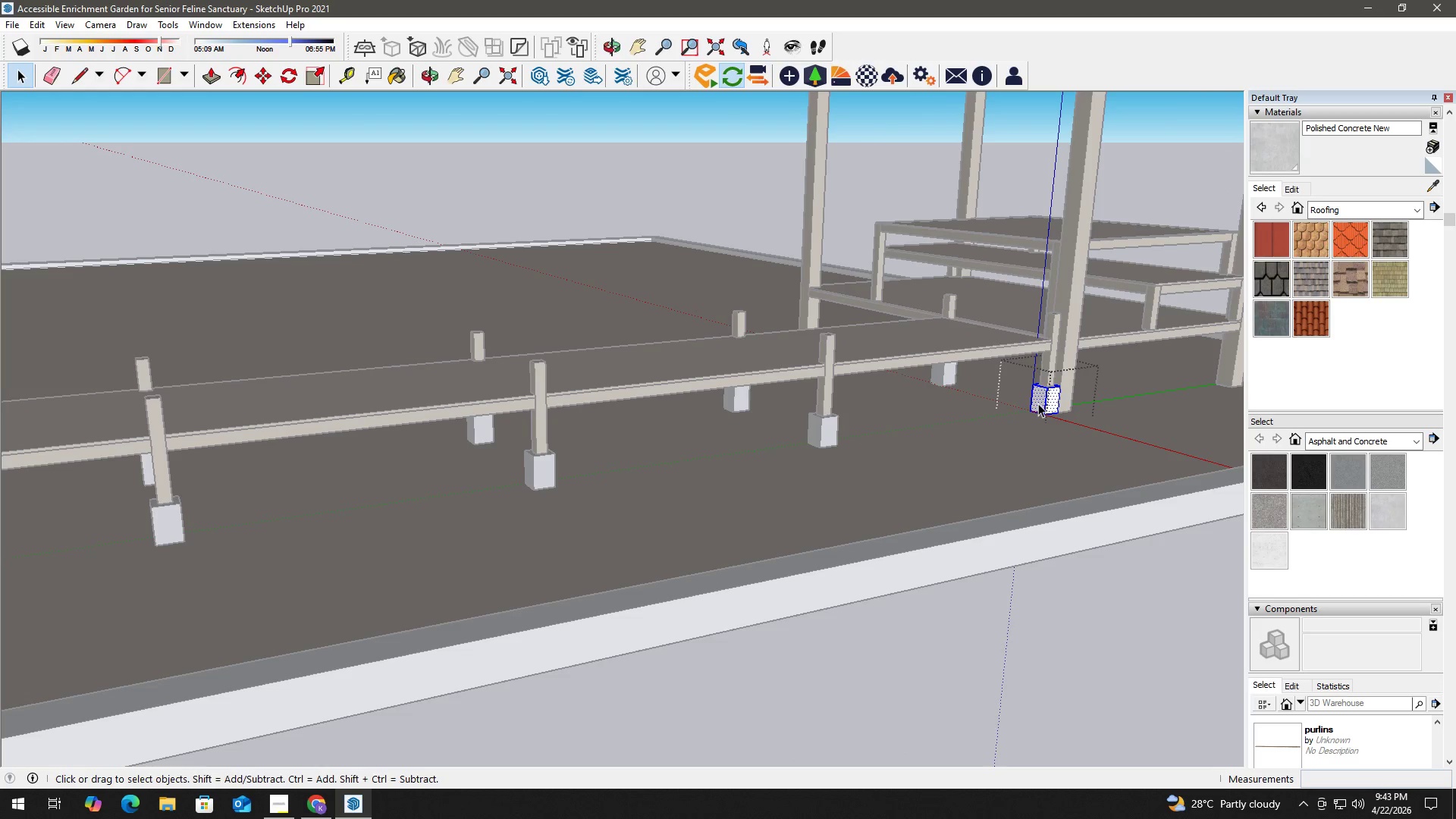 
key(B)
 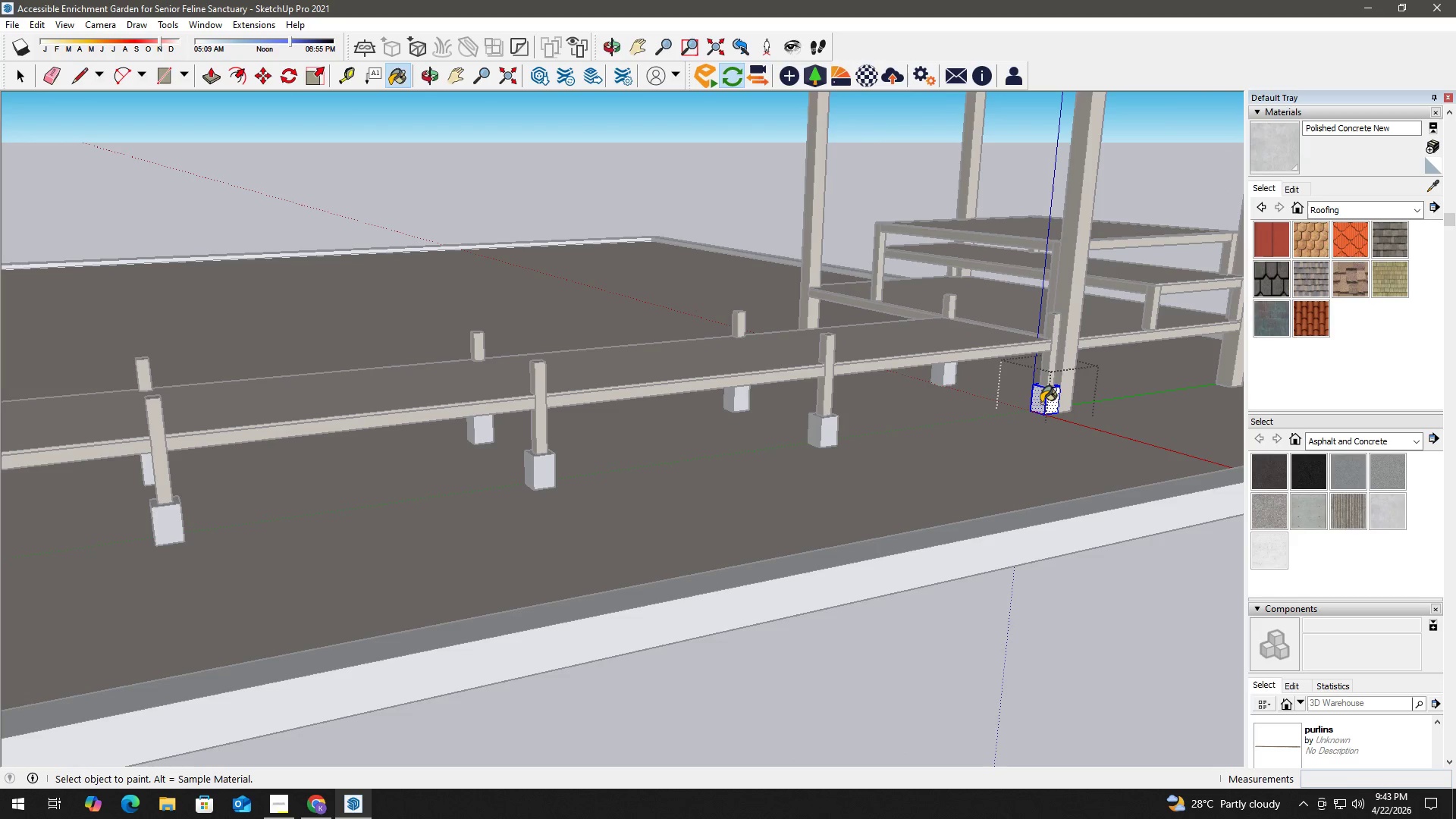 
triple_click([1041, 403])
 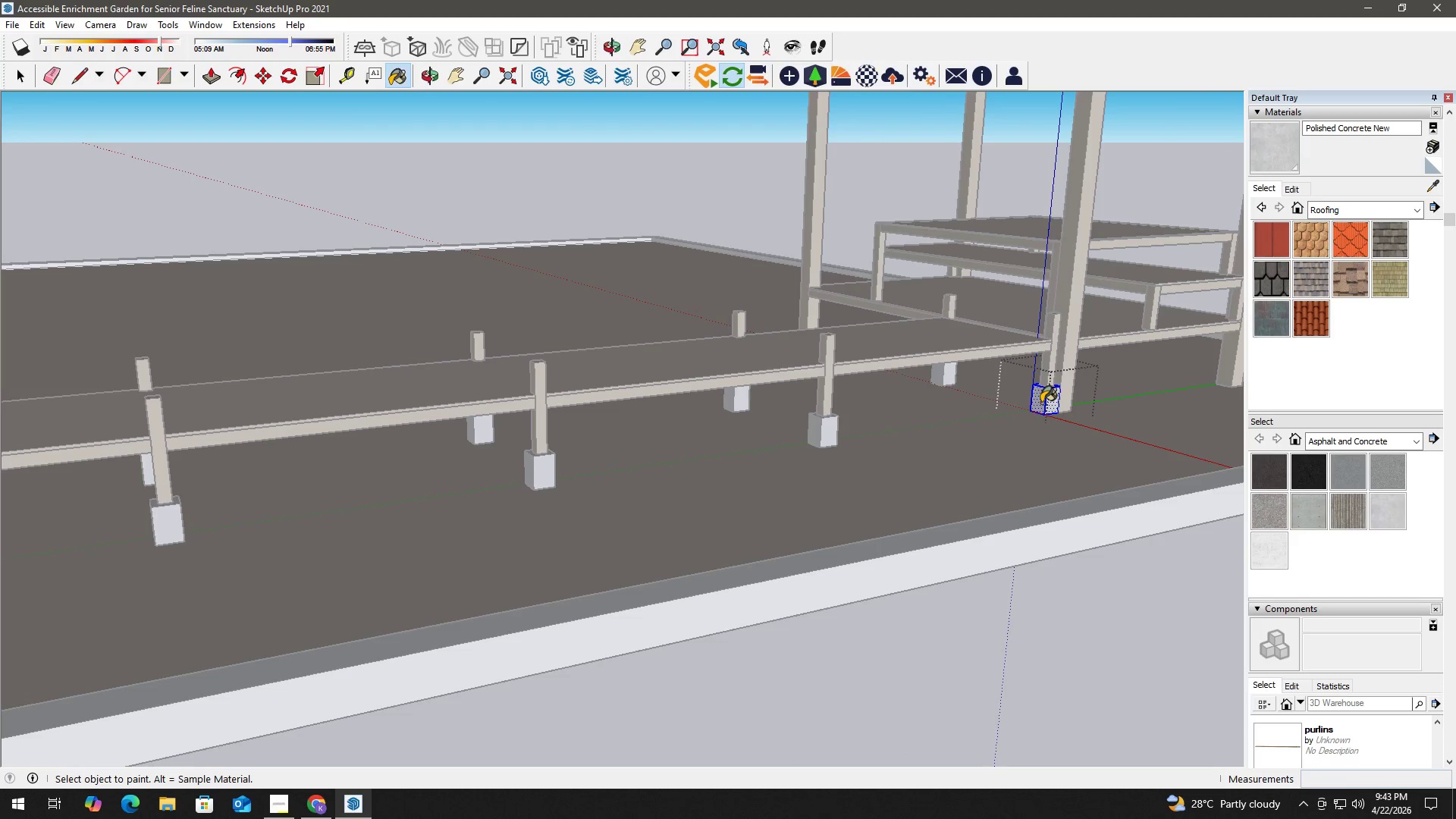 
triple_click([1041, 403])
 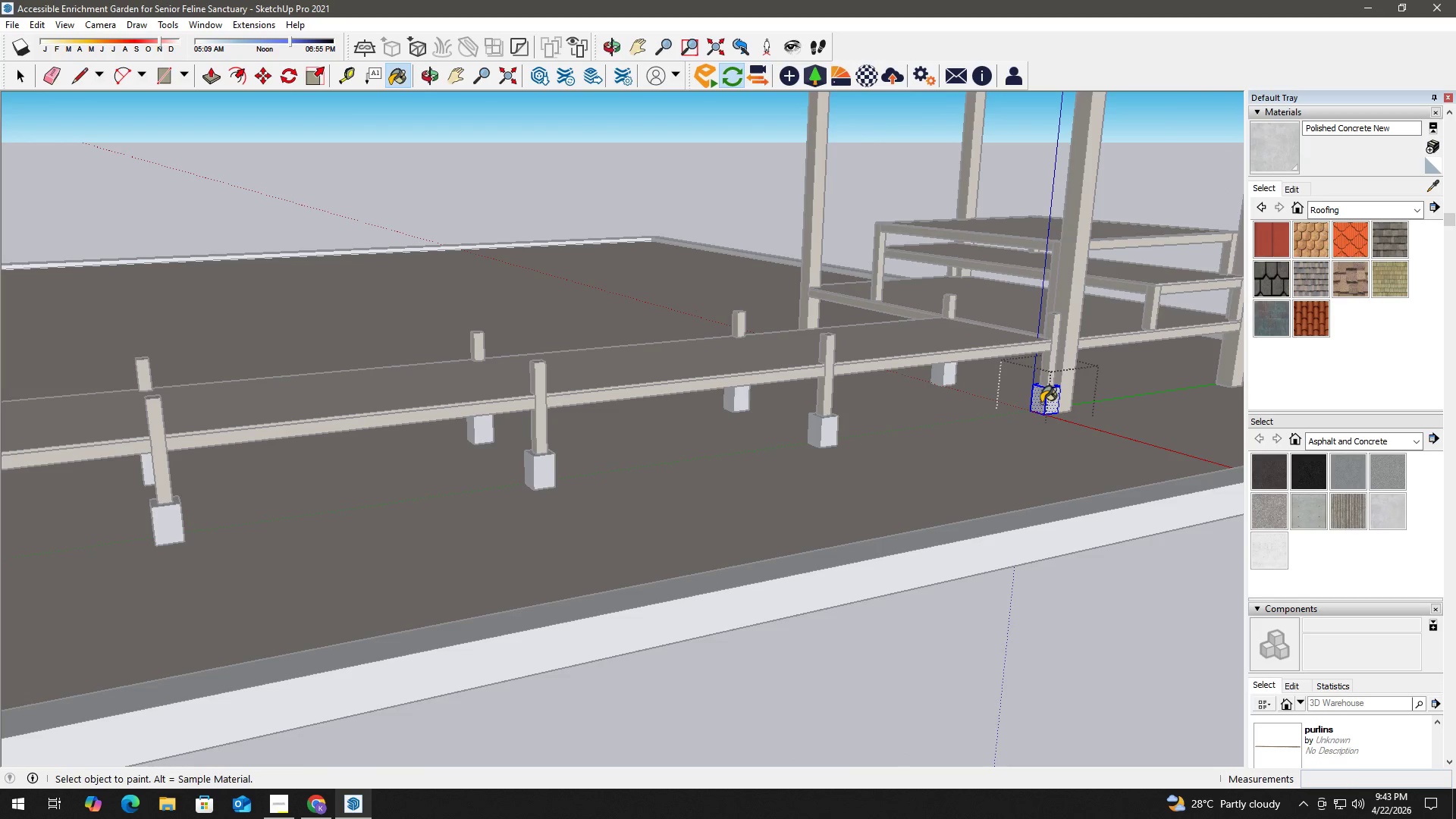 
triple_click([1041, 403])
 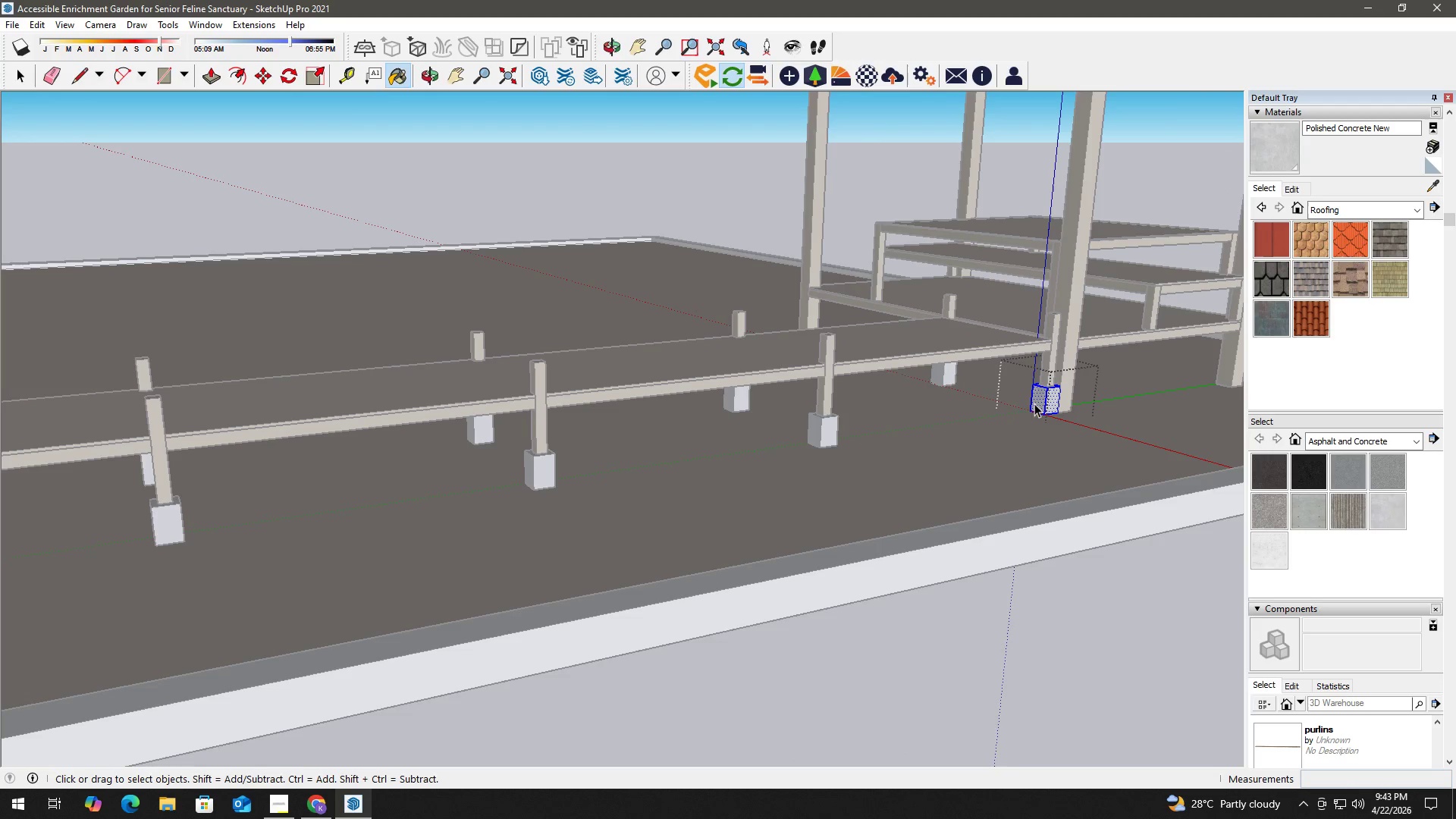 
key(Space)
 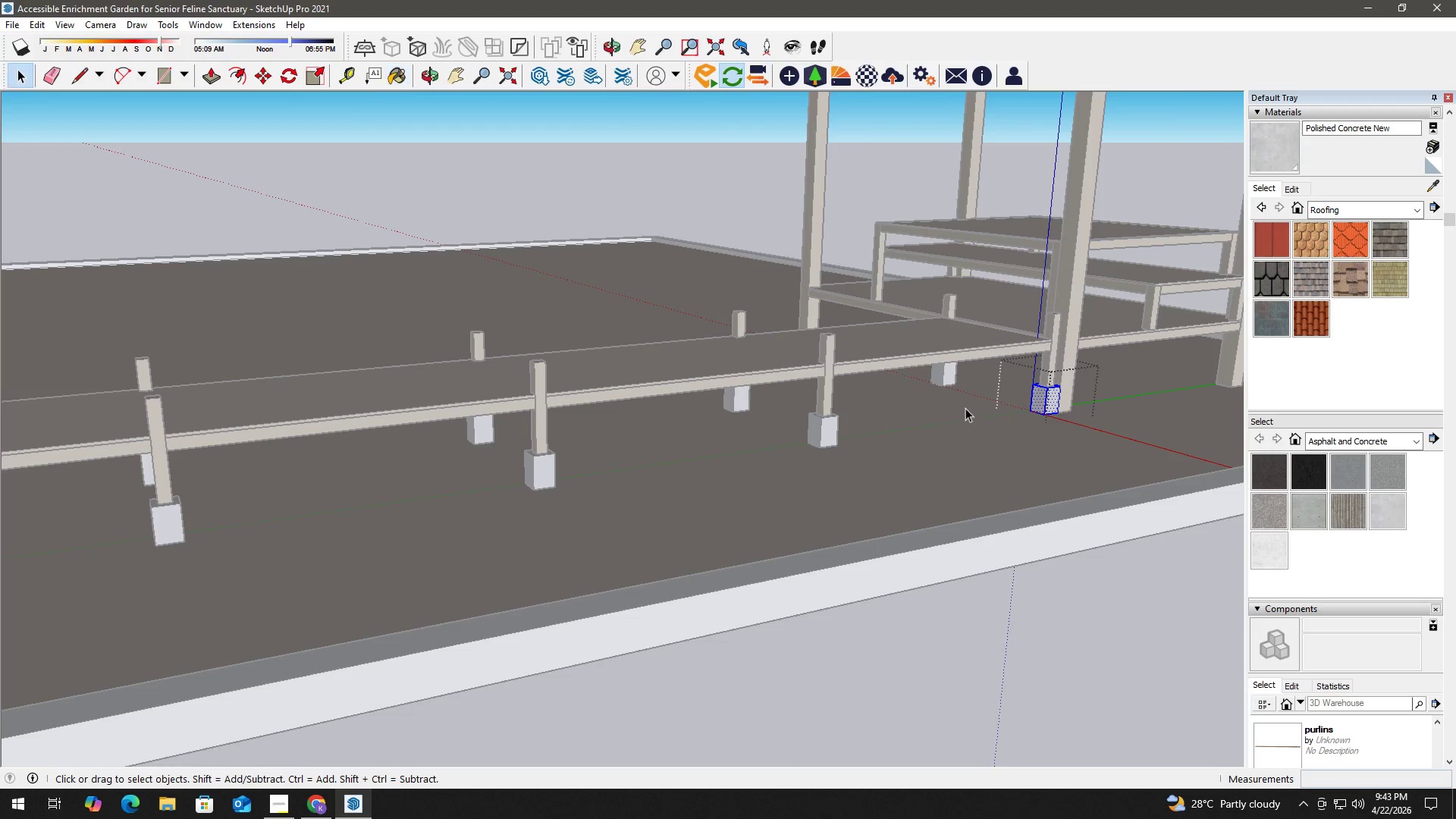 
key(Escape)
 